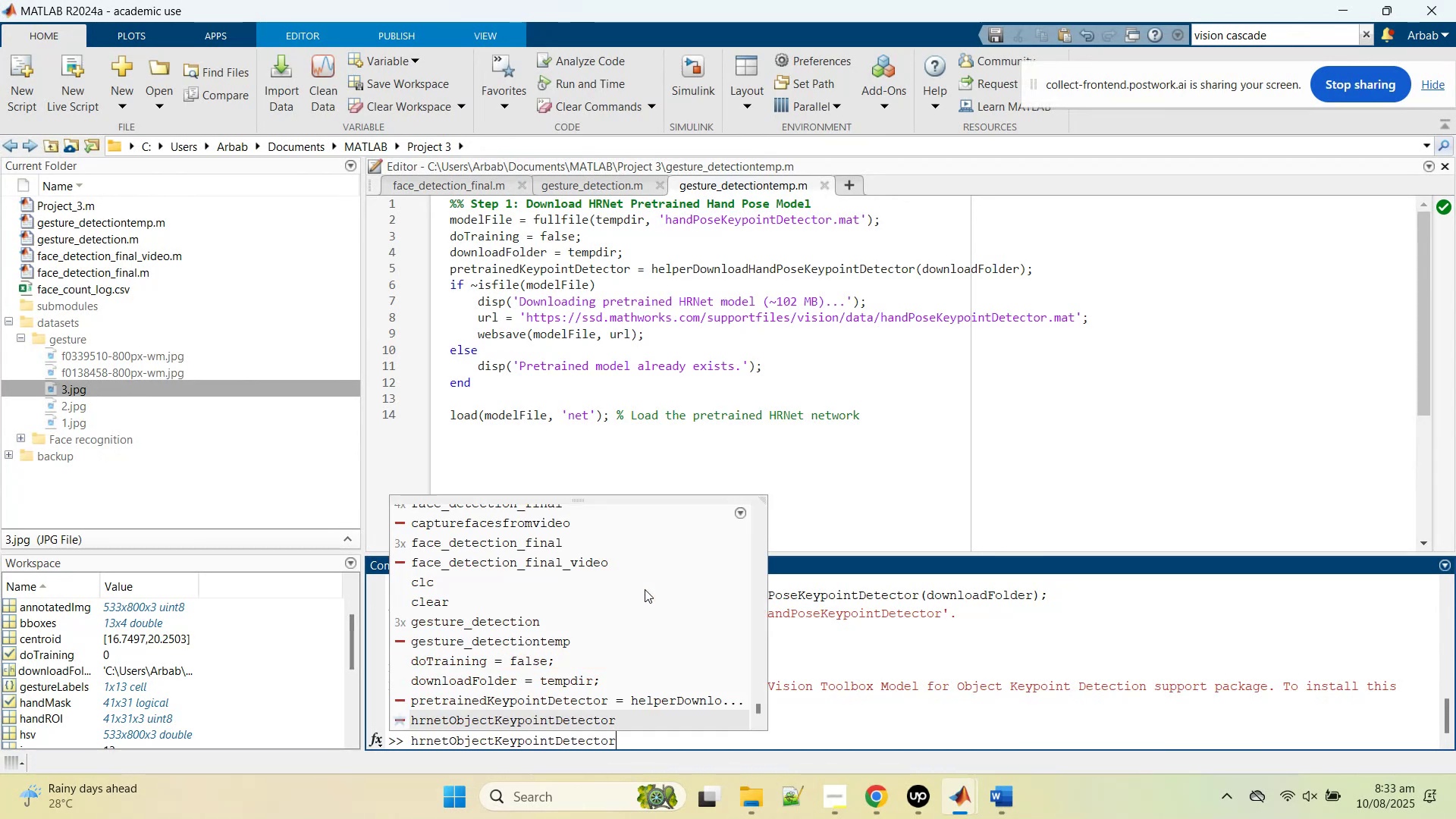 
key(Enter)
 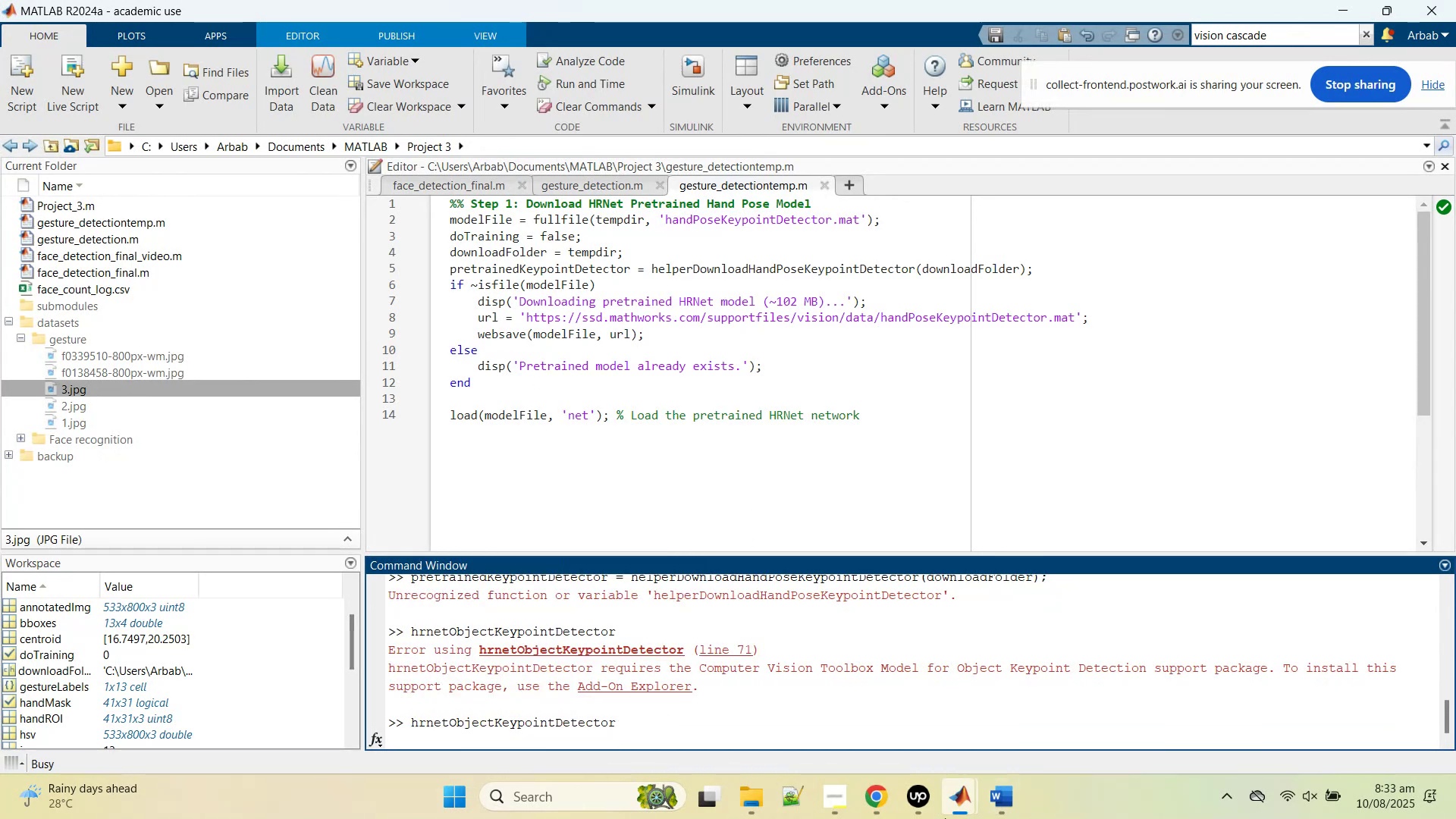 
wait(5.74)
 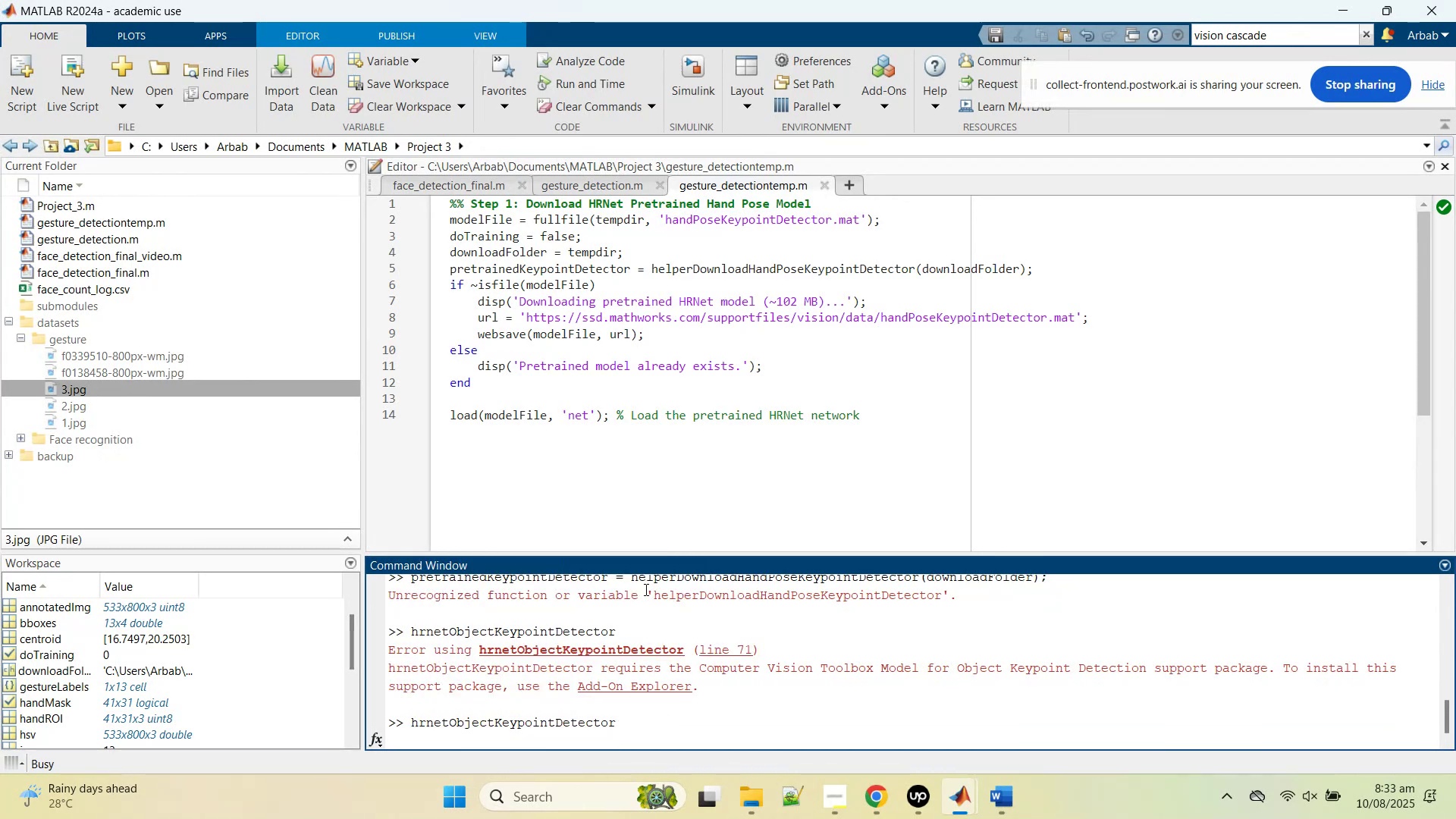 
left_click([1039, 727])
 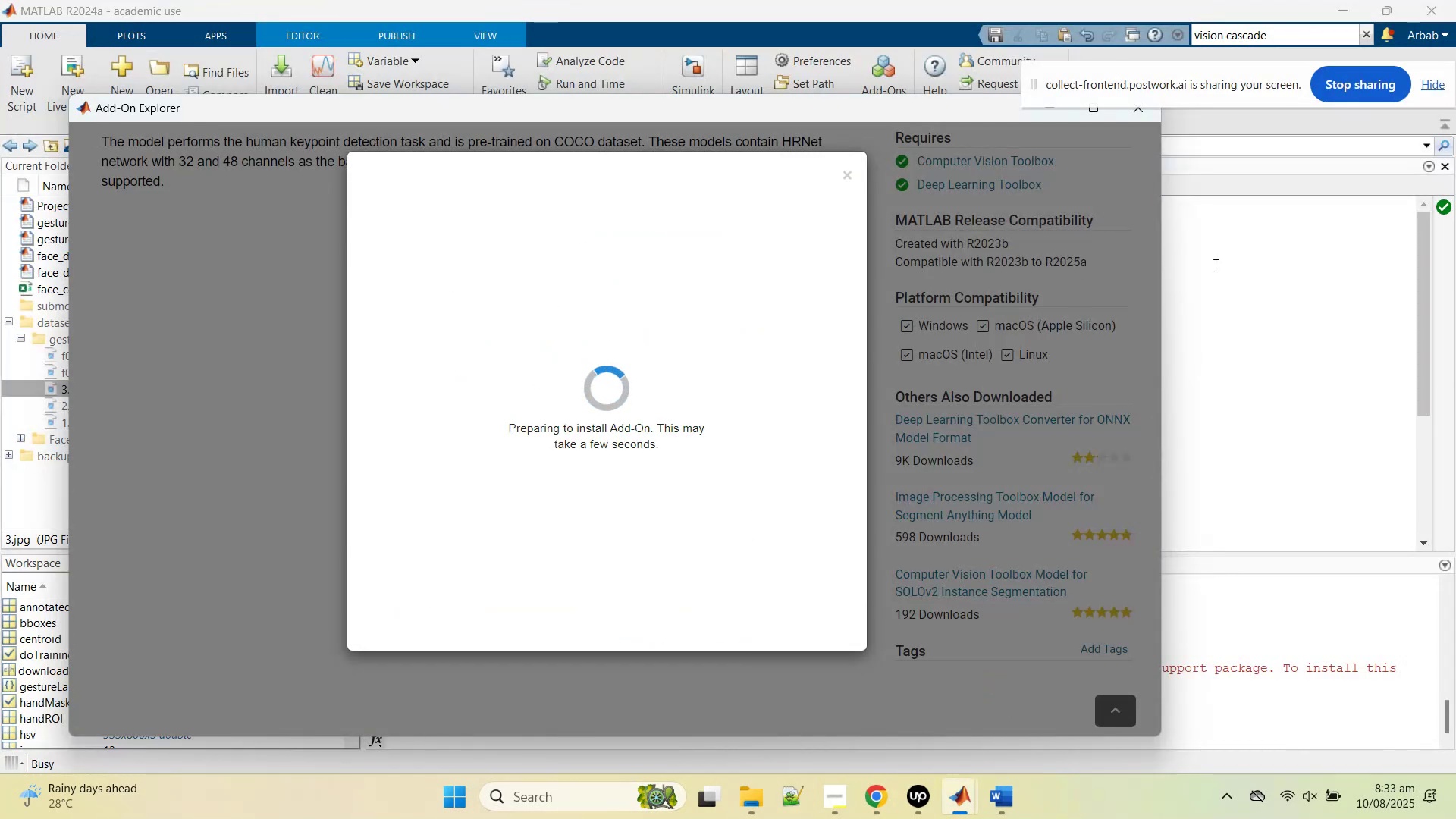 
left_click([1235, 308])
 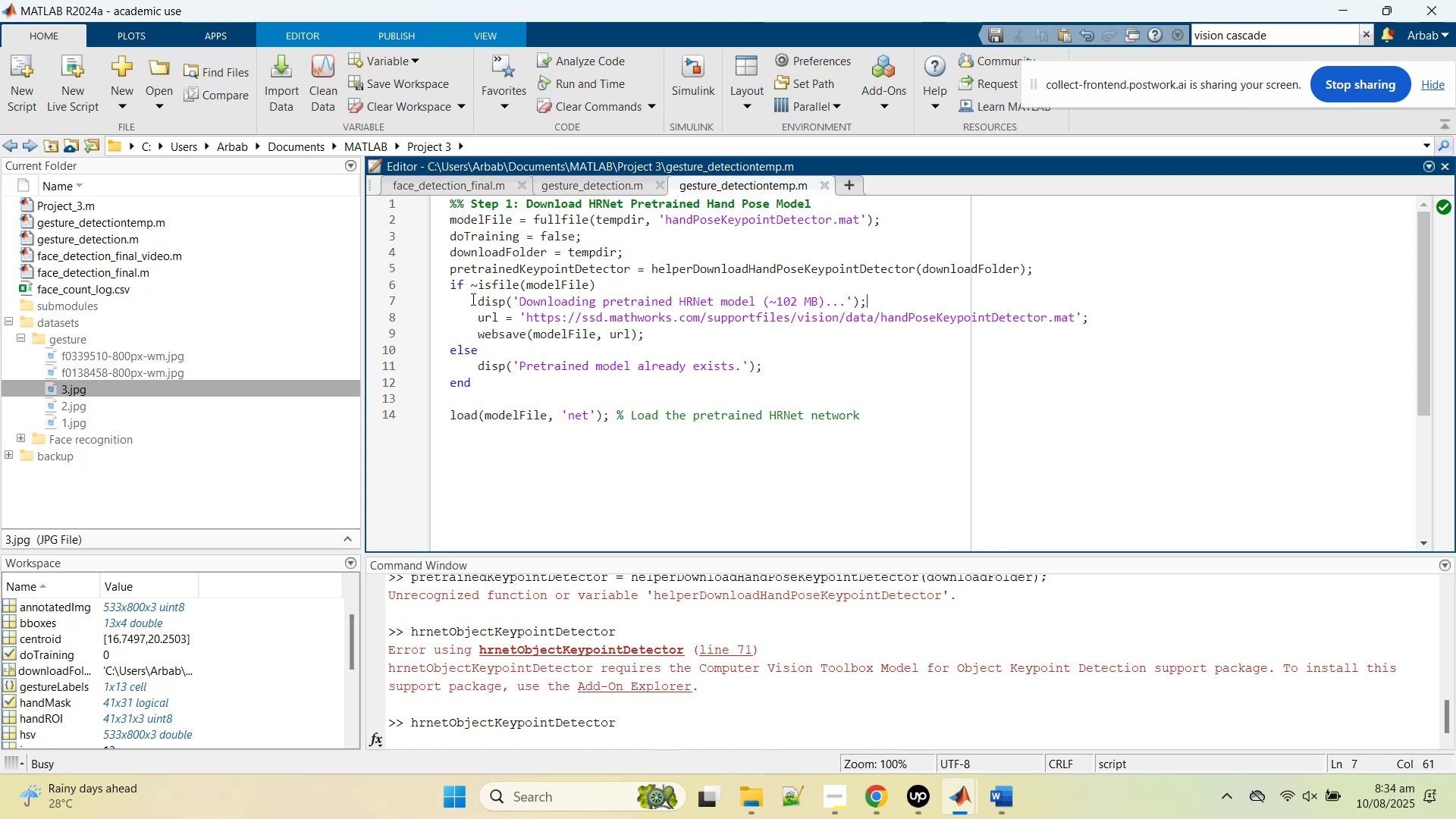 
wait(31.95)
 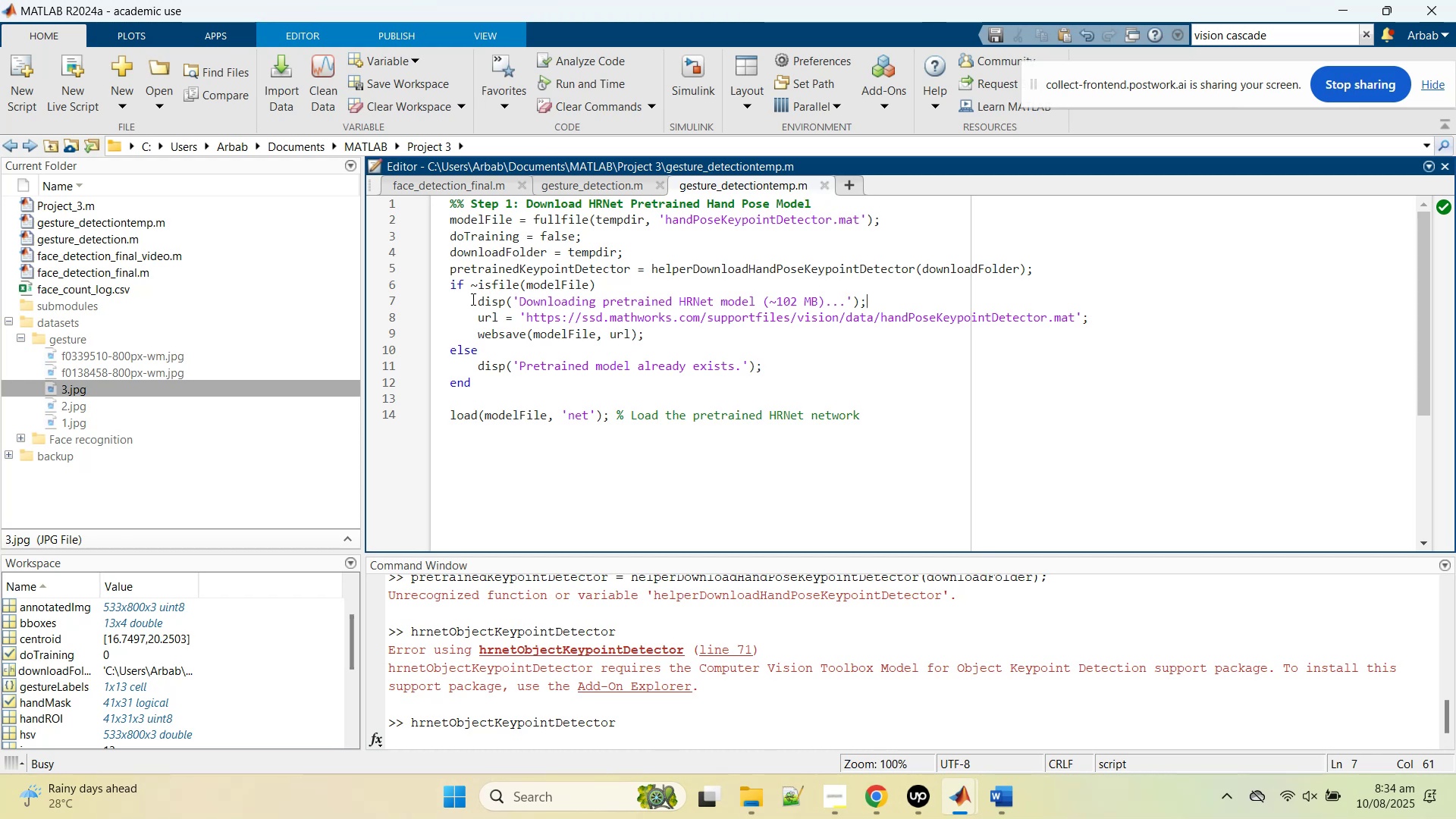 
left_click([661, 338])
 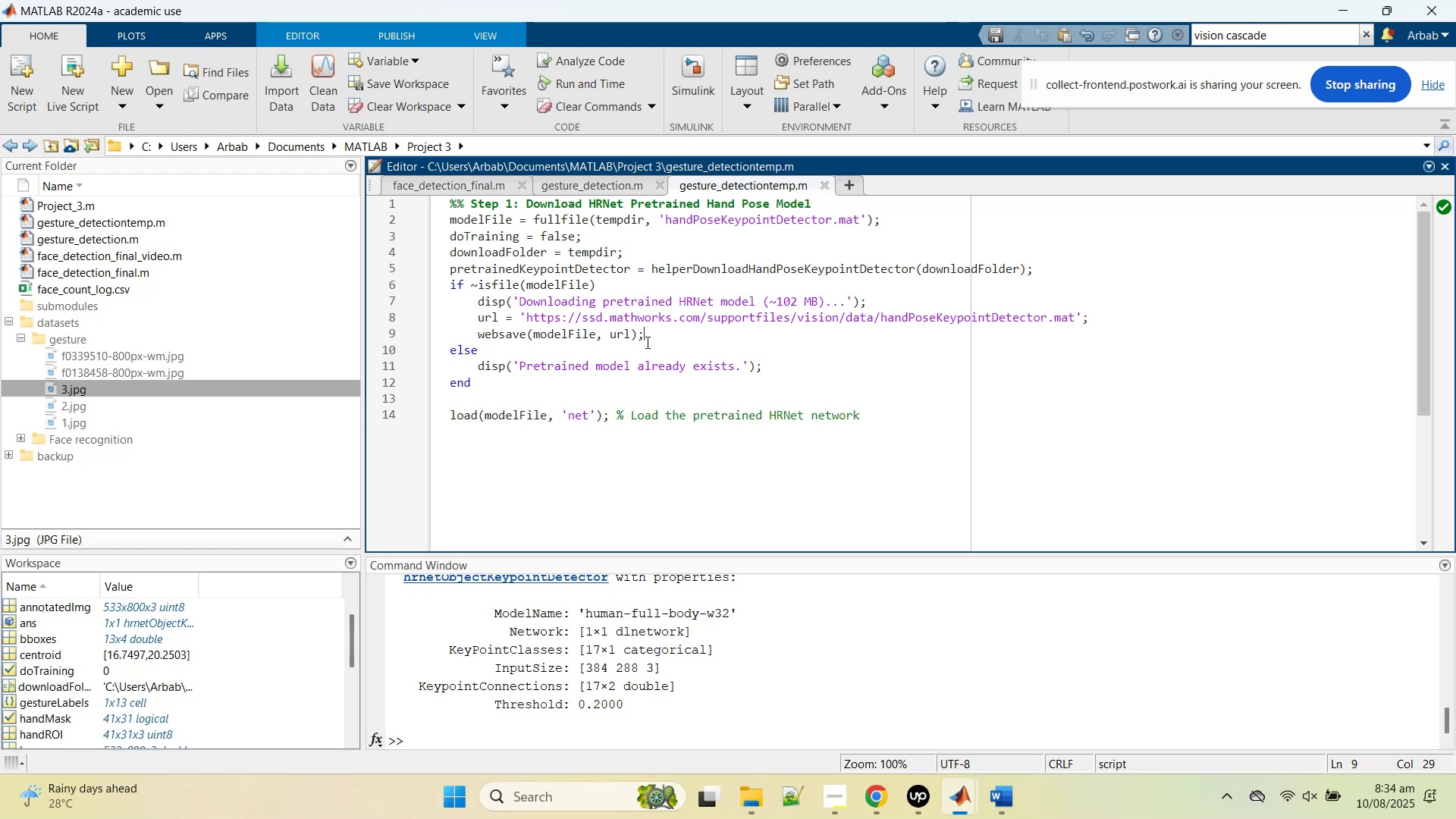 
wait(26.18)
 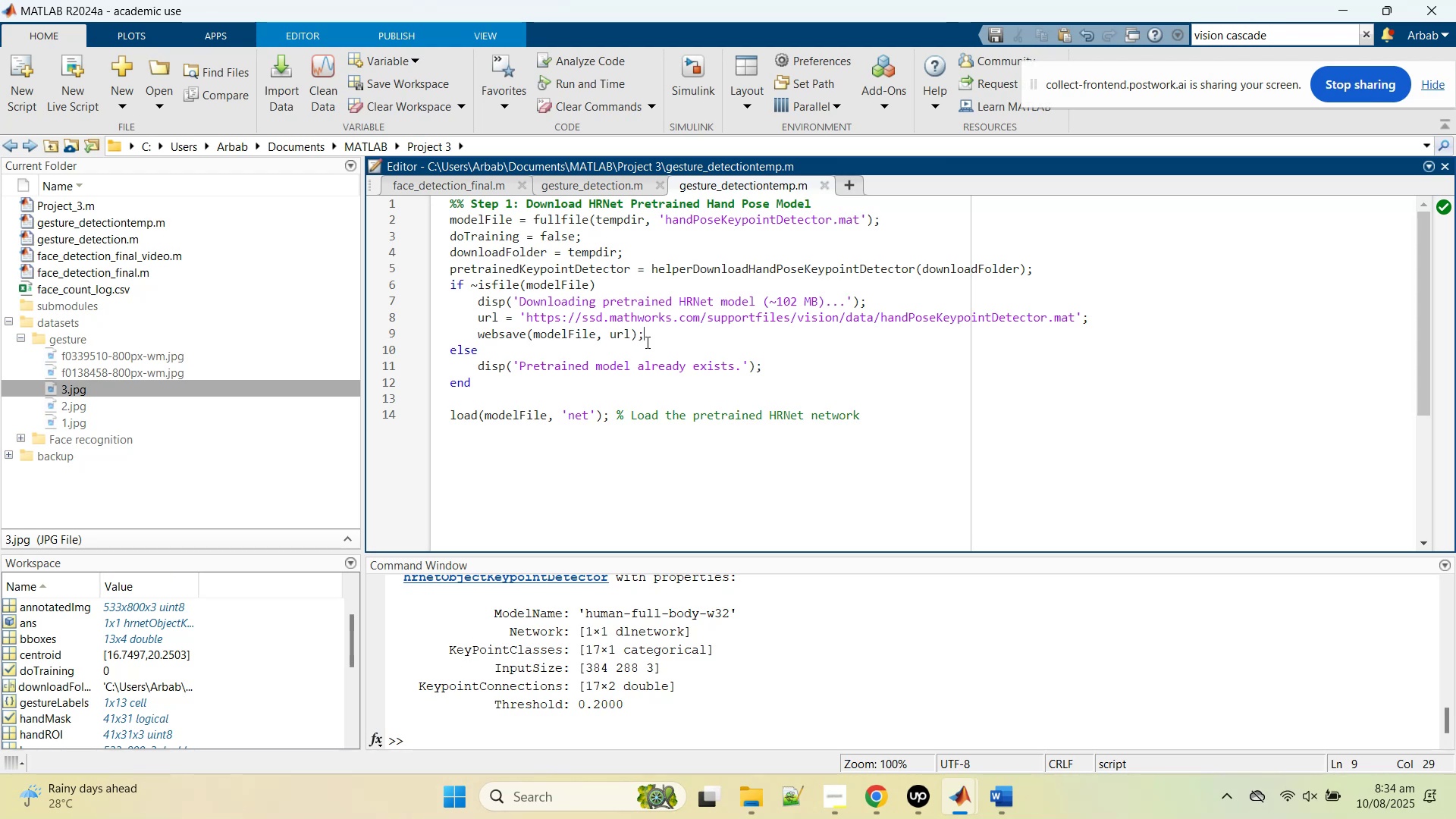 
scroll: coordinate [735, 624], scroll_direction: up, amount: 4.0
 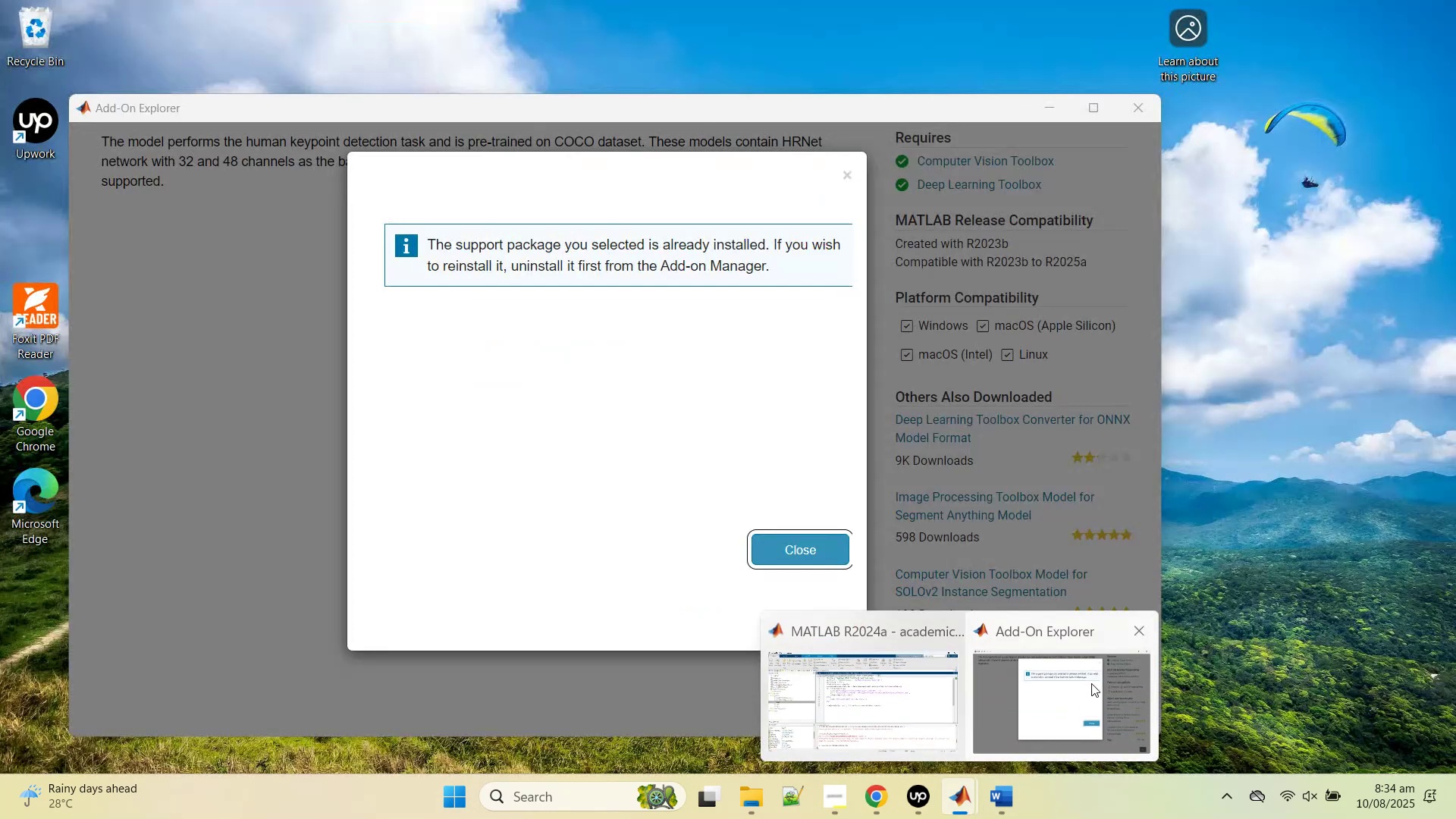 
left_click([1089, 682])
 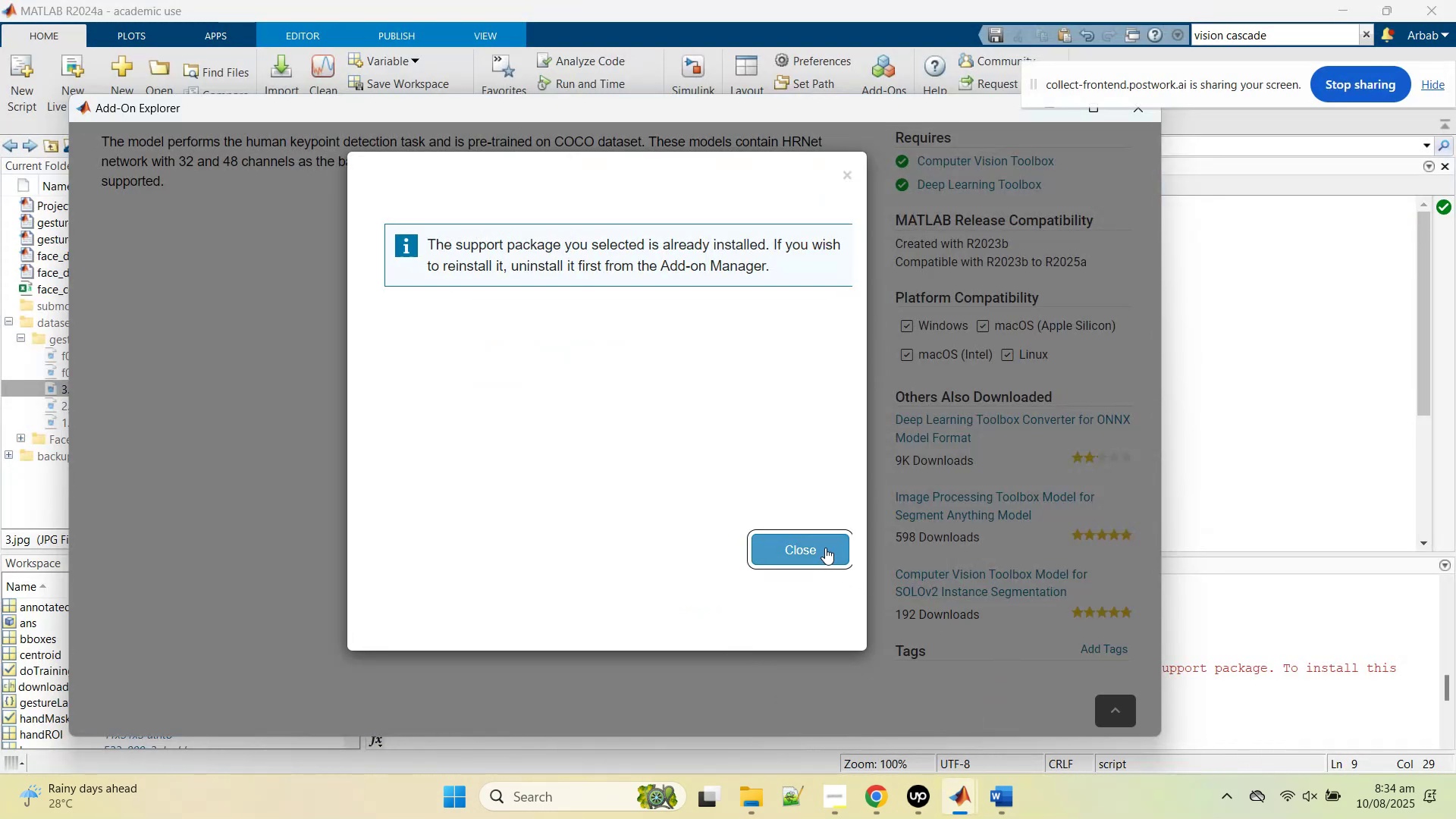 
left_click([825, 548])
 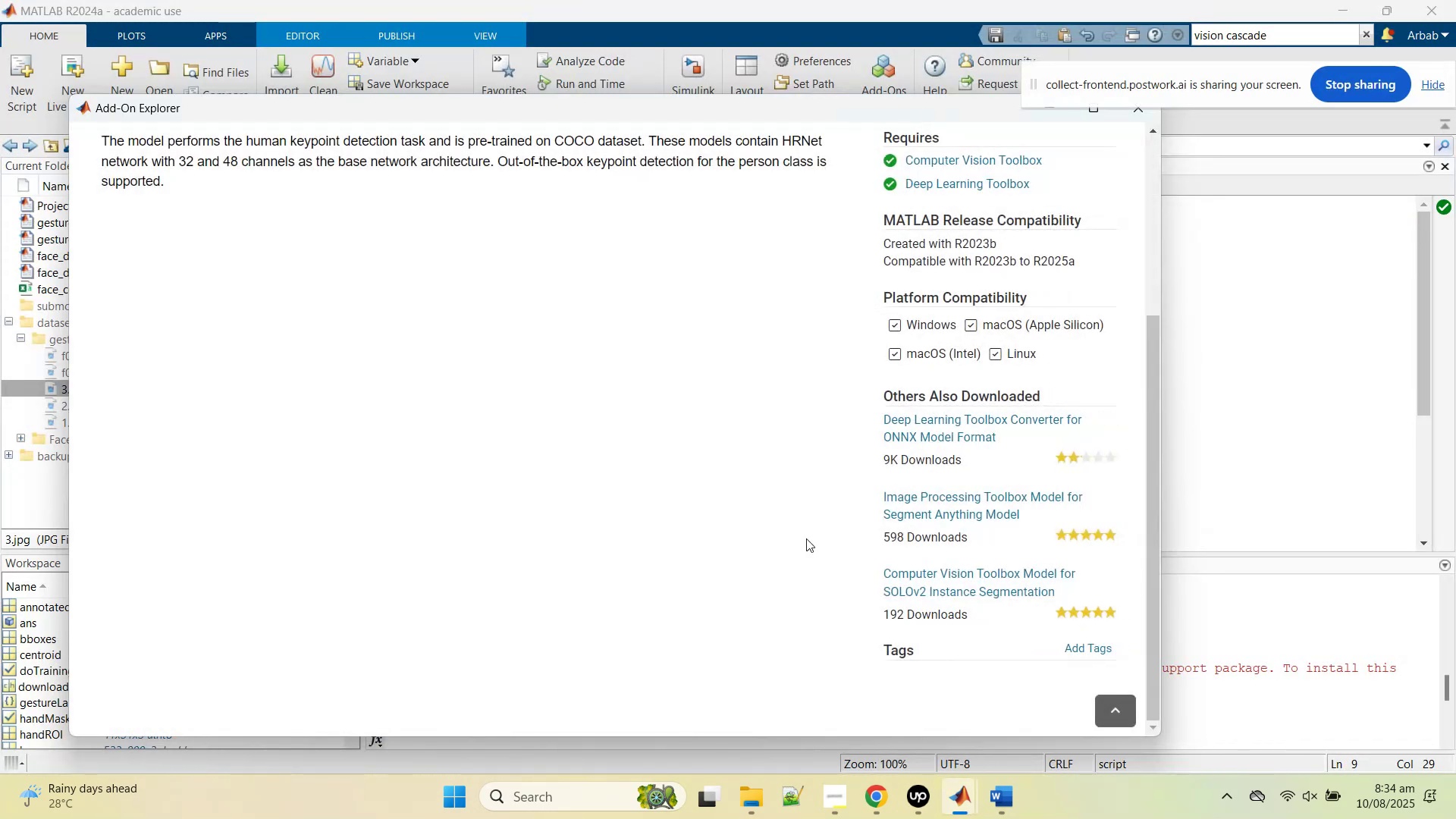 
scroll: coordinate [859, 406], scroll_direction: up, amount: 11.0
 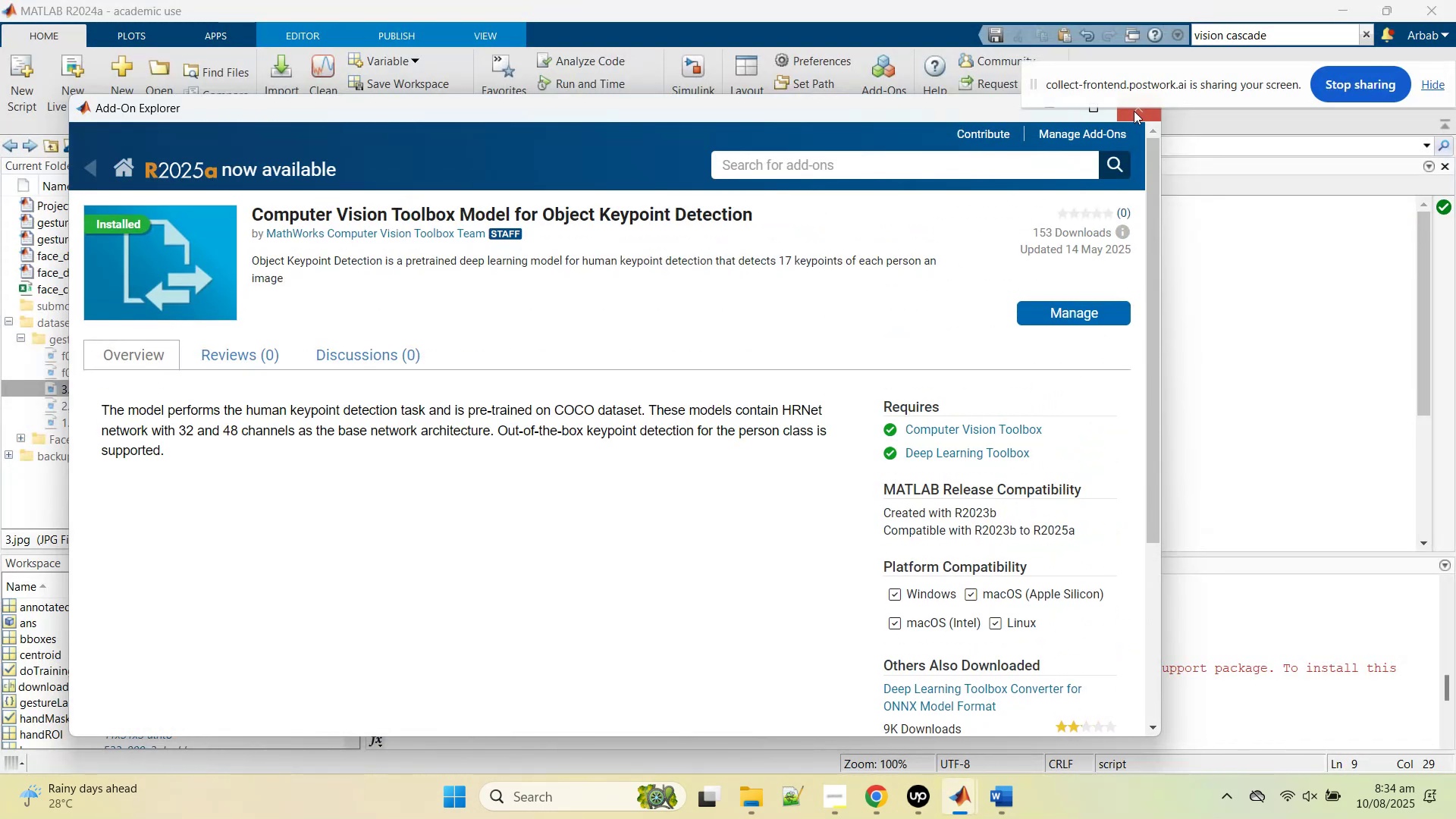 
left_click([1134, 115])
 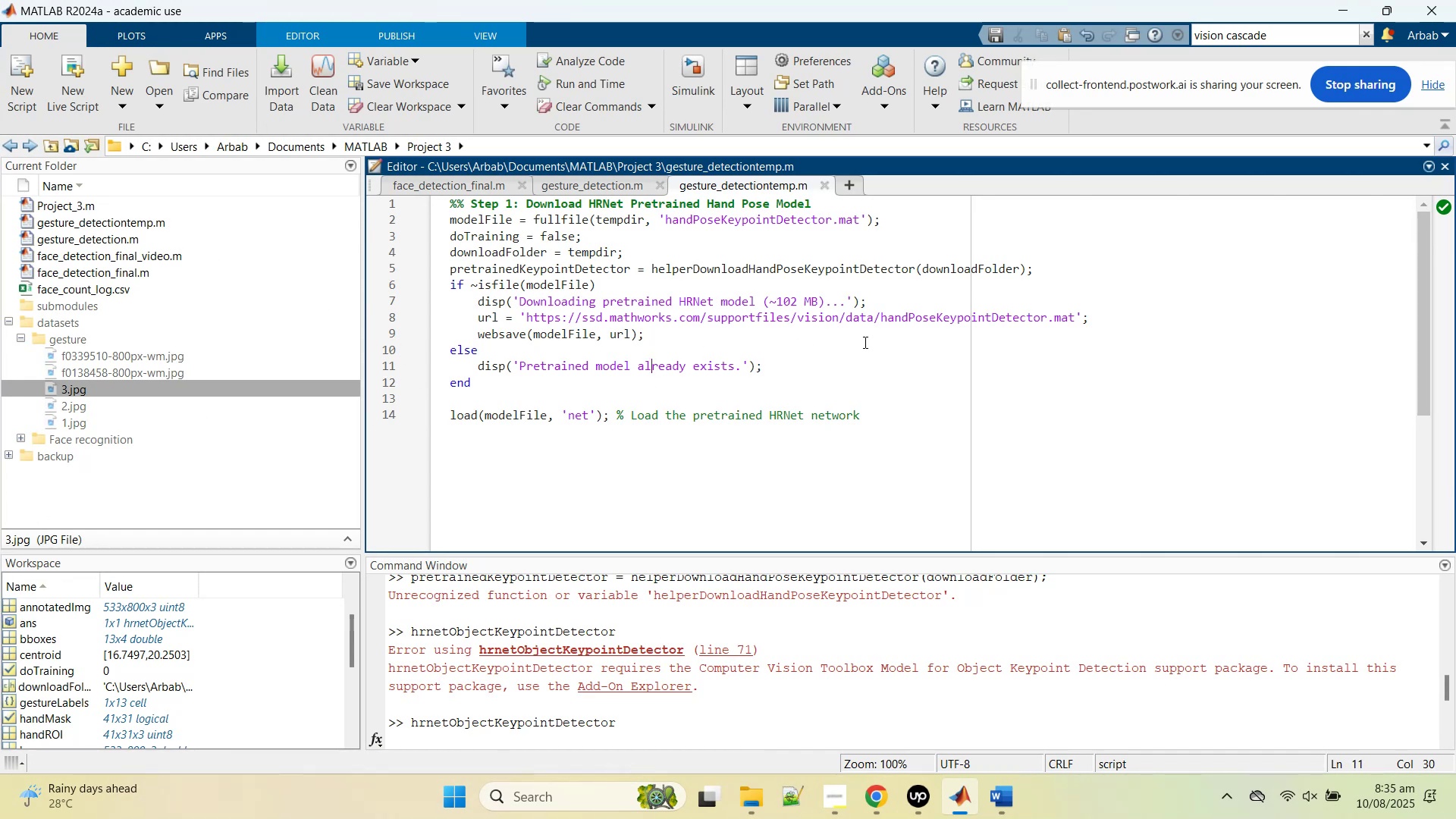 
wait(10.63)
 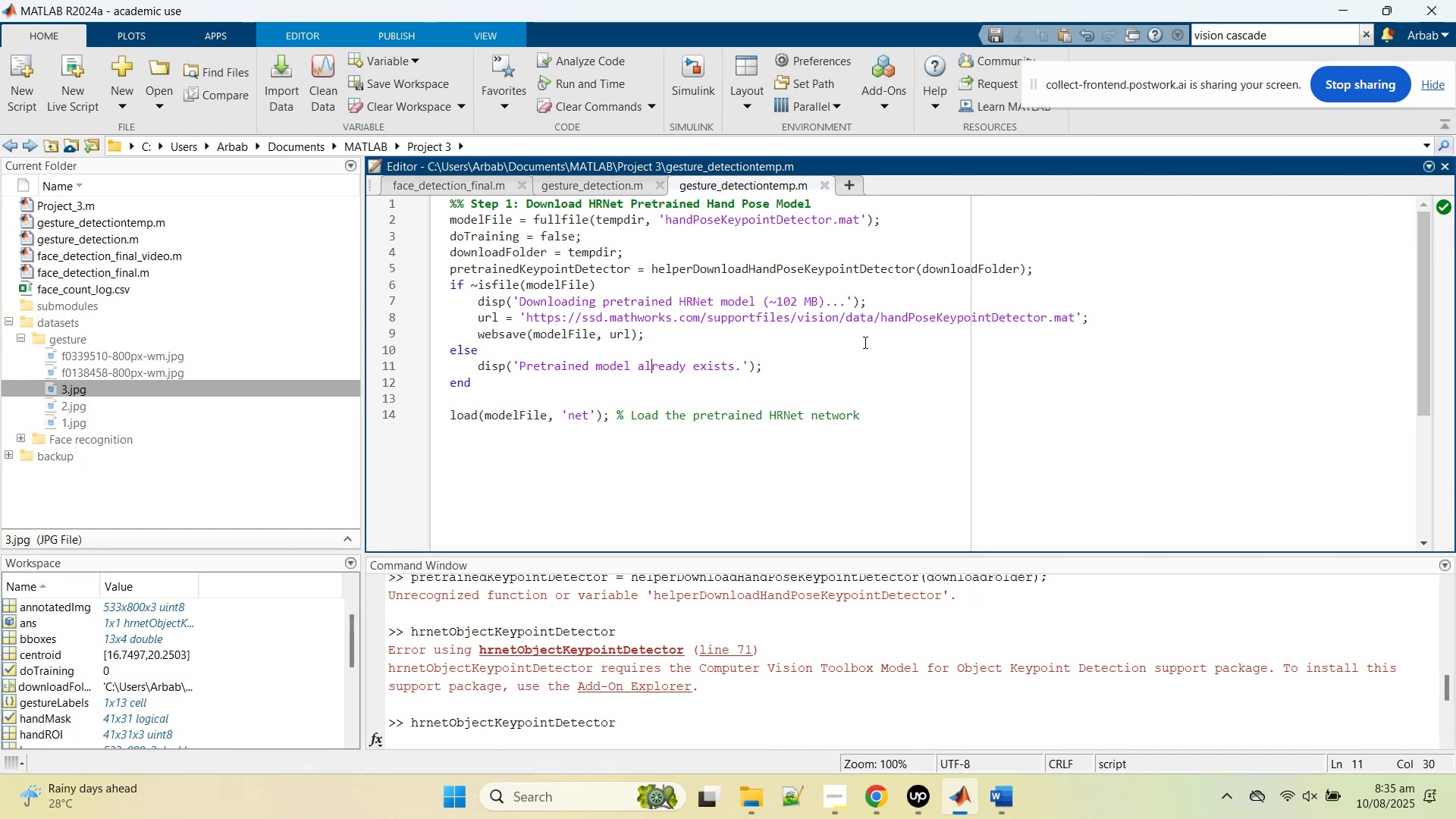 
double_click([749, 270])
 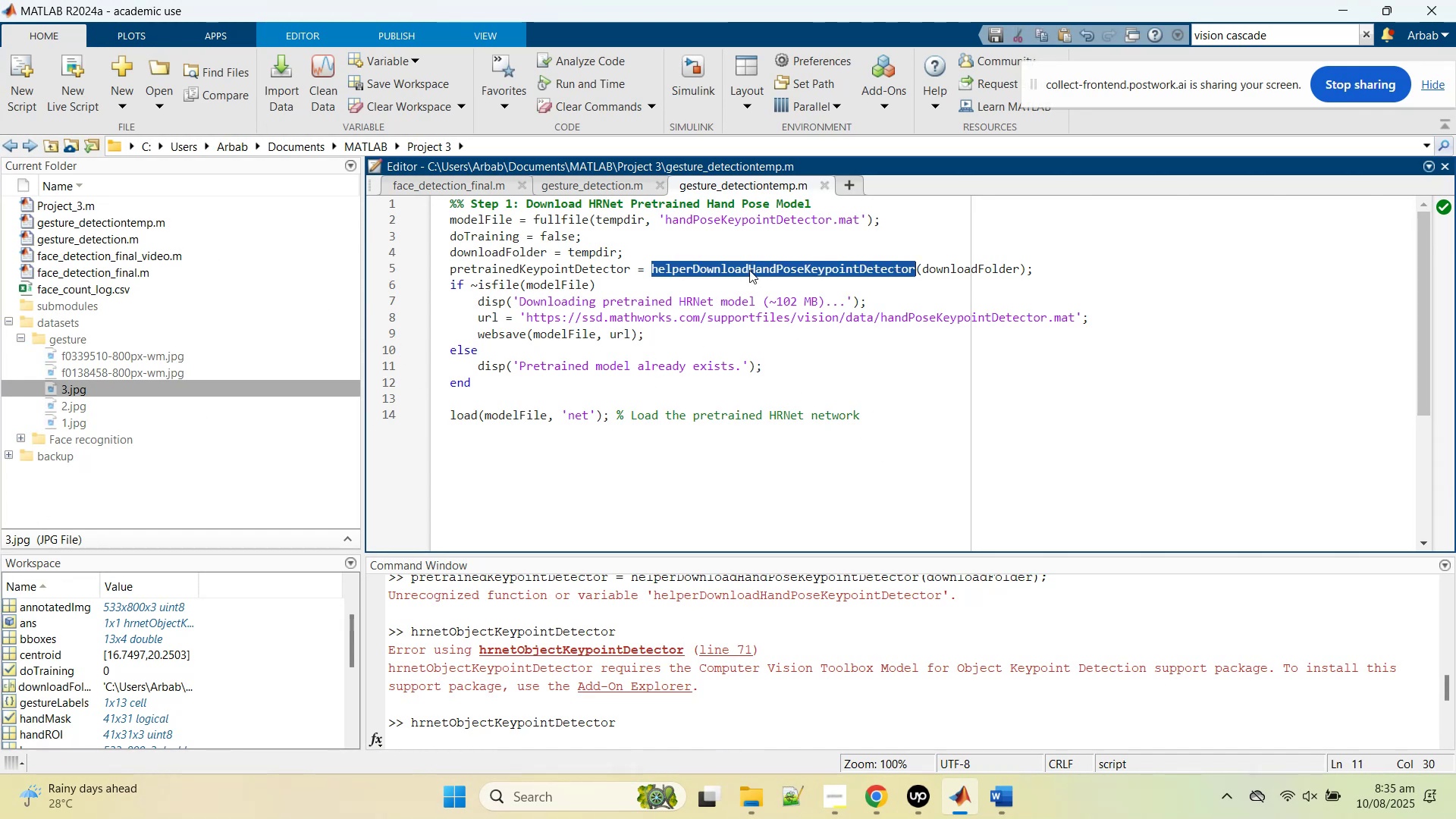 
right_click([749, 270])
 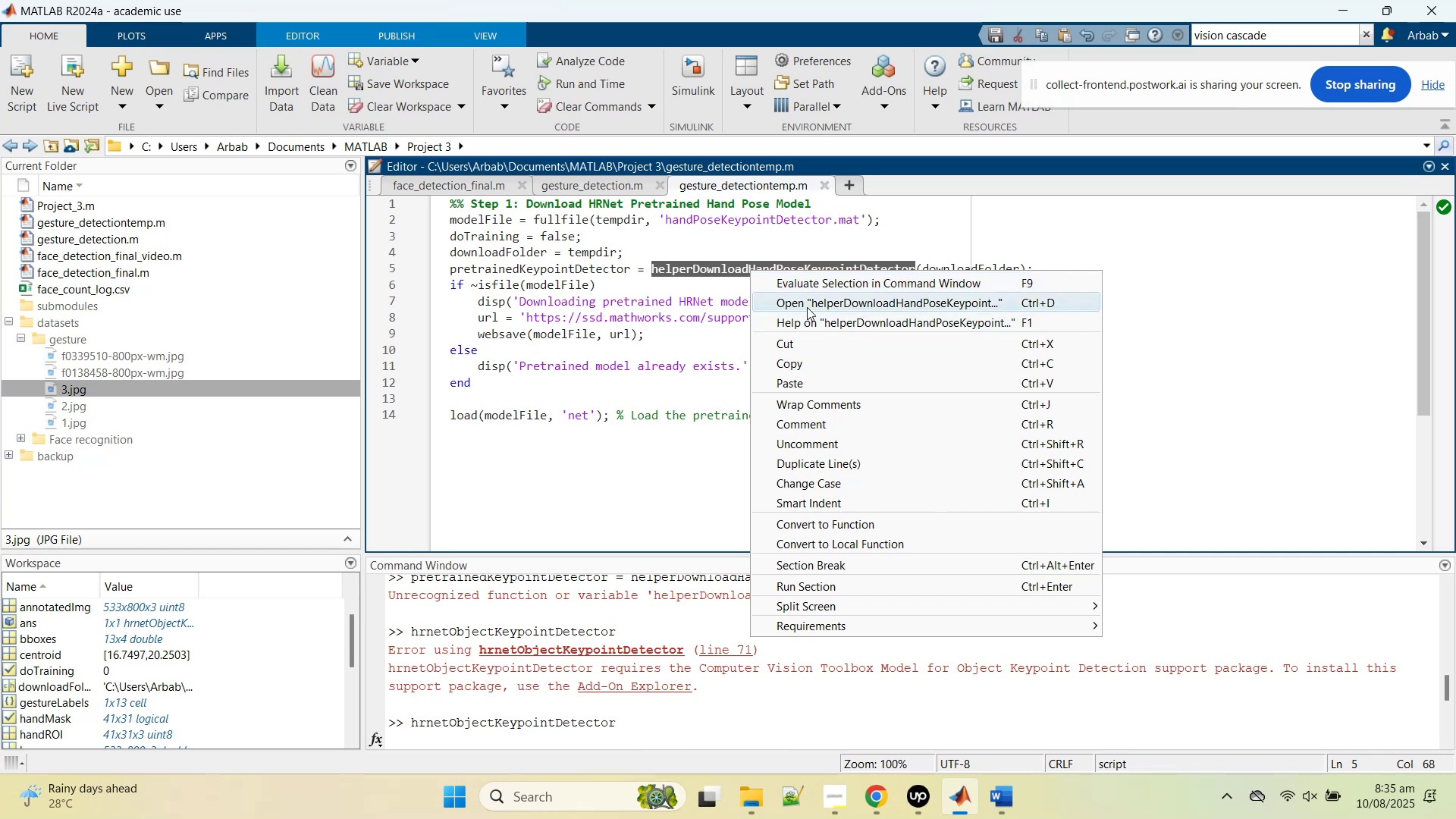 
left_click([808, 303])
 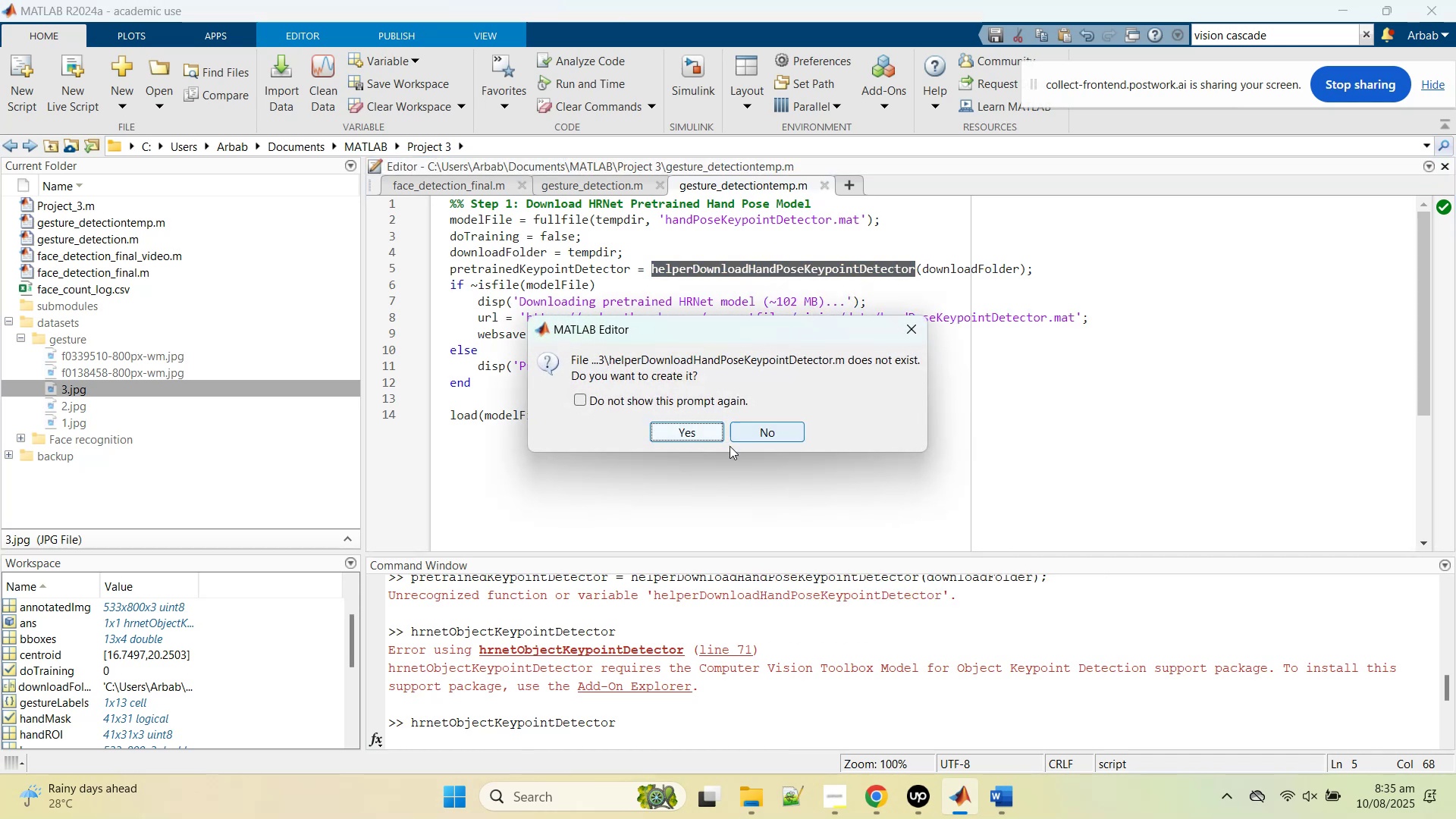 
left_click([774, 431])
 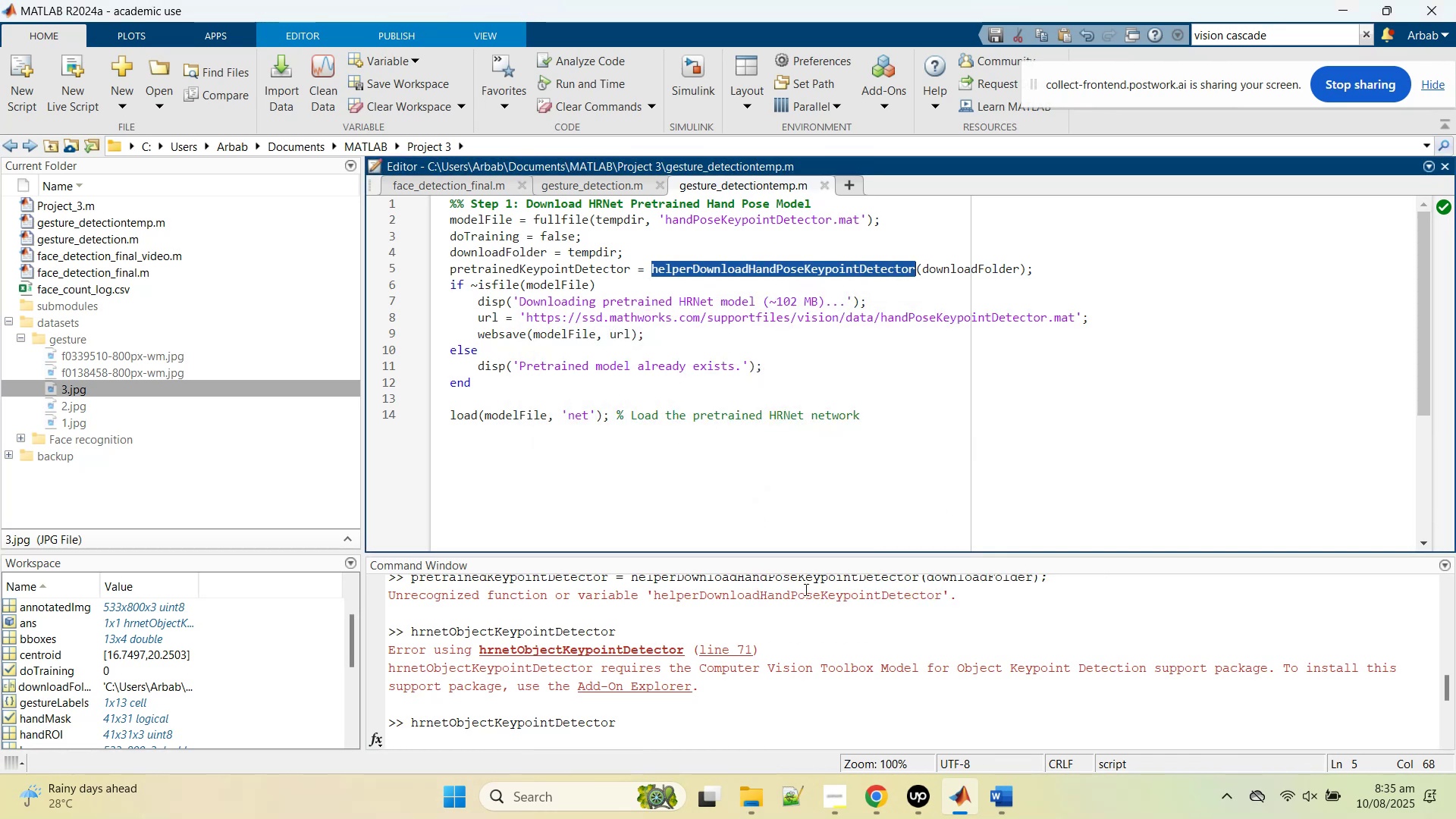 
left_click([883, 799])
 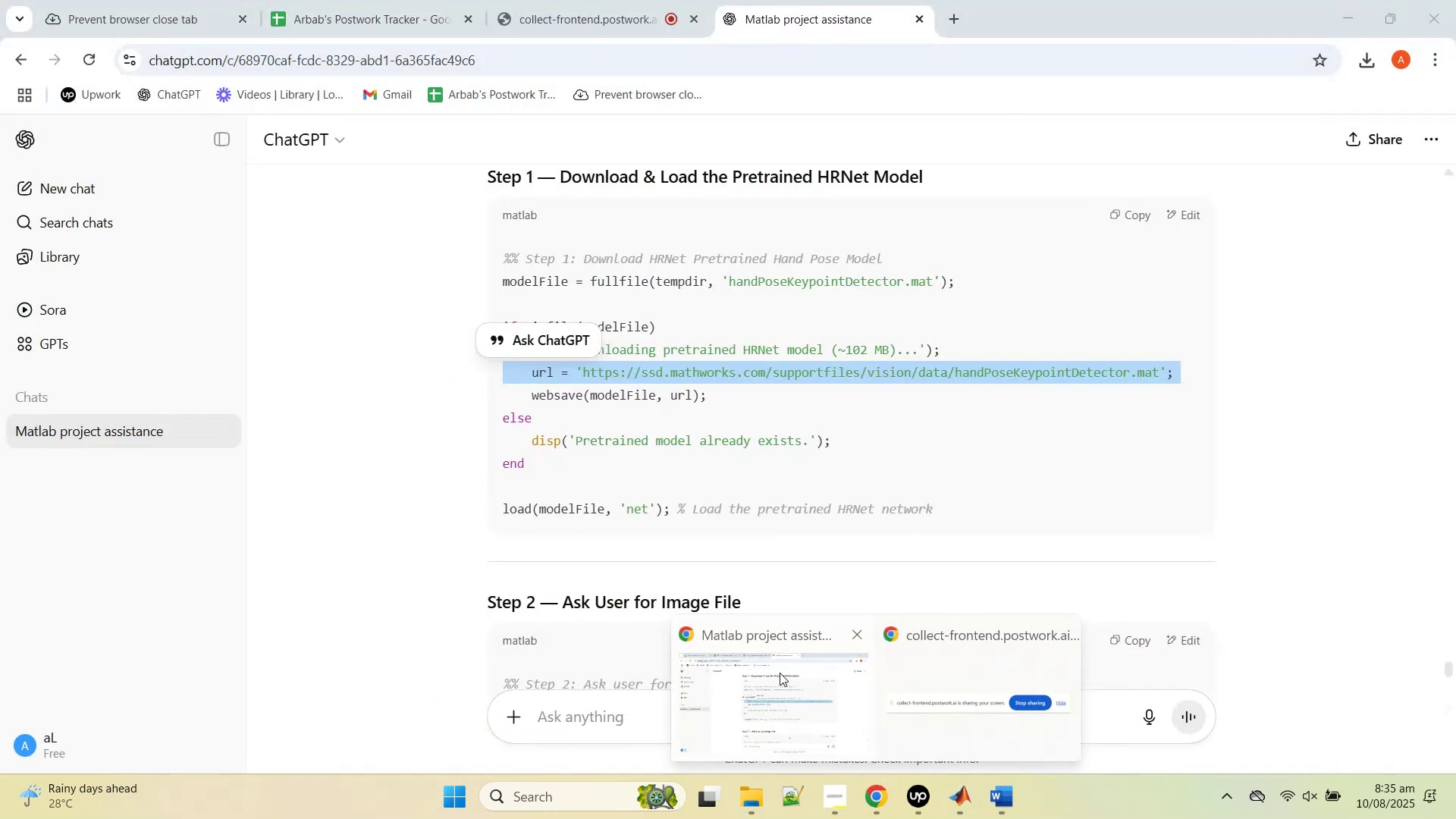 
left_click([780, 673])
 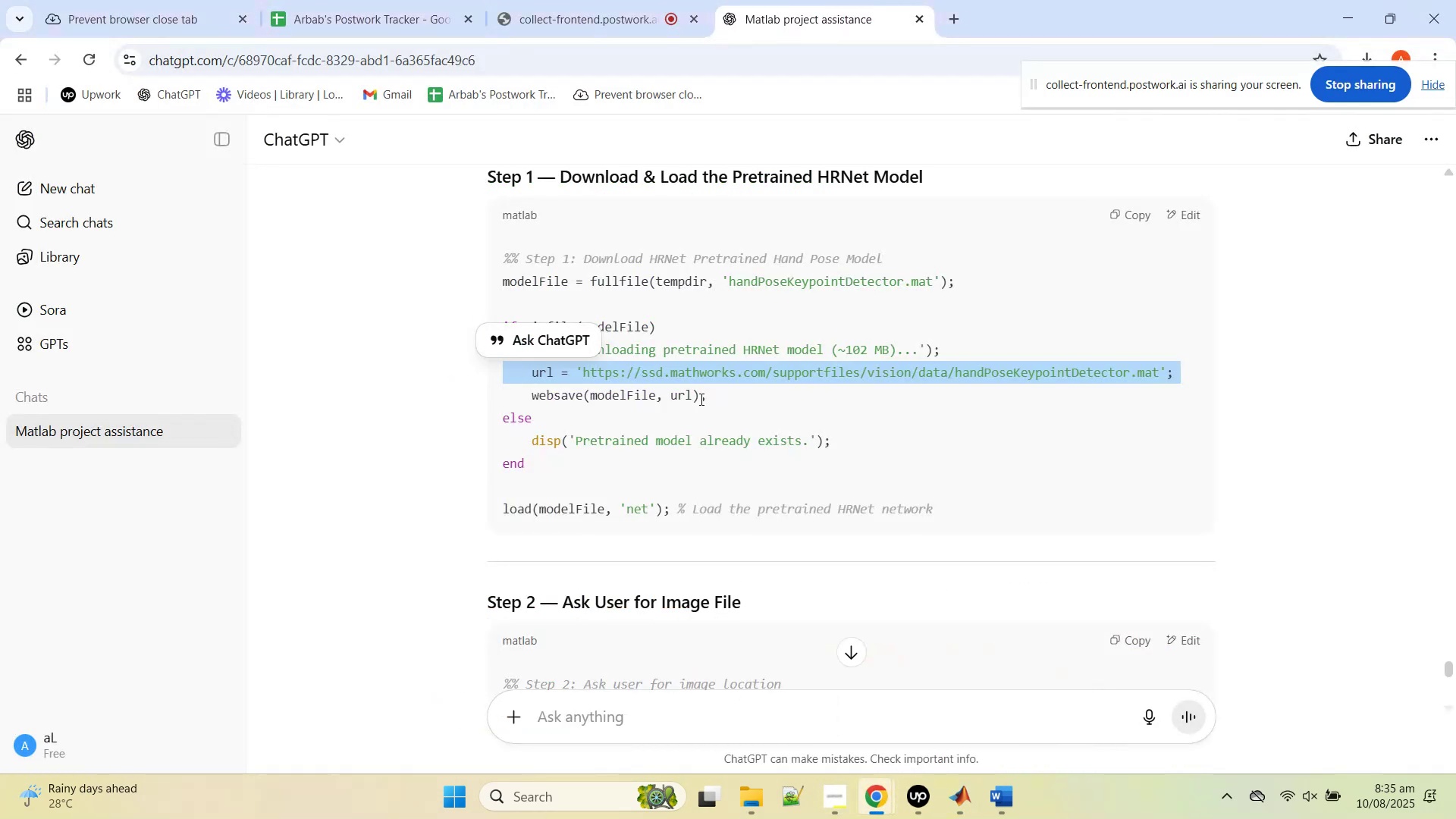 
scroll: coordinate [684, 403], scroll_direction: none, amount: 0.0
 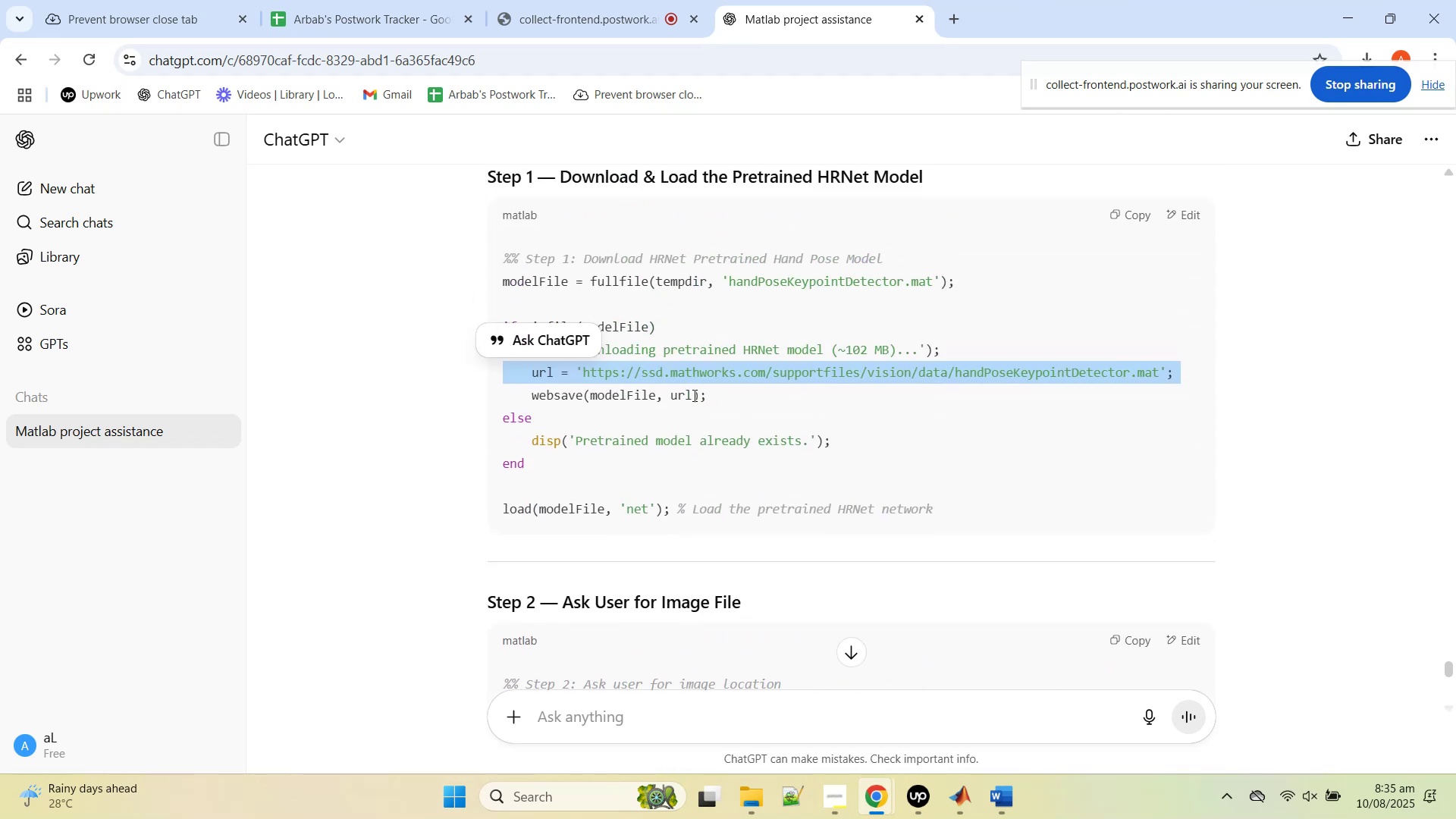 
left_click([694, 394])
 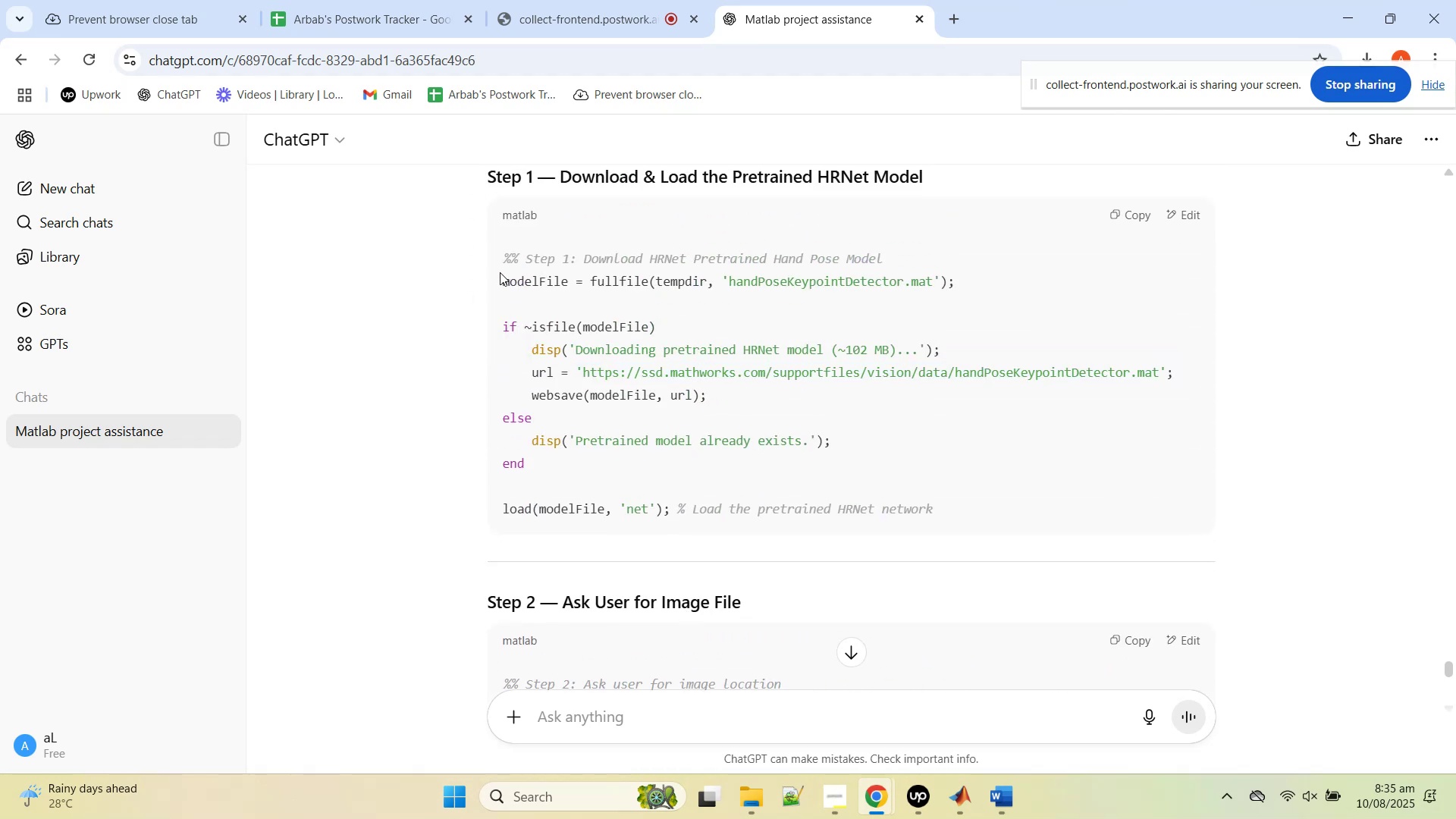 
left_click_drag(start_coordinate=[504, 281], to_coordinate=[1000, 281])
 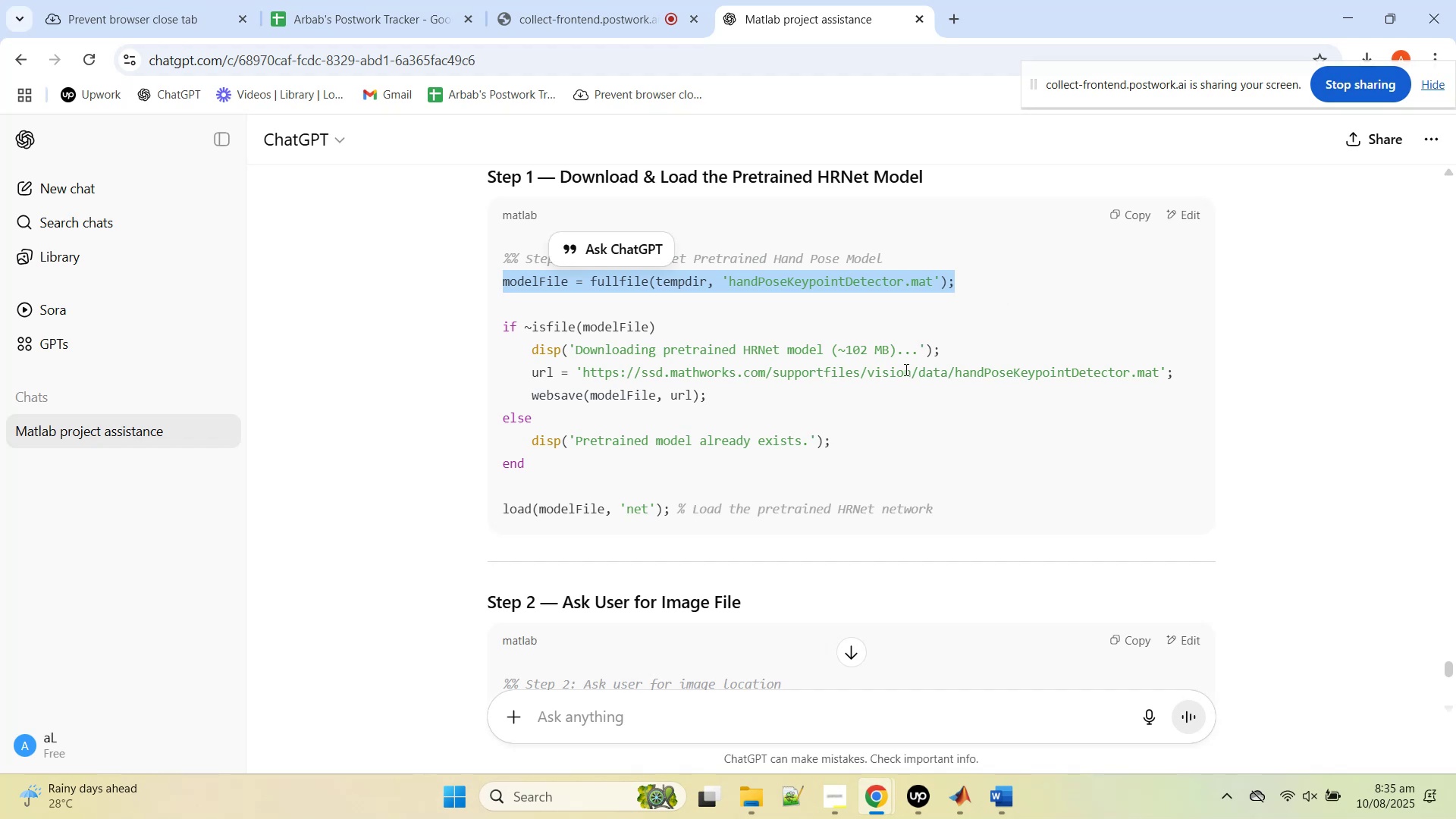 
scroll: coordinate [887, 383], scroll_direction: up, amount: 1.0
 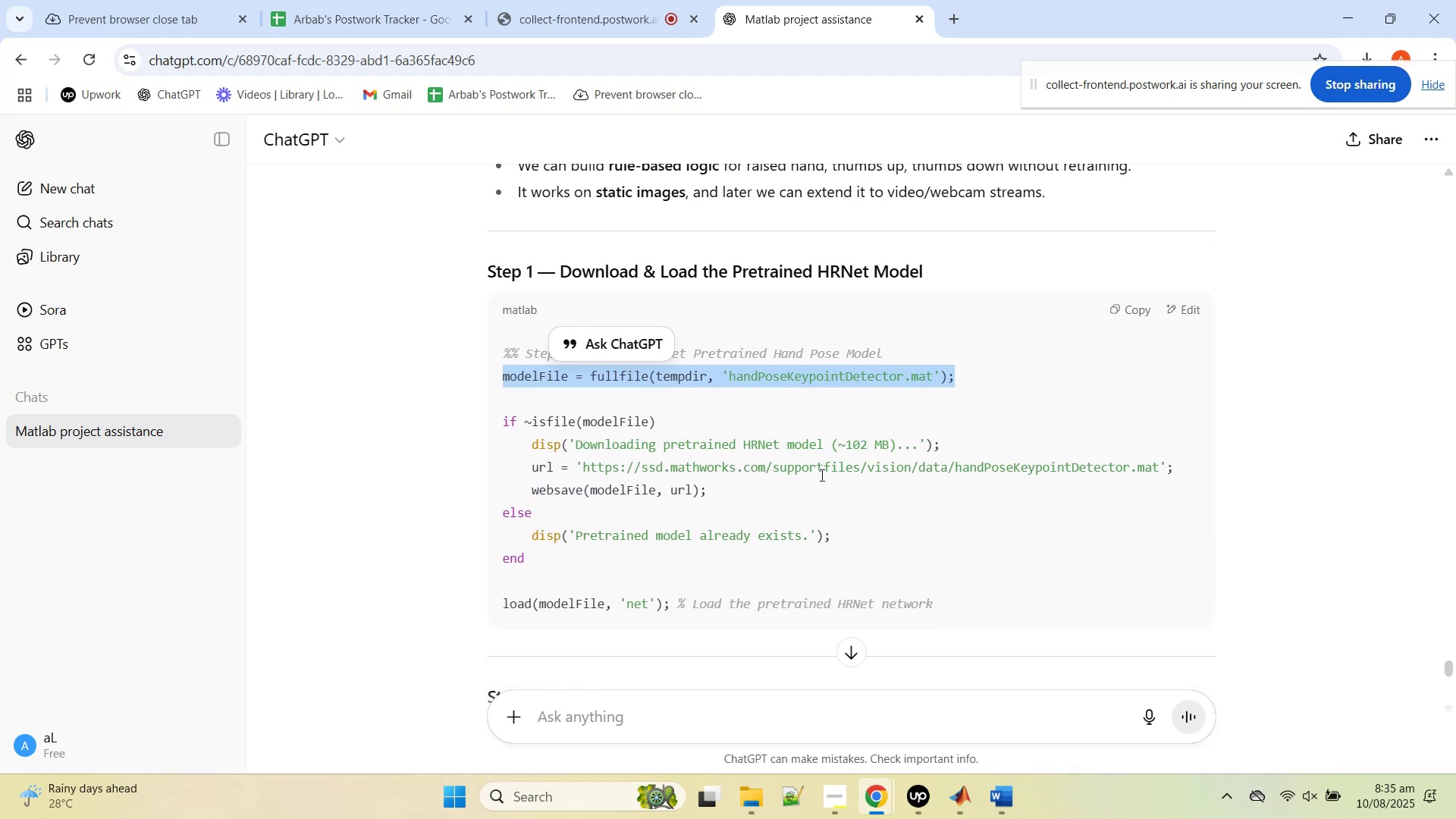 
left_click([814, 470])
 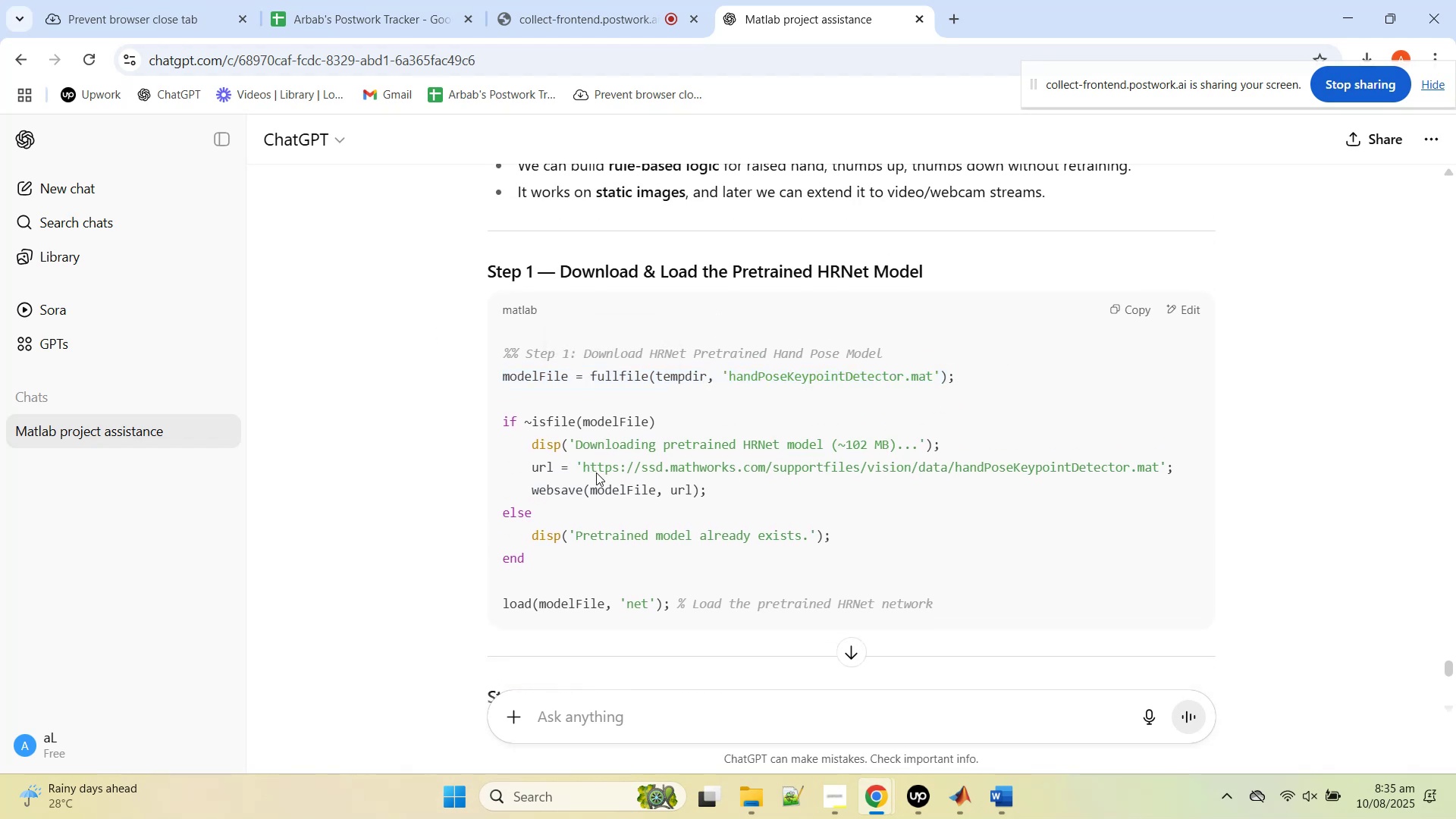 
left_click([963, 791])
 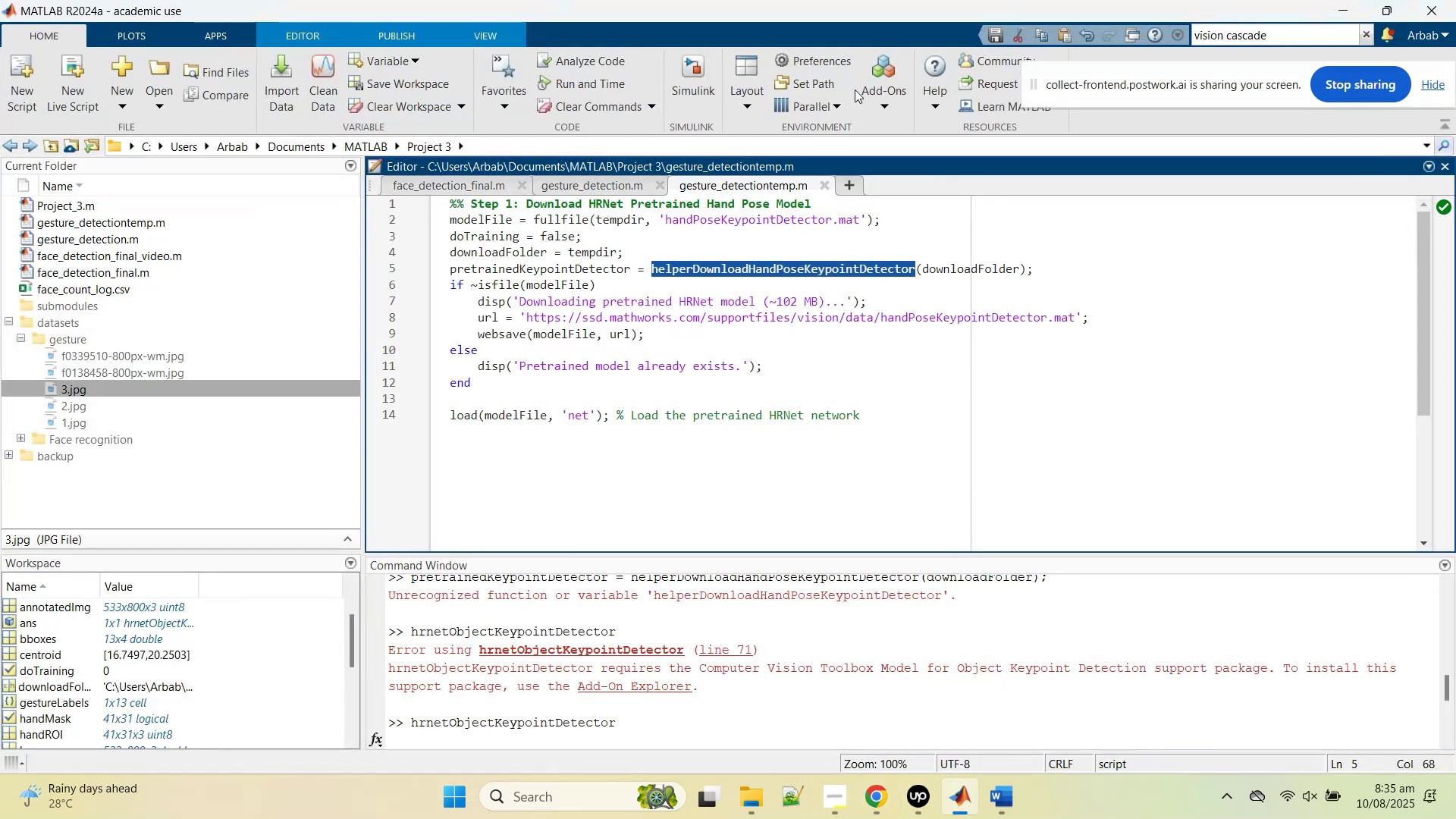 
left_click([726, 368])
 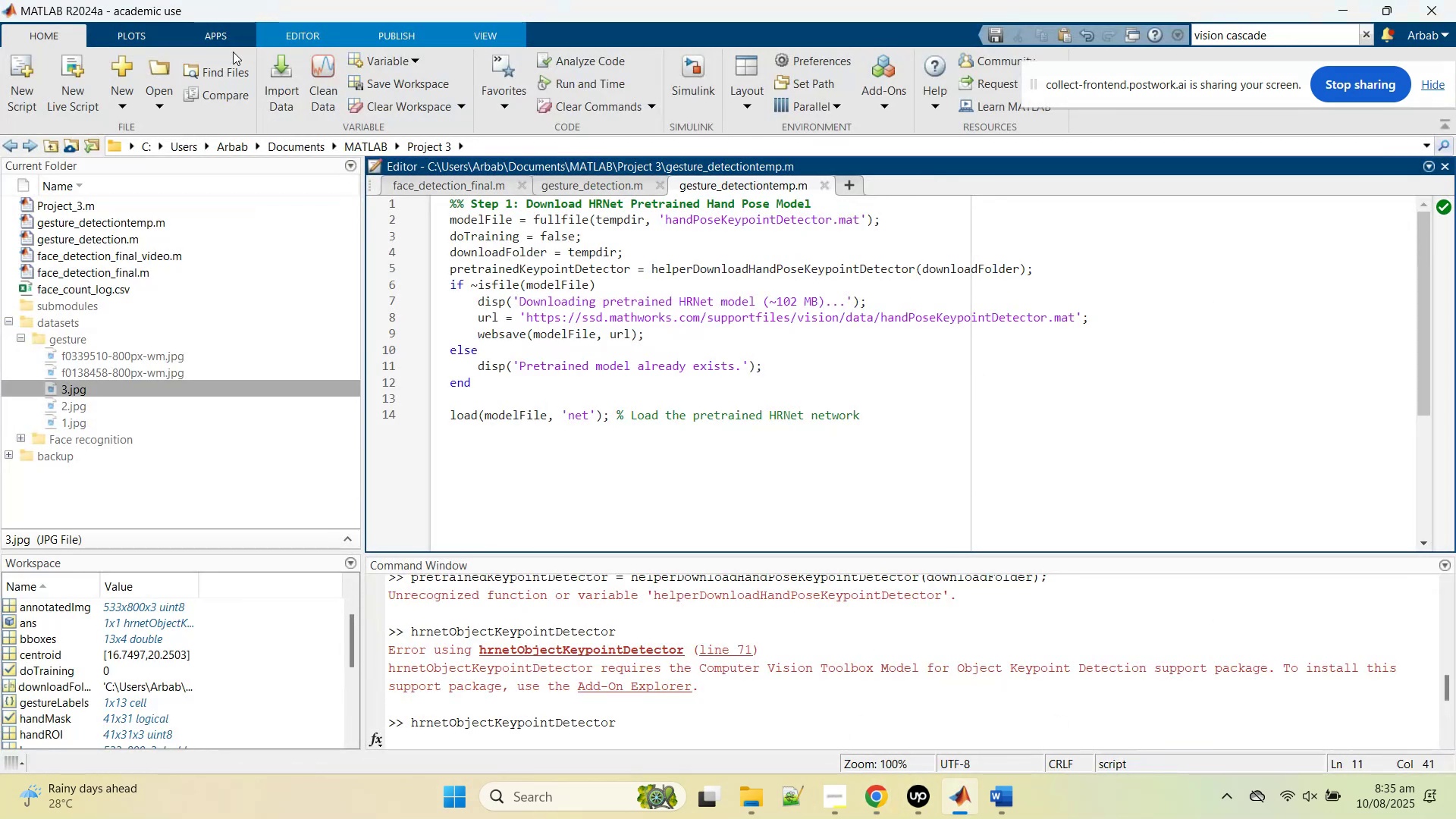 
left_click([237, 42])
 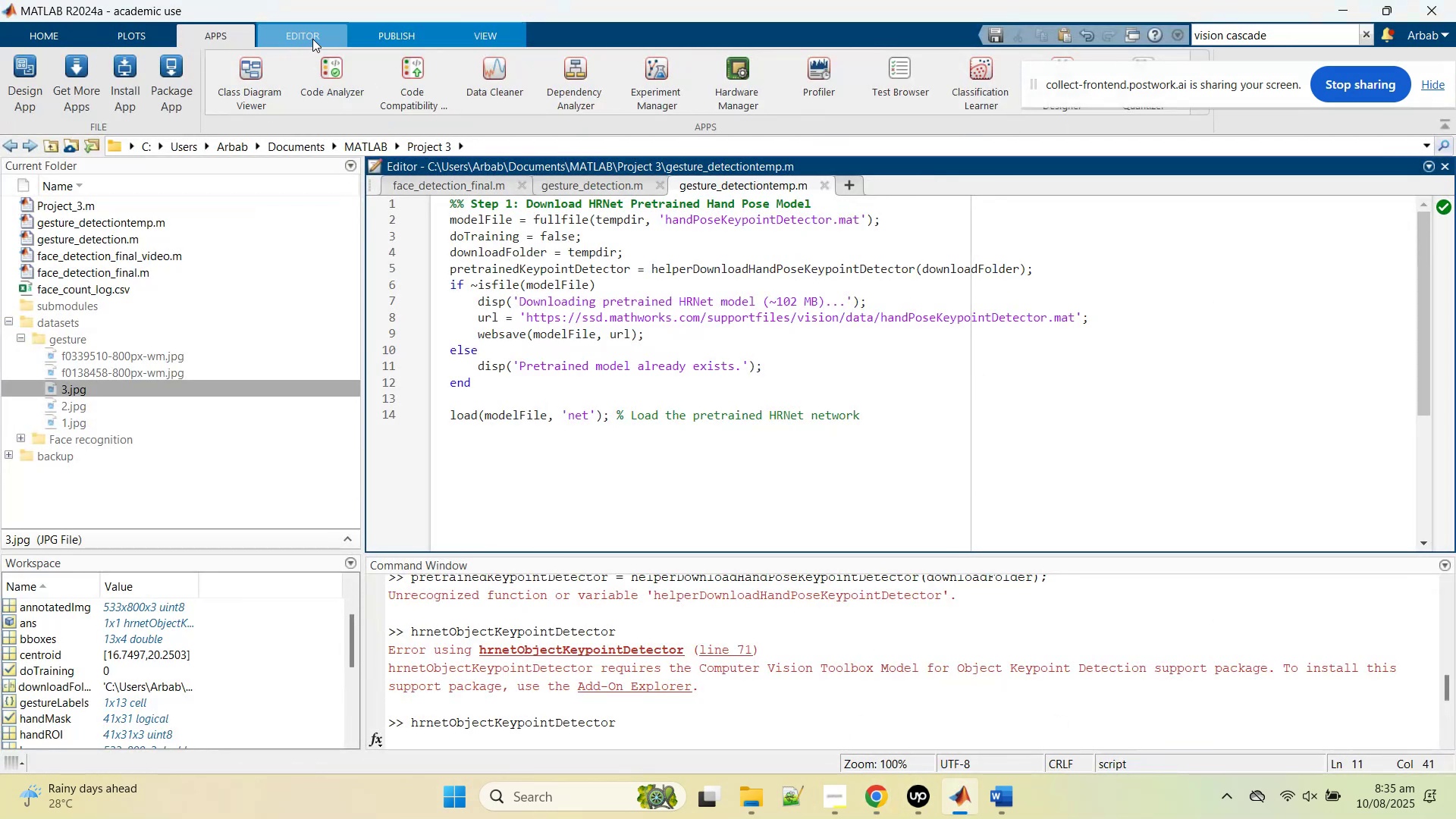 
double_click([312, 39])
 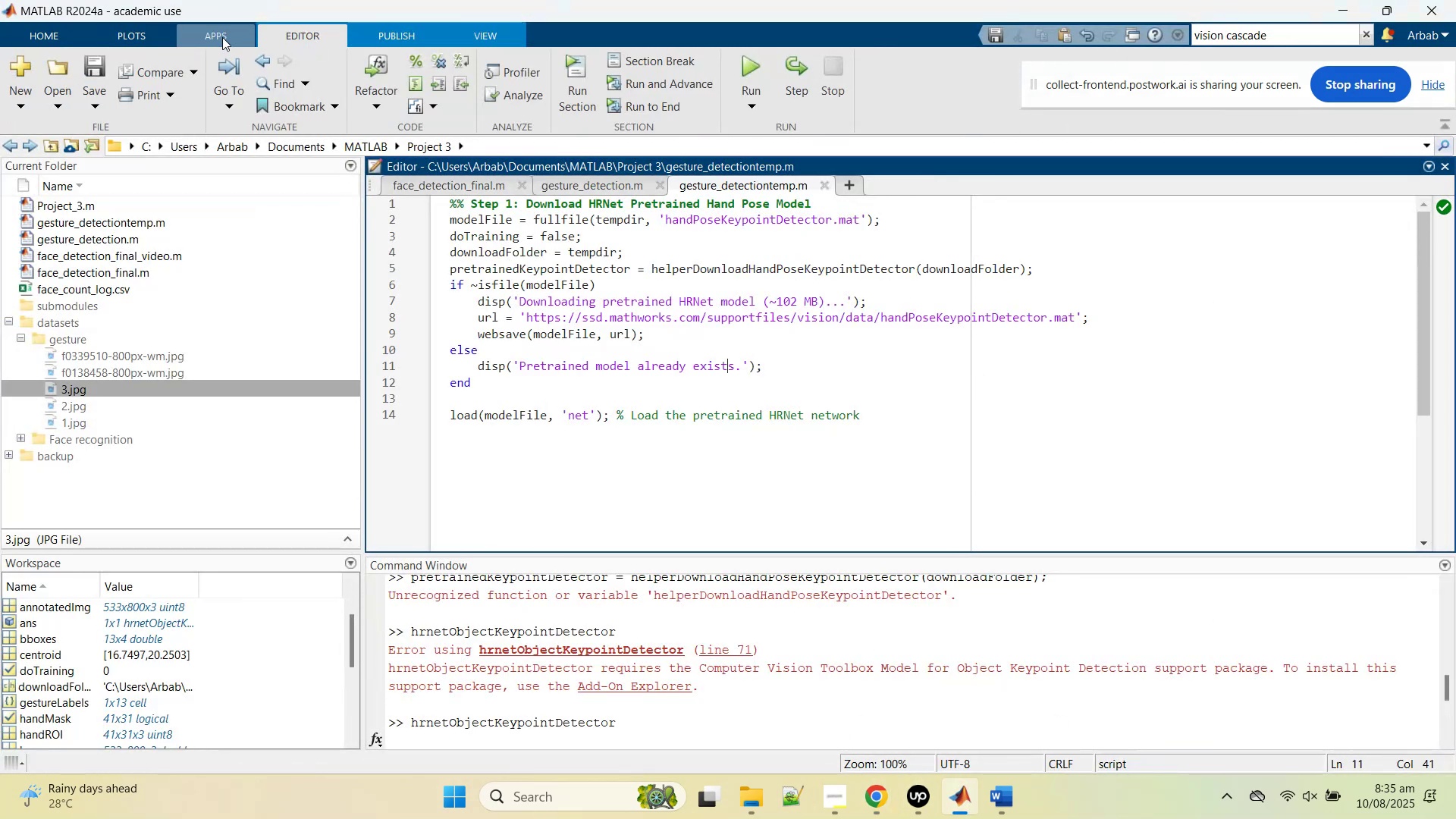 
left_click([222, 37])
 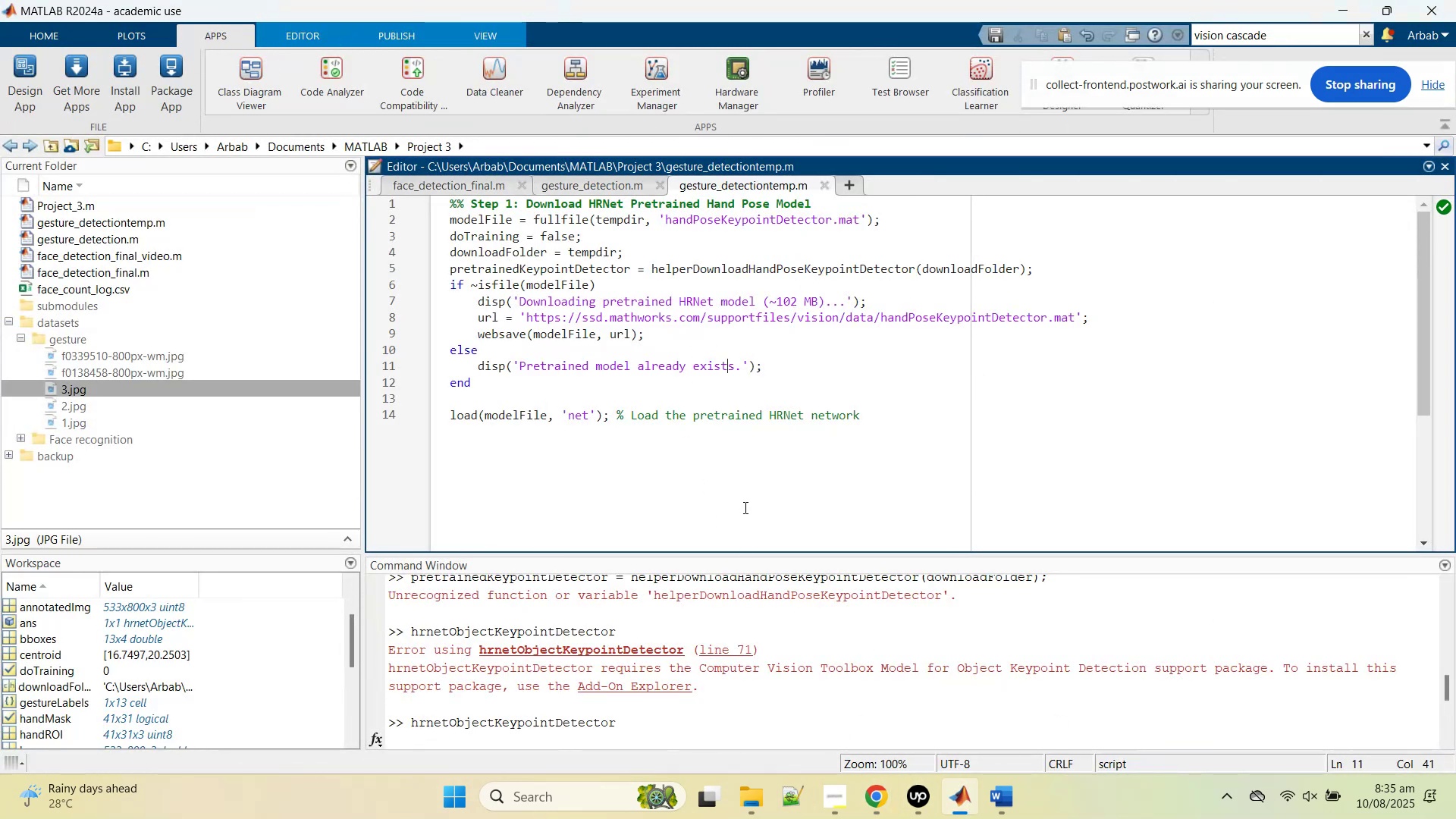 
mouse_move([620, 666])
 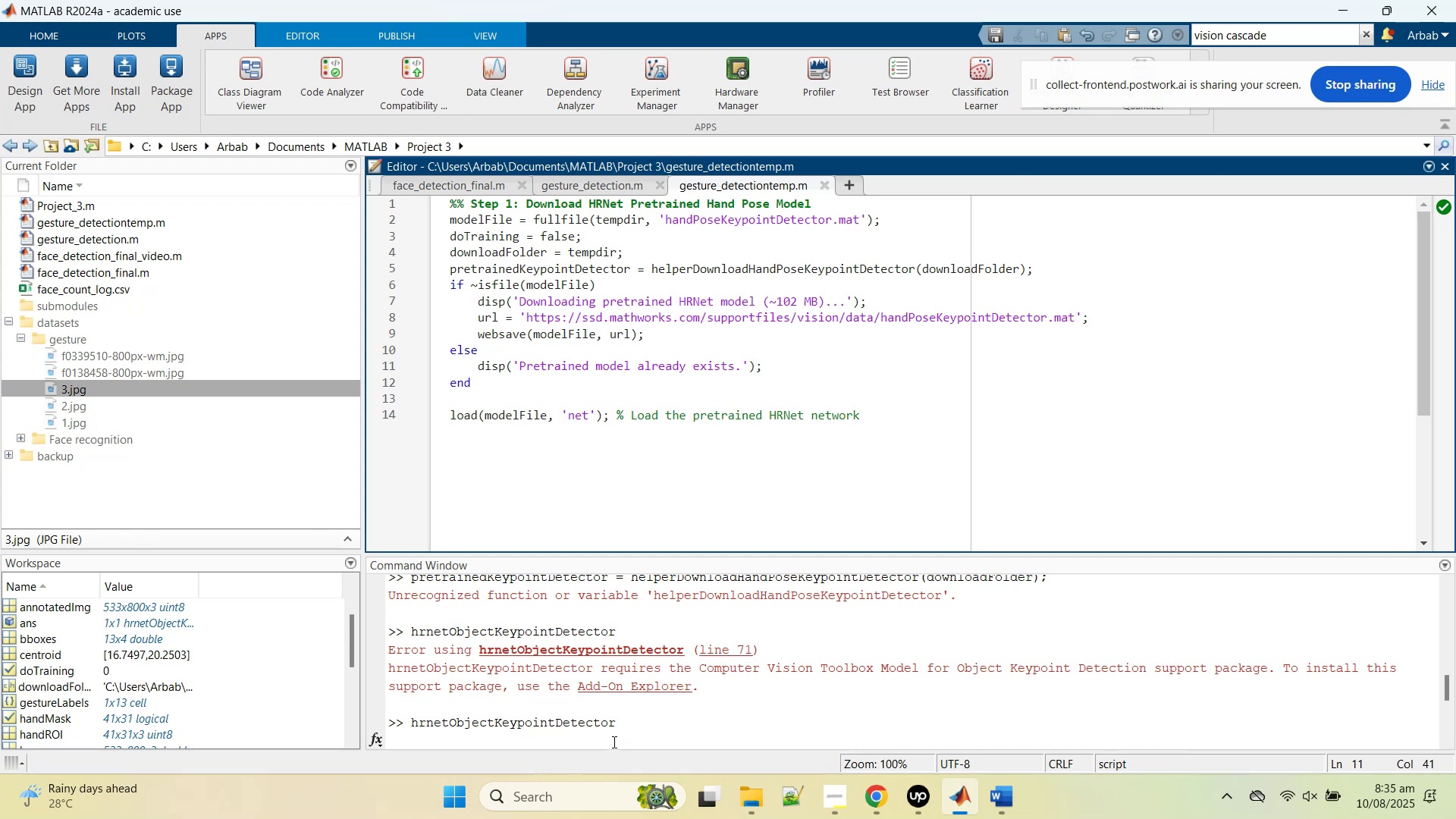 
scroll: coordinate [599, 702], scroll_direction: down, amount: 6.0
 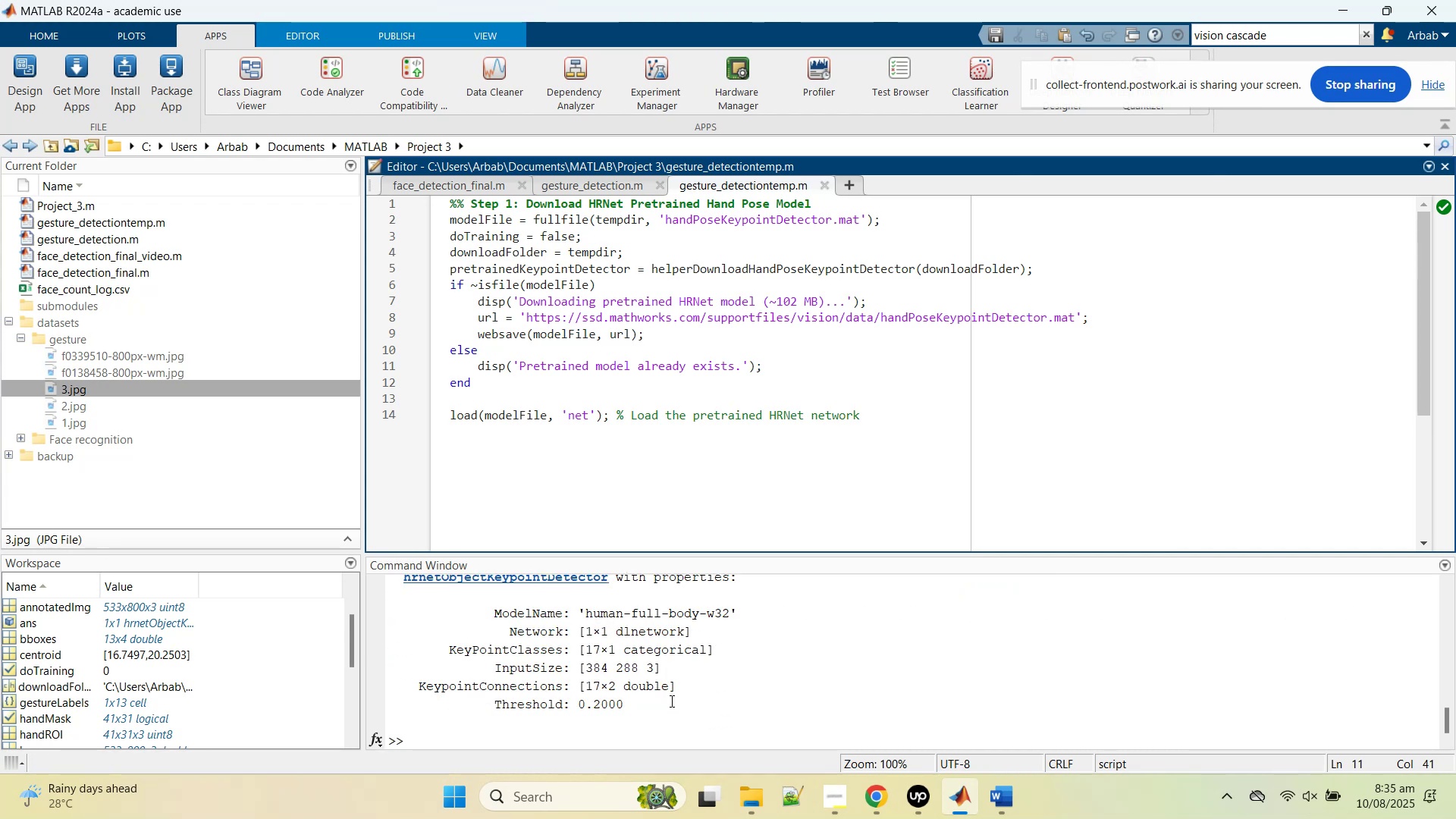 
scroll: coordinate [670, 701], scroll_direction: up, amount: 1.0
 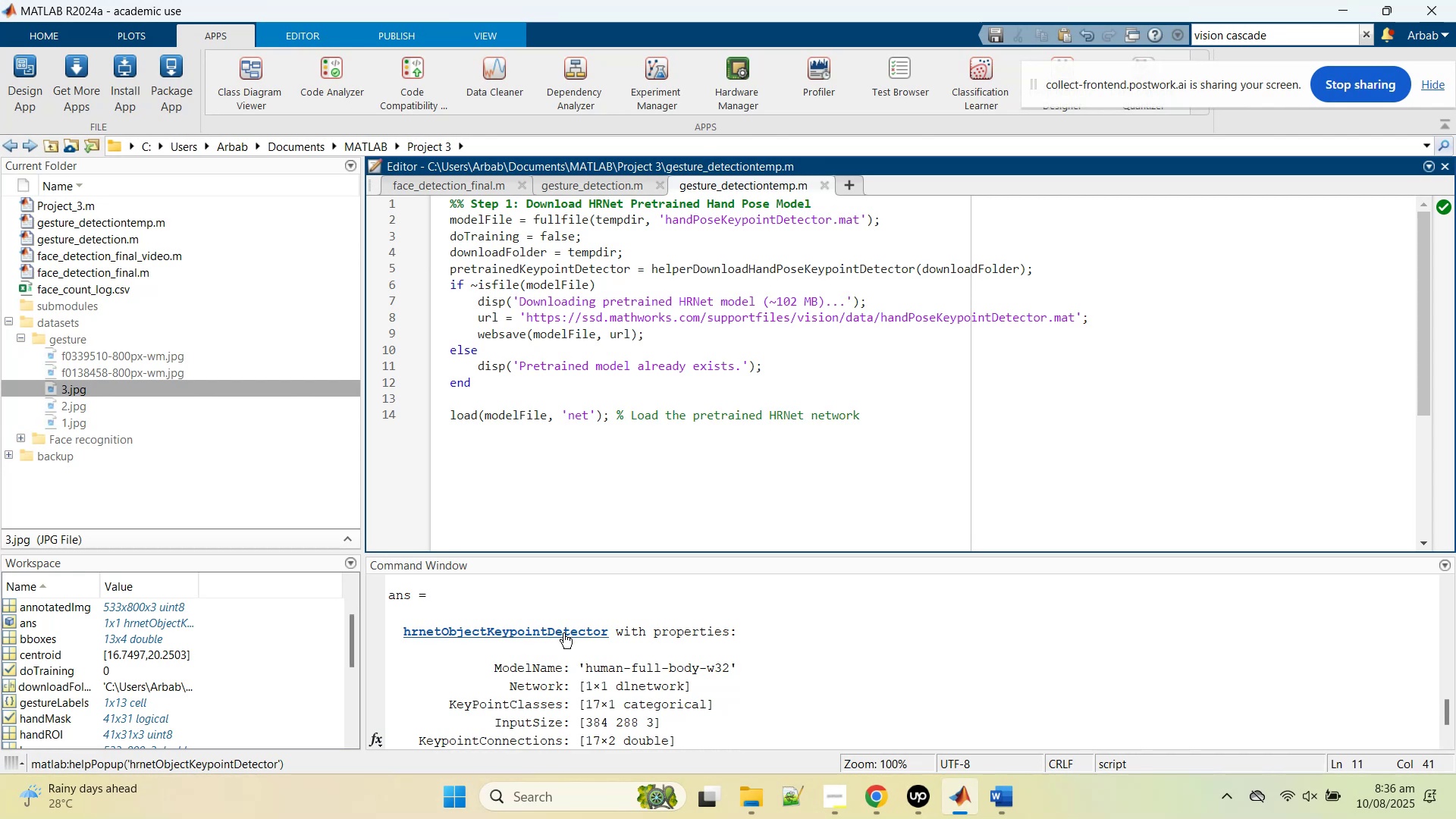 
wait(17.87)
 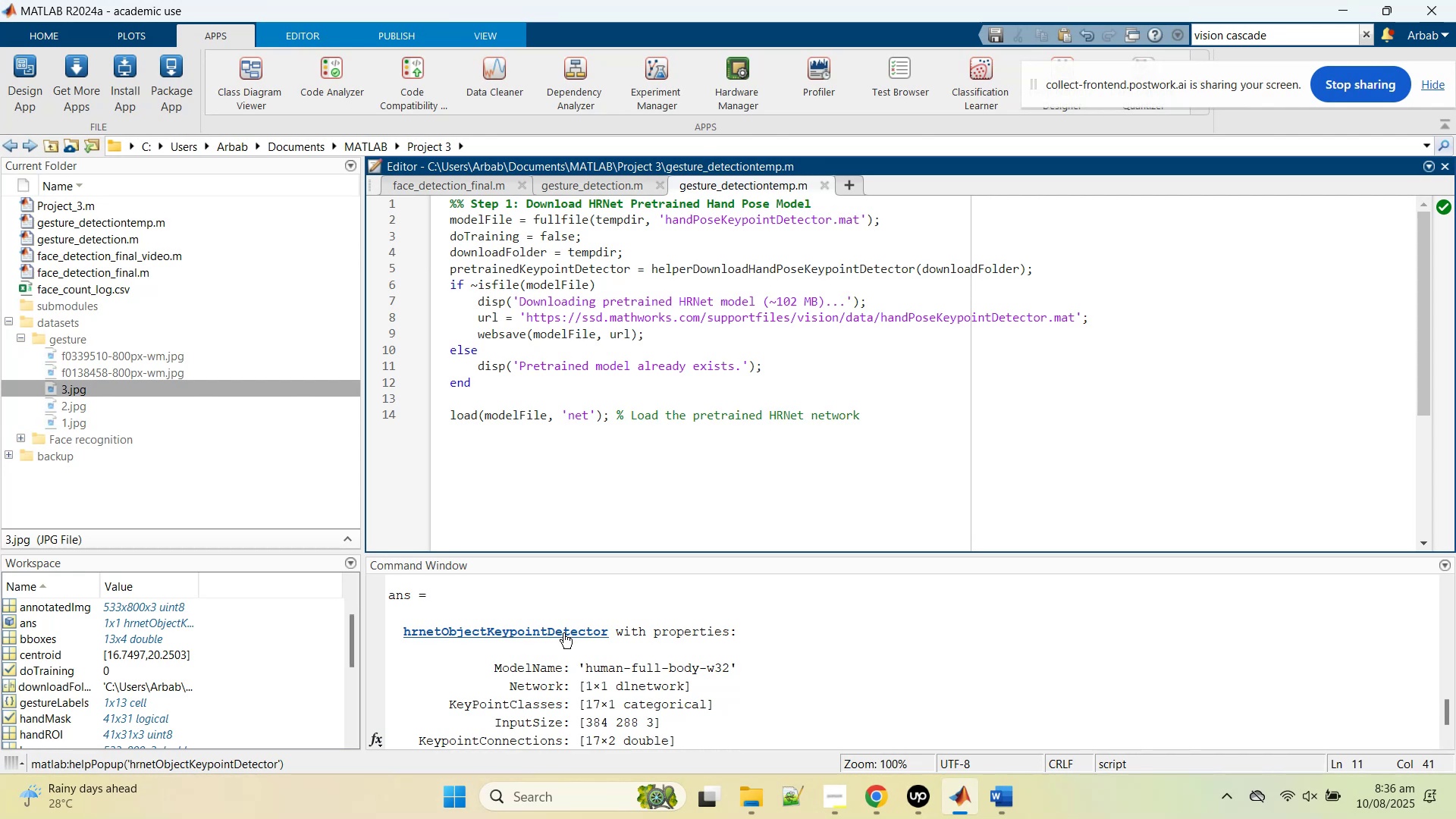 
left_click([885, 806])
 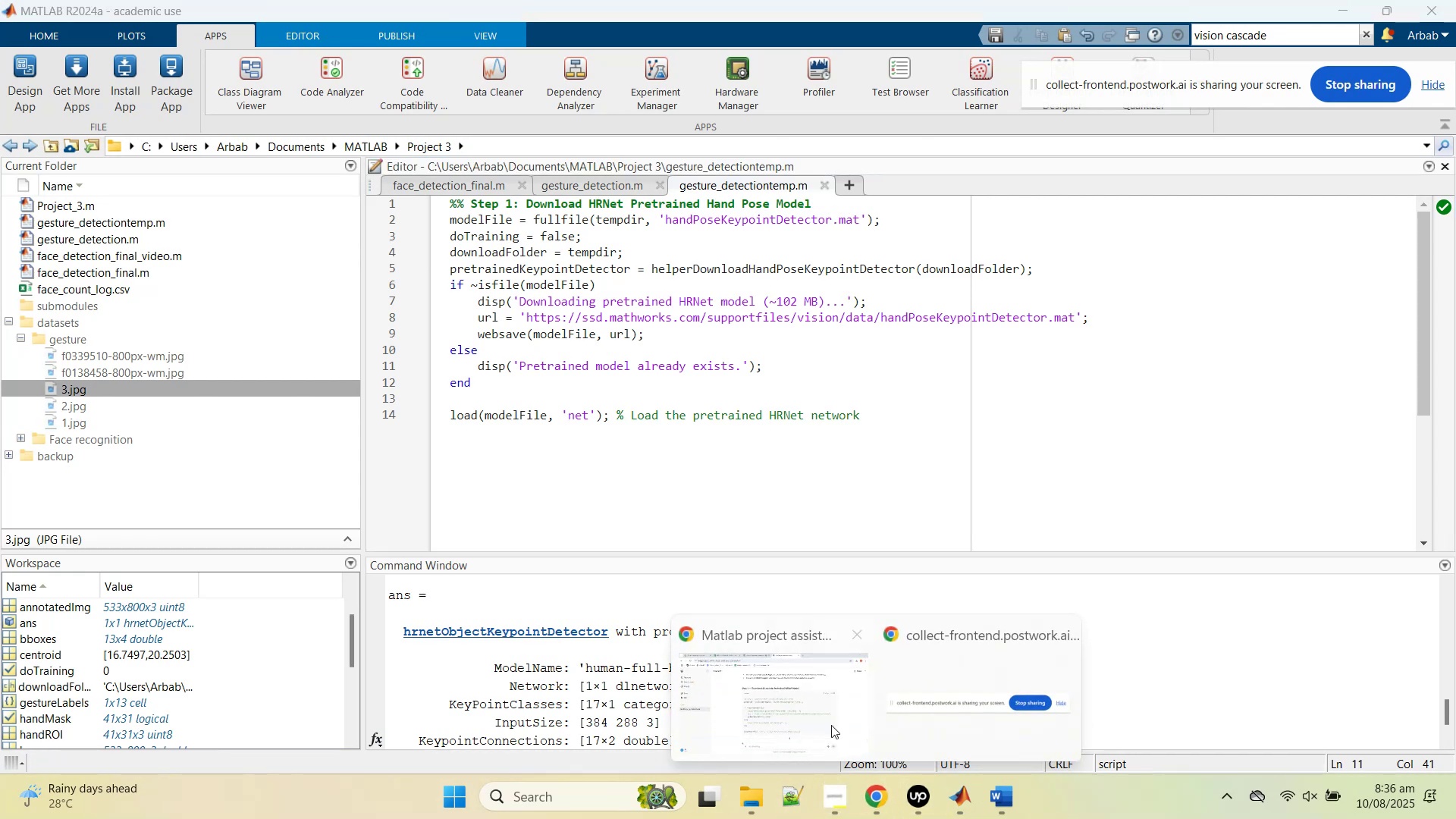 
left_click([806, 707])
 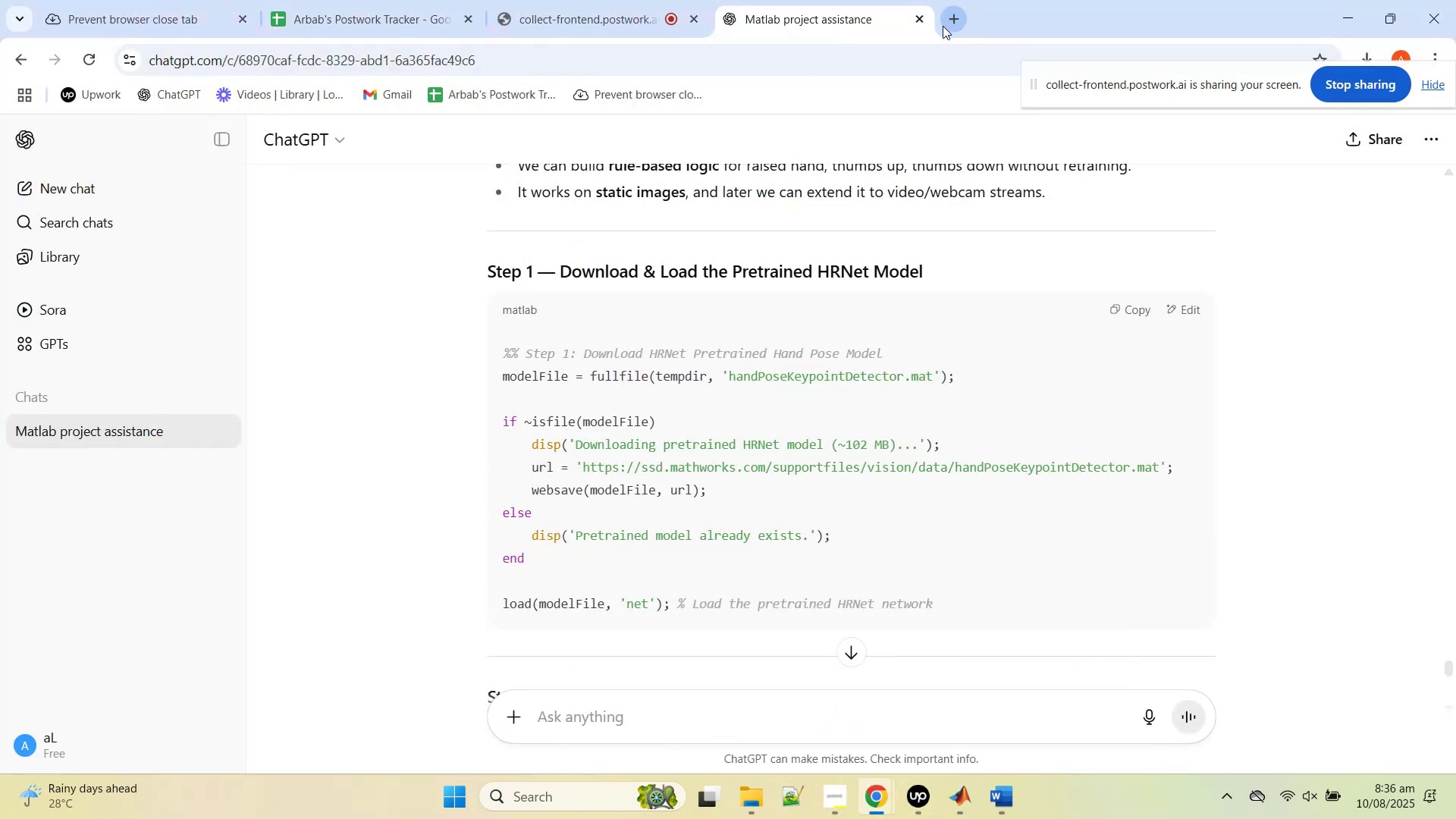 
left_click([957, 8])
 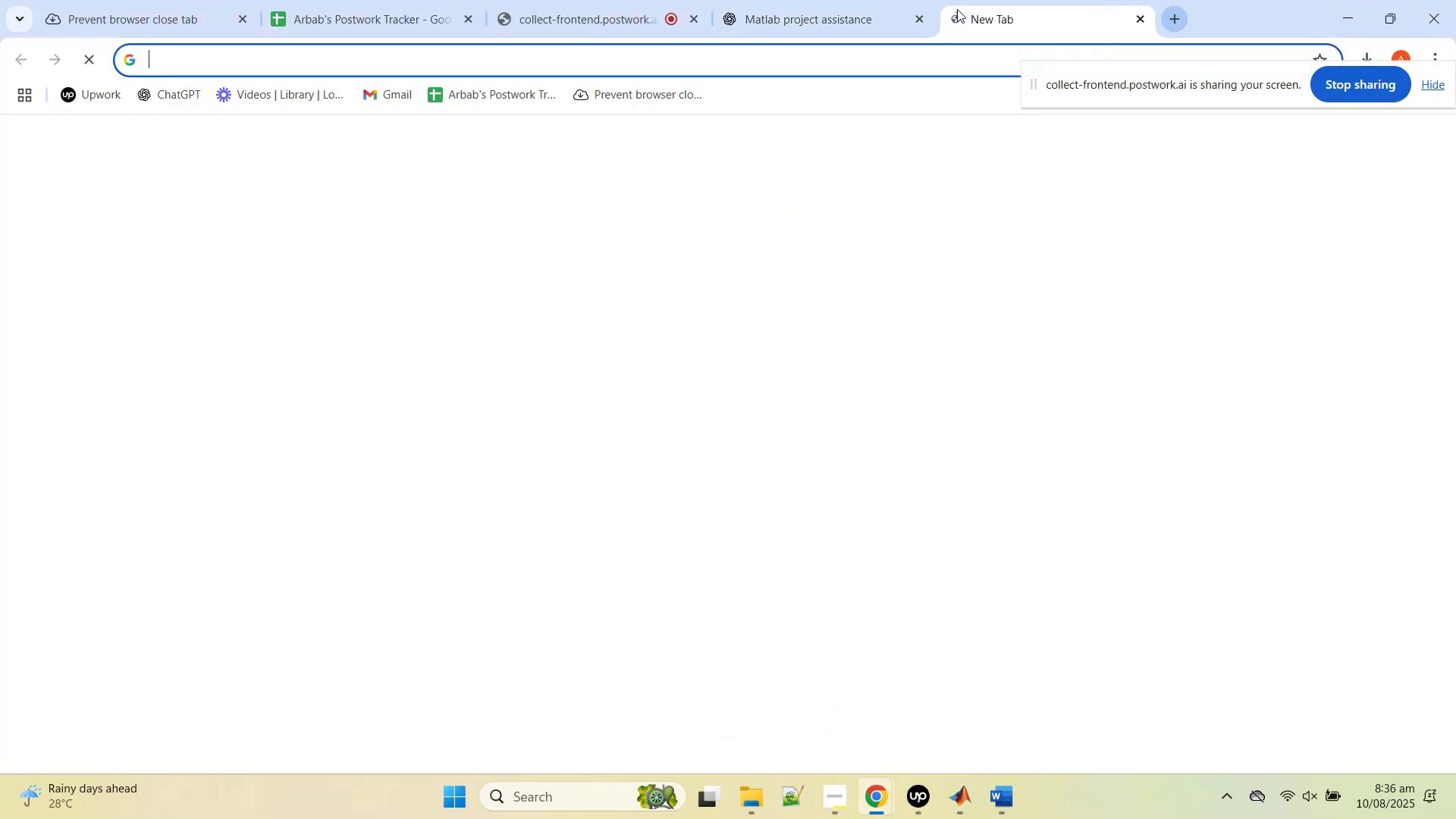 
key(Control+V)
 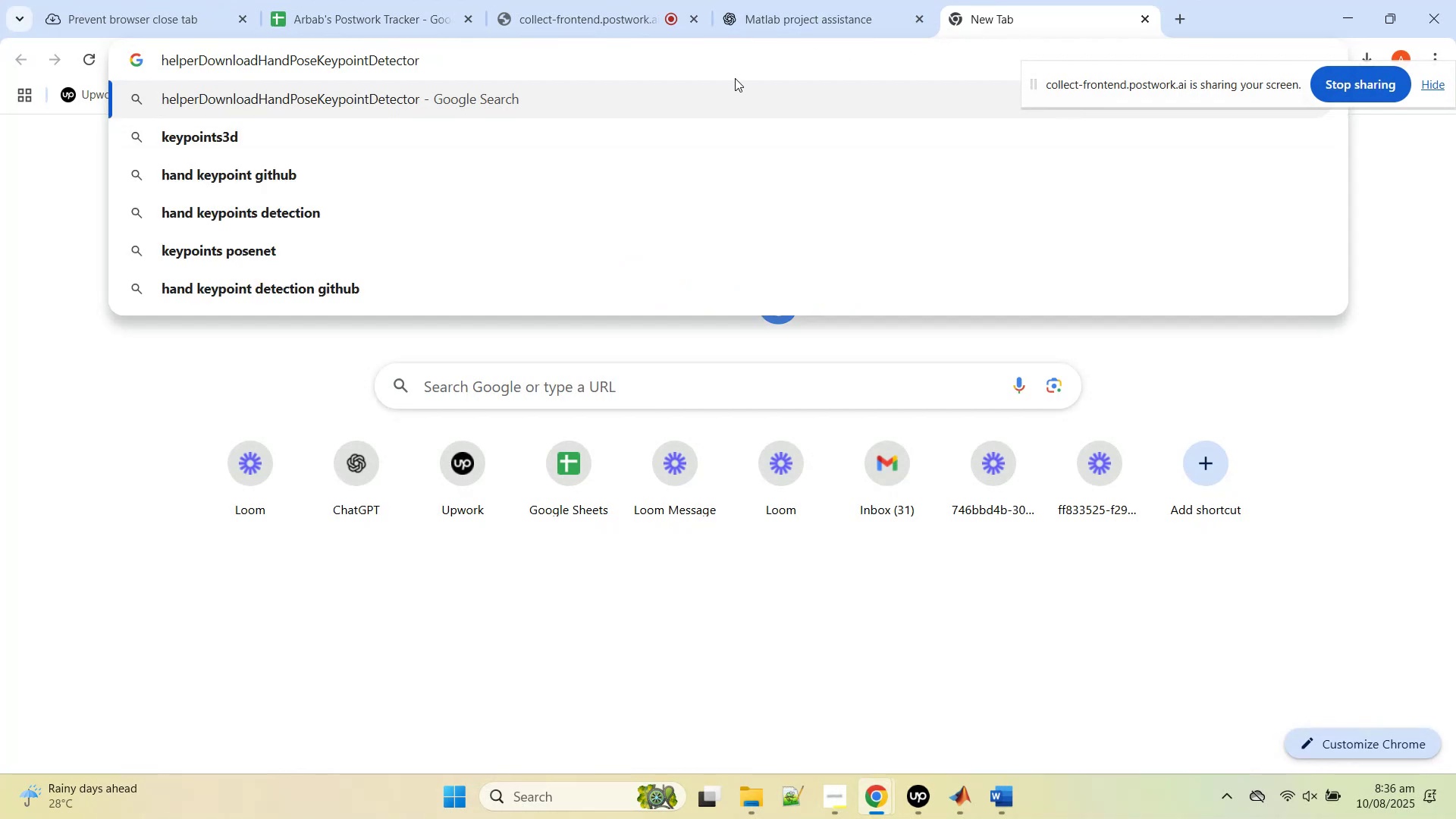 
key(Enter)
 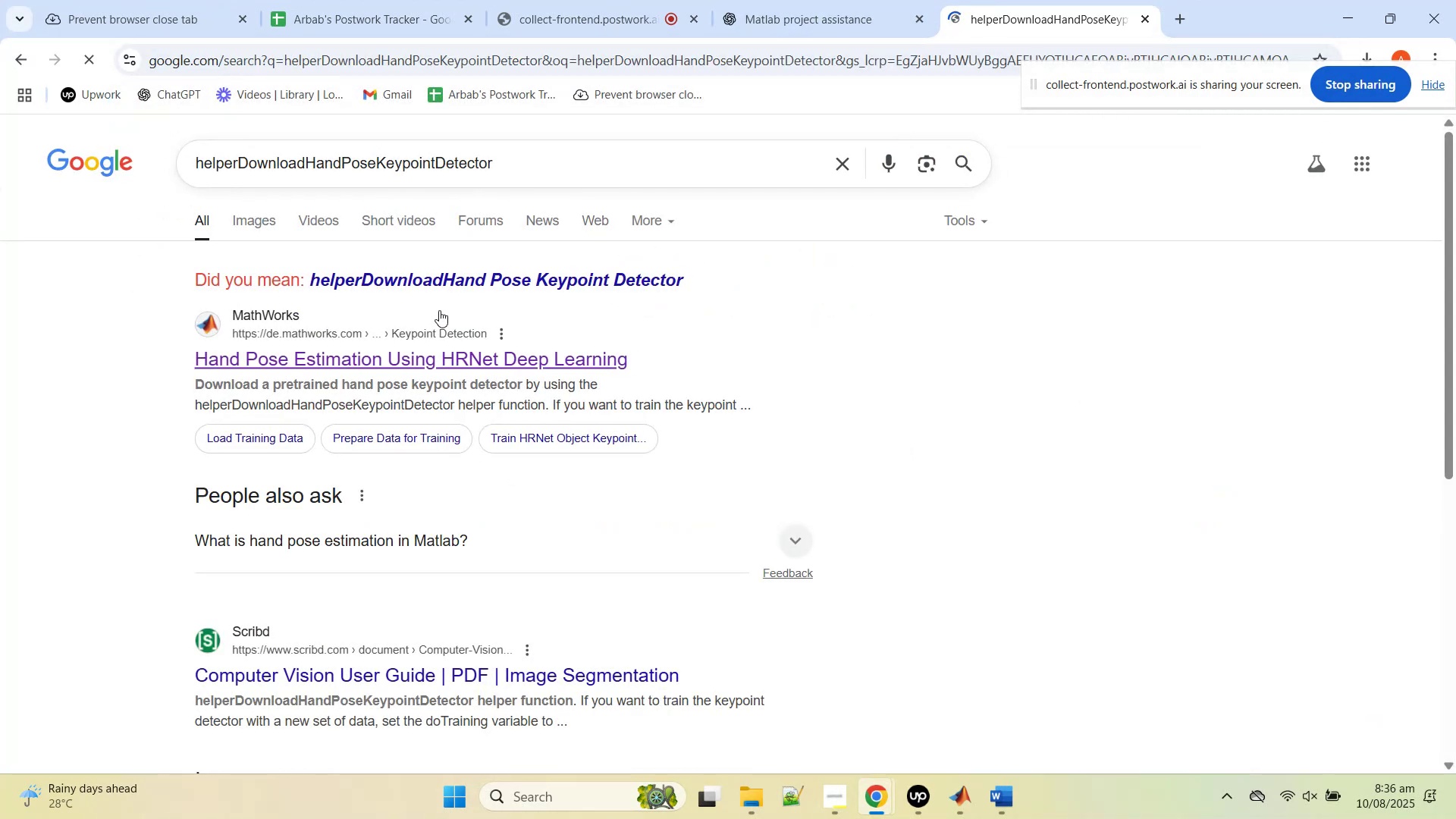 
left_click([436, 371])
 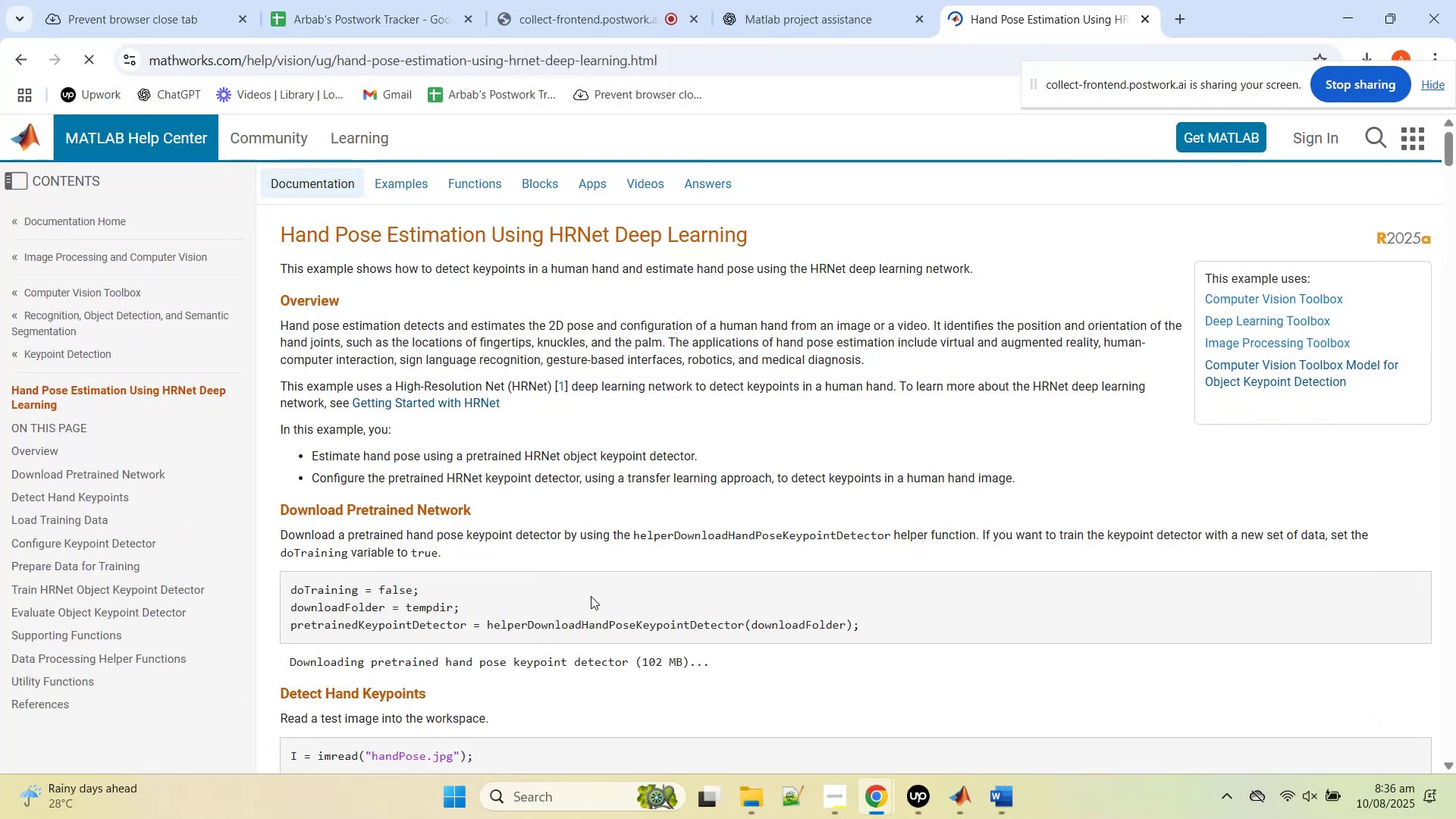 
wait(5.02)
 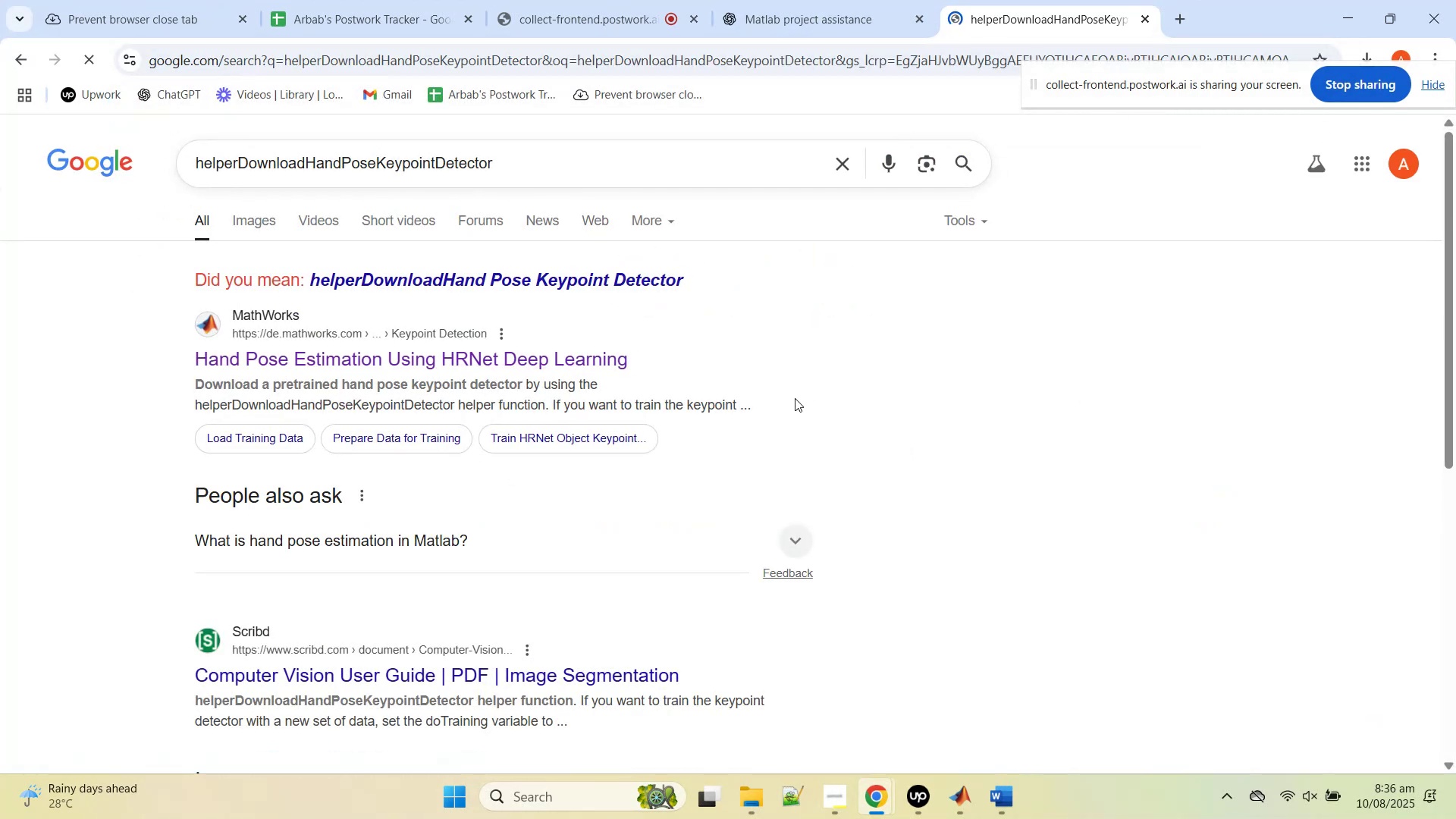 
left_click_drag(start_coordinate=[858, 629], to_coordinate=[289, 593])
 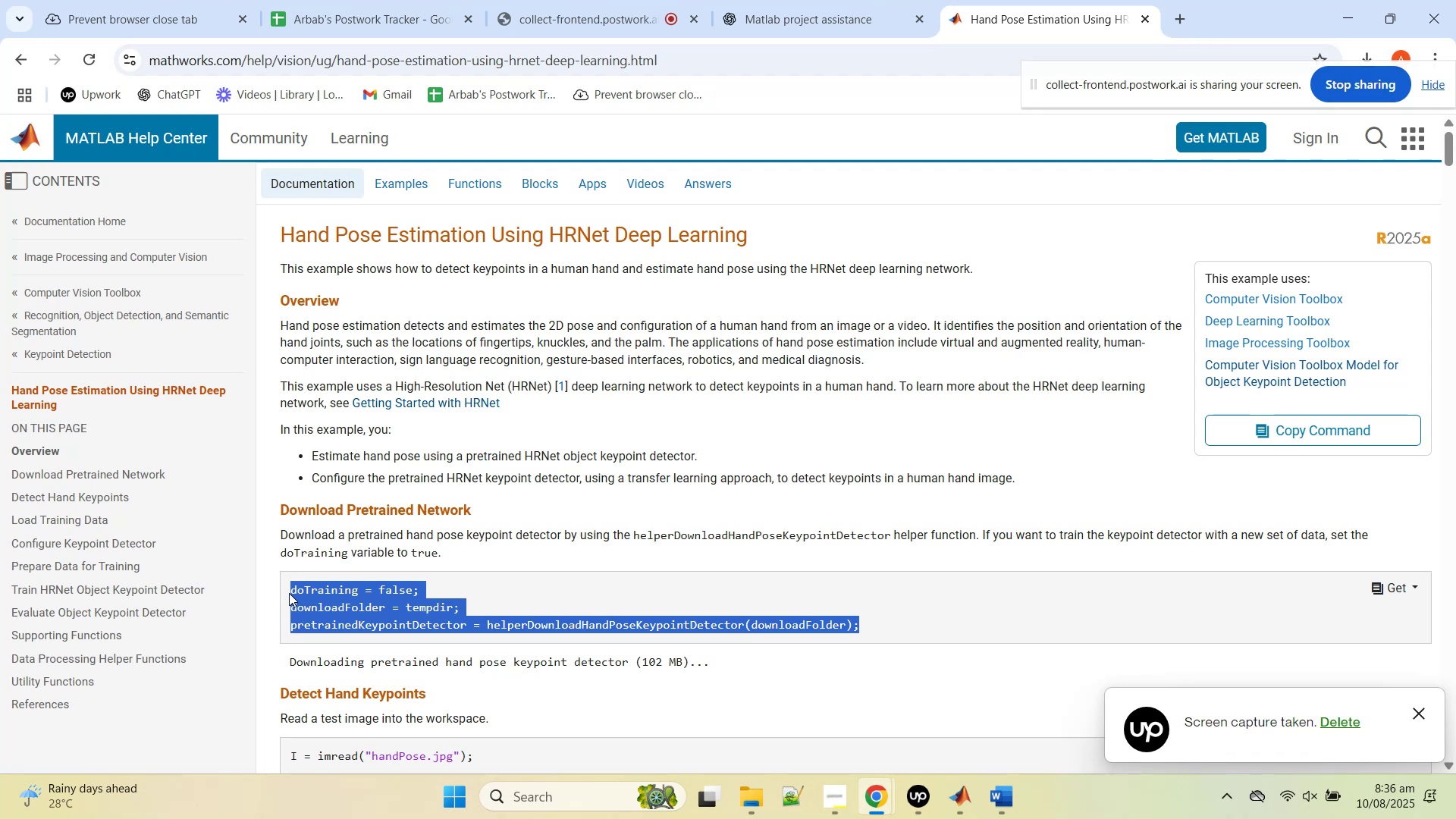 
key(Control+C)
 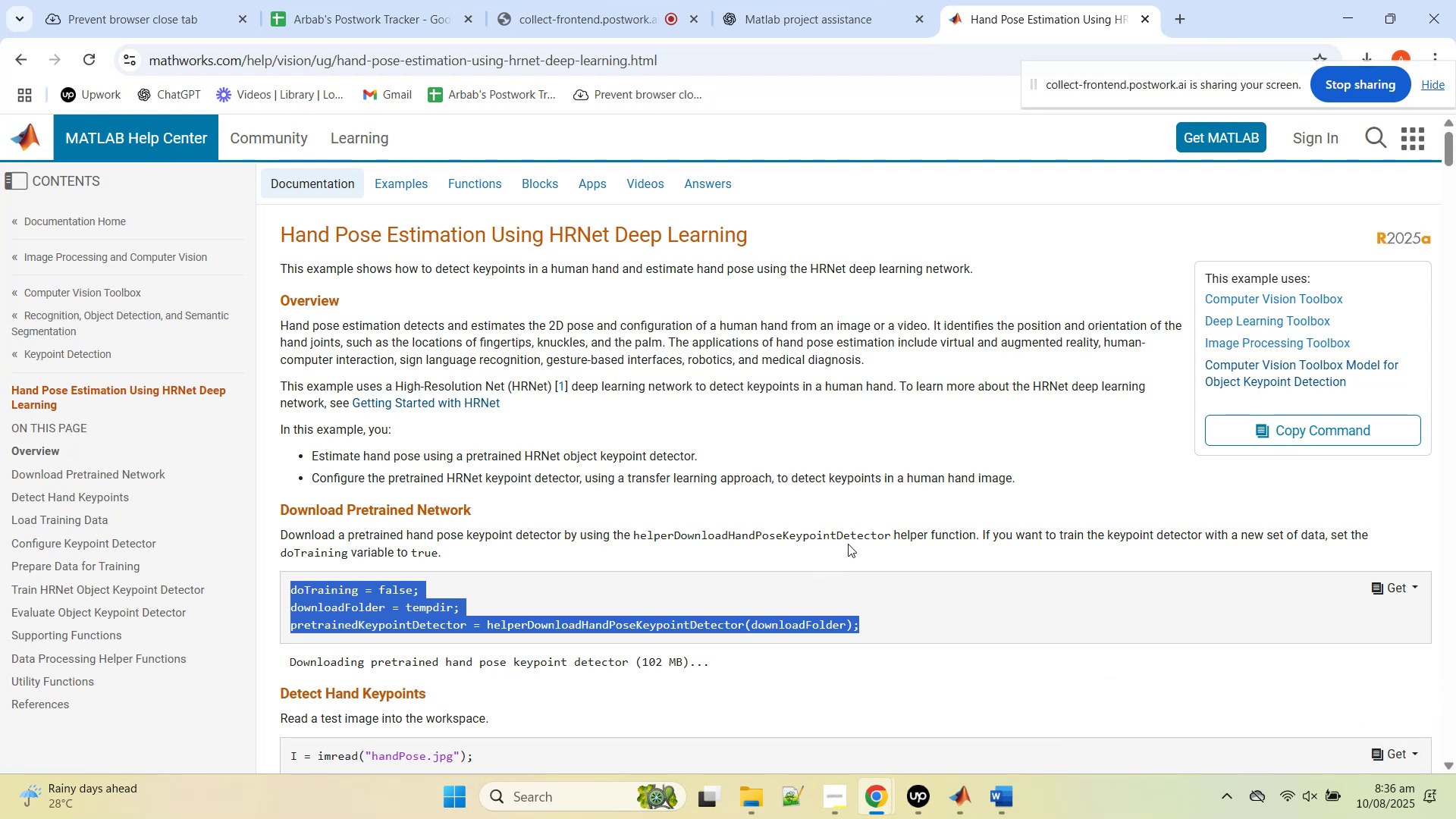 
wait(6.88)
 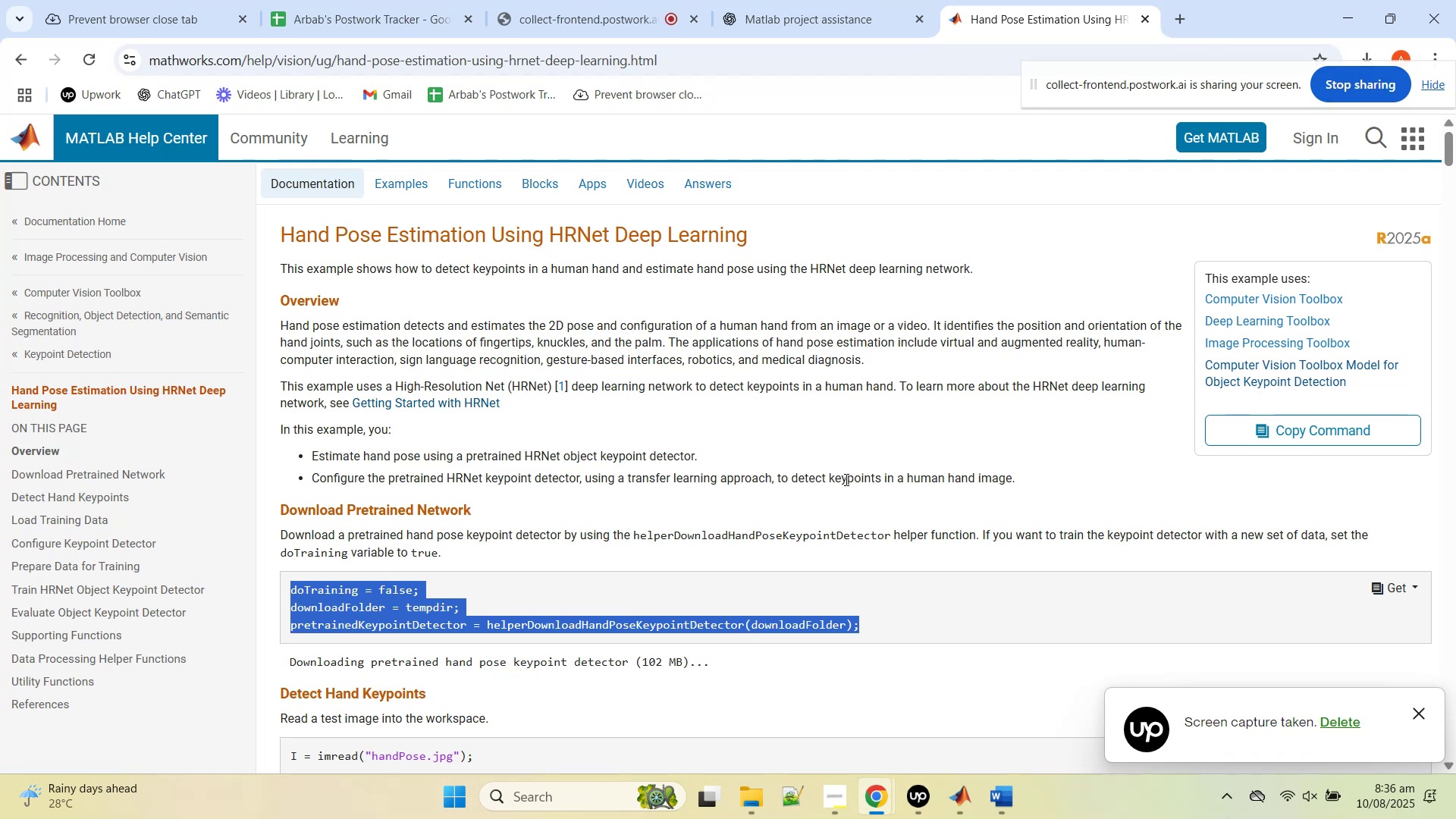 
left_click([977, 792])
 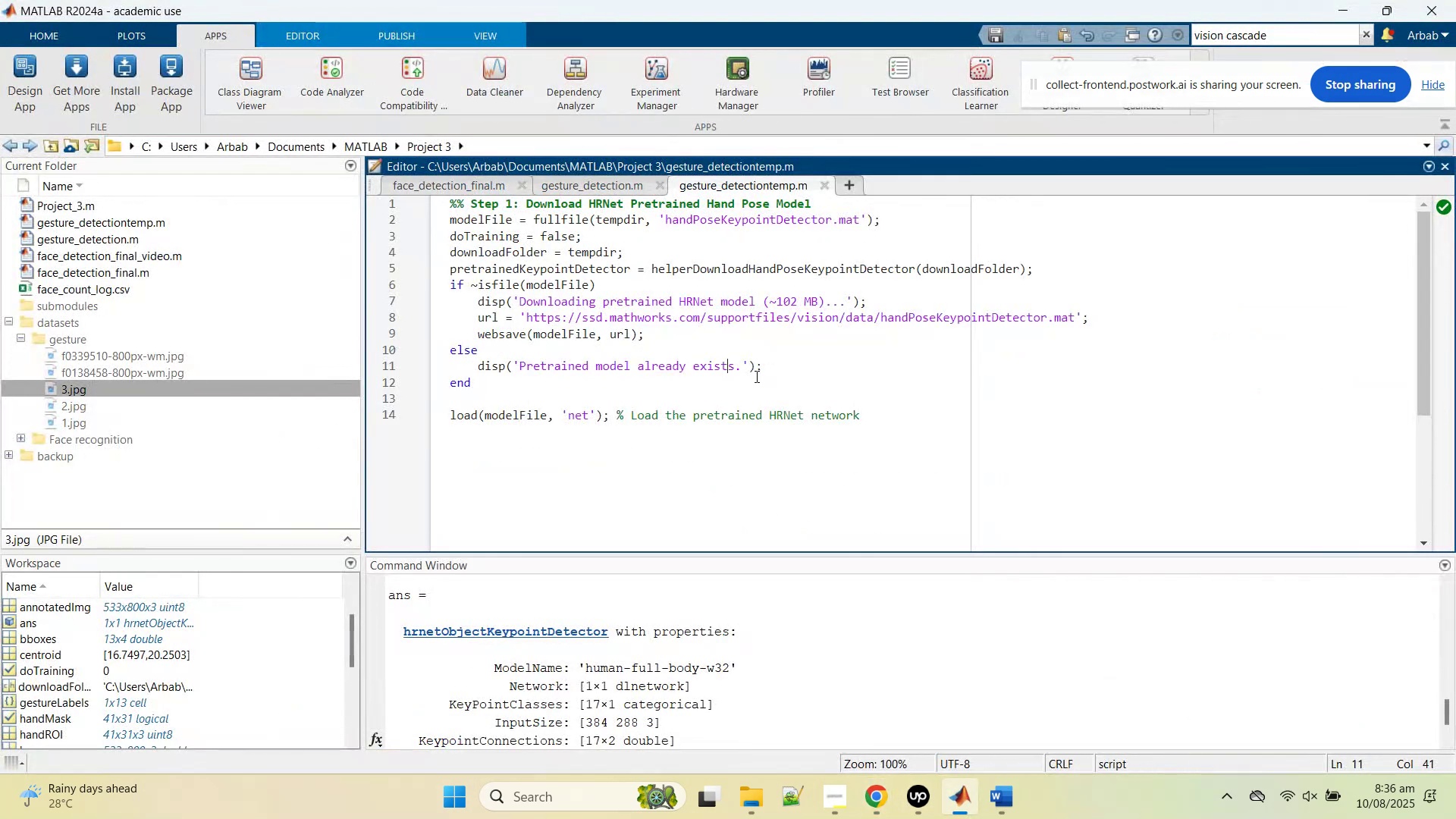 
left_click([756, 375])
 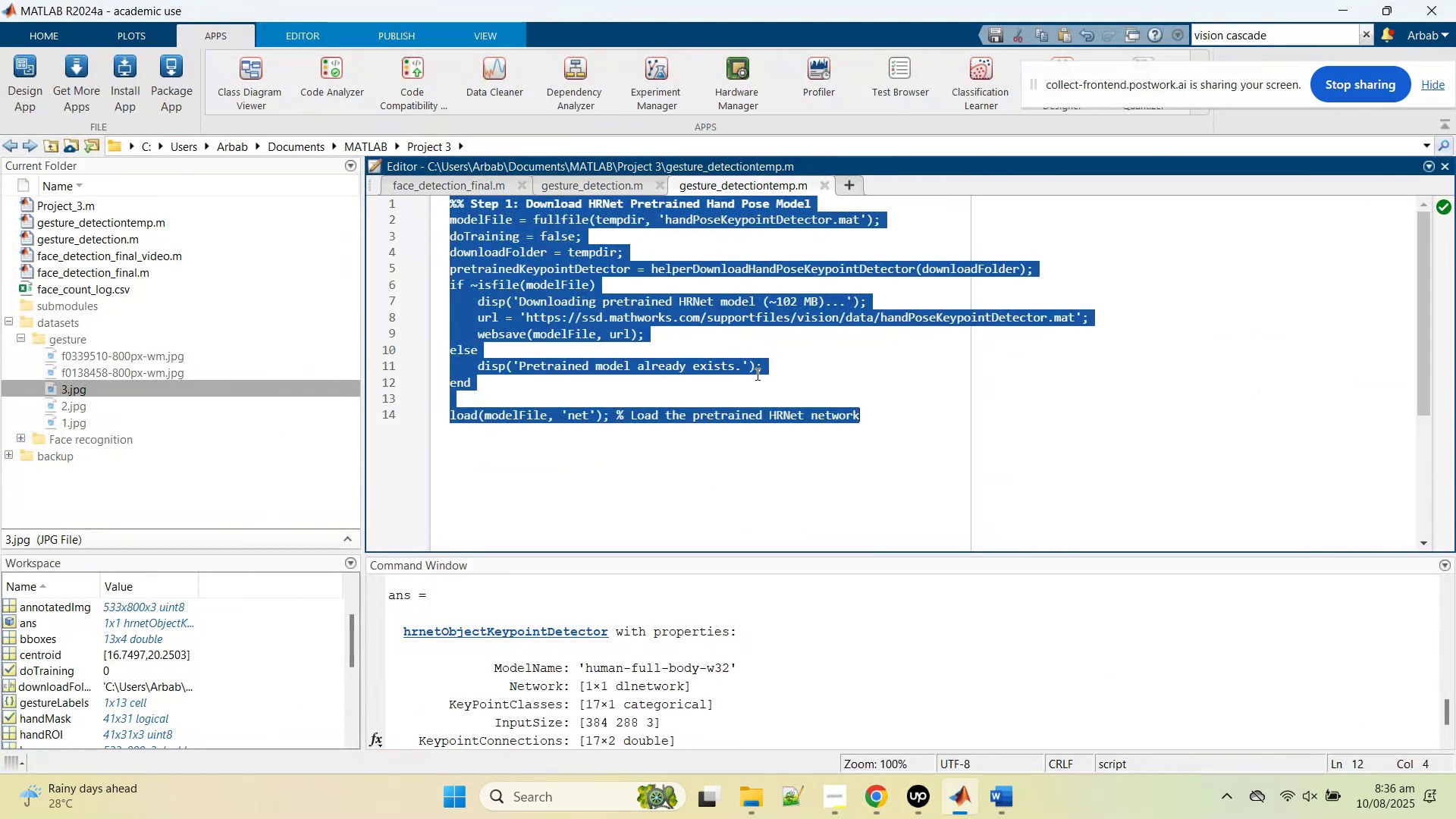 
key(Control+V)
 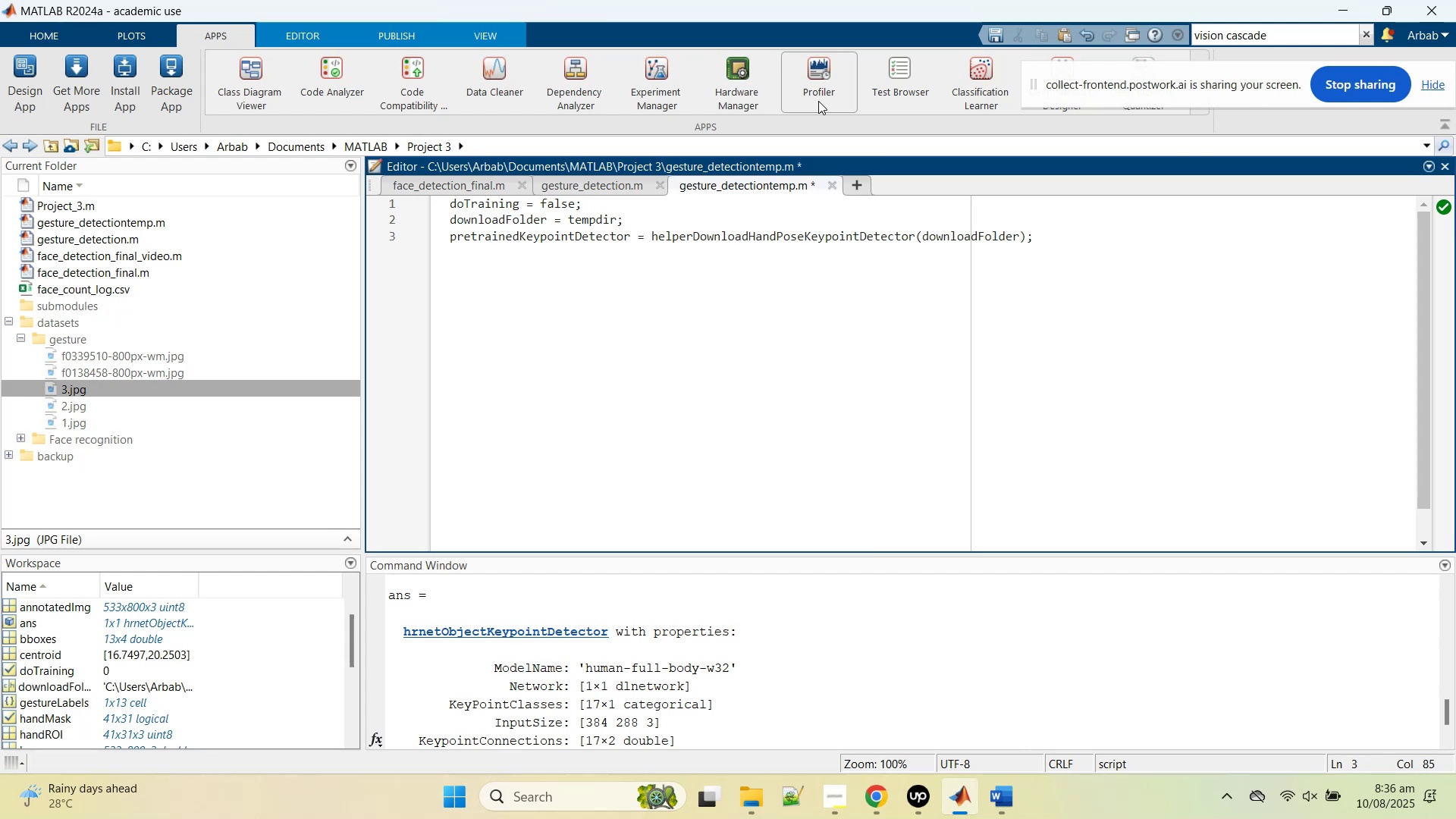 
left_click([672, 346])
 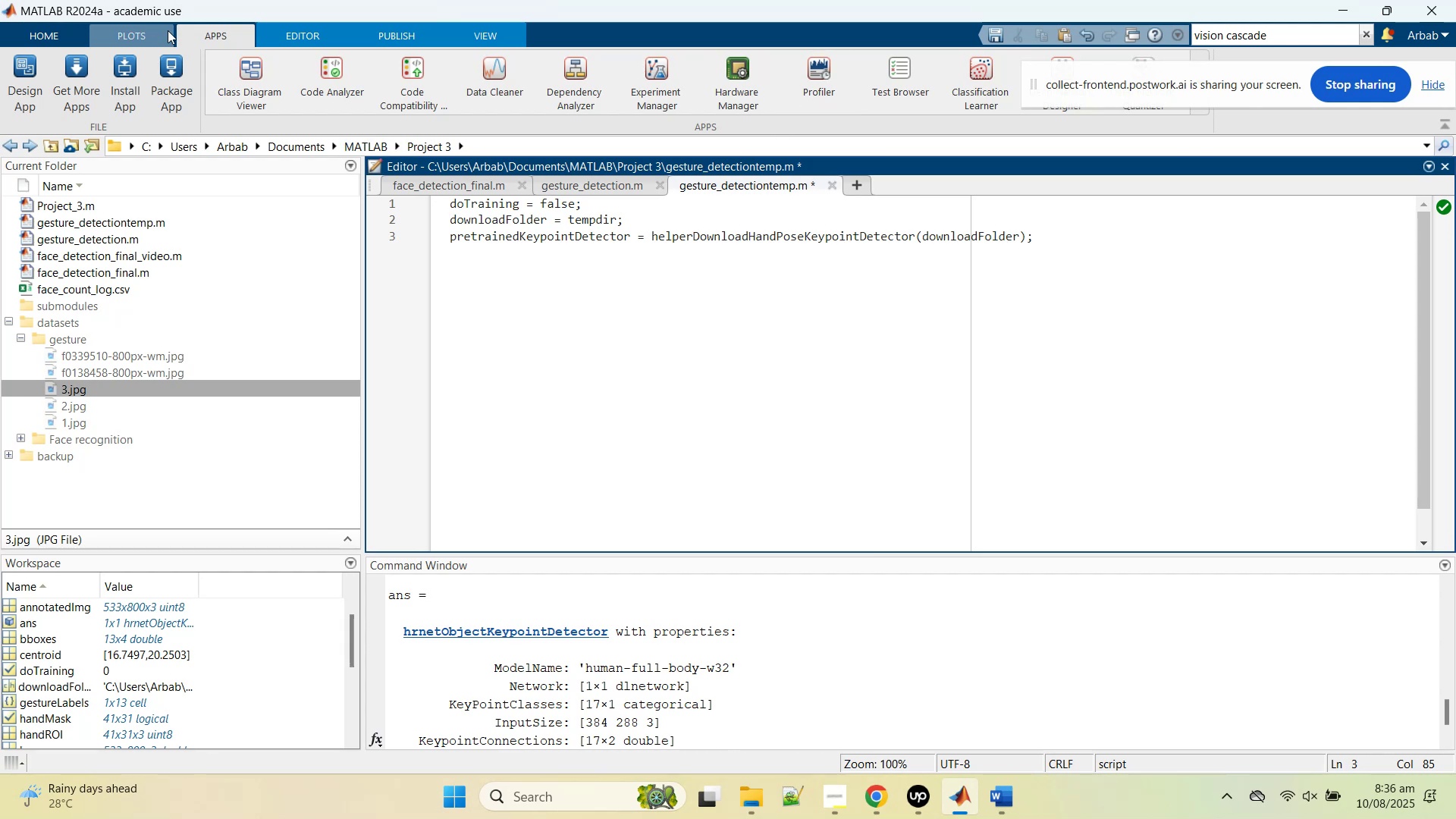 
left_click([281, 30])
 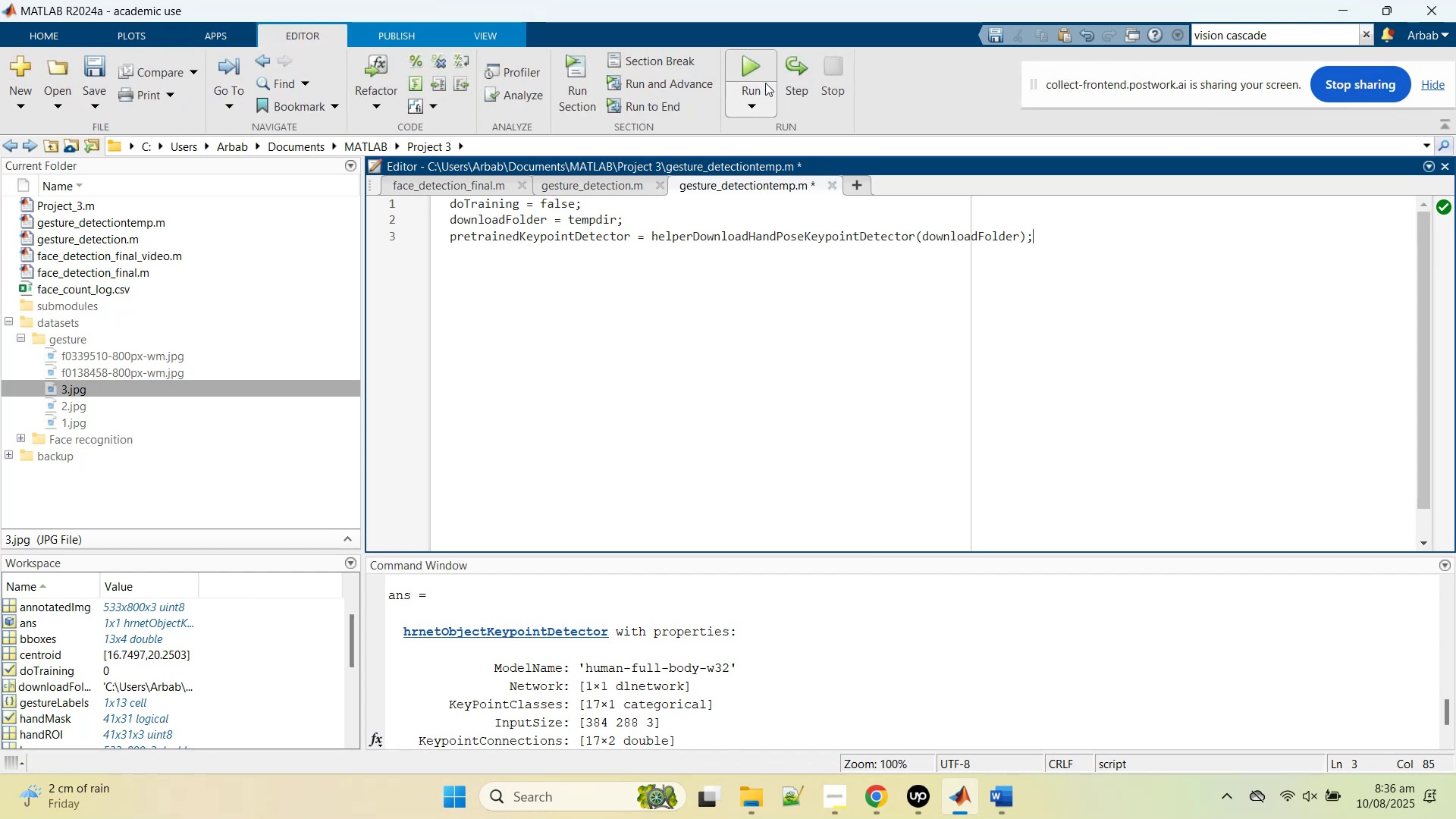 
left_click([744, 71])
 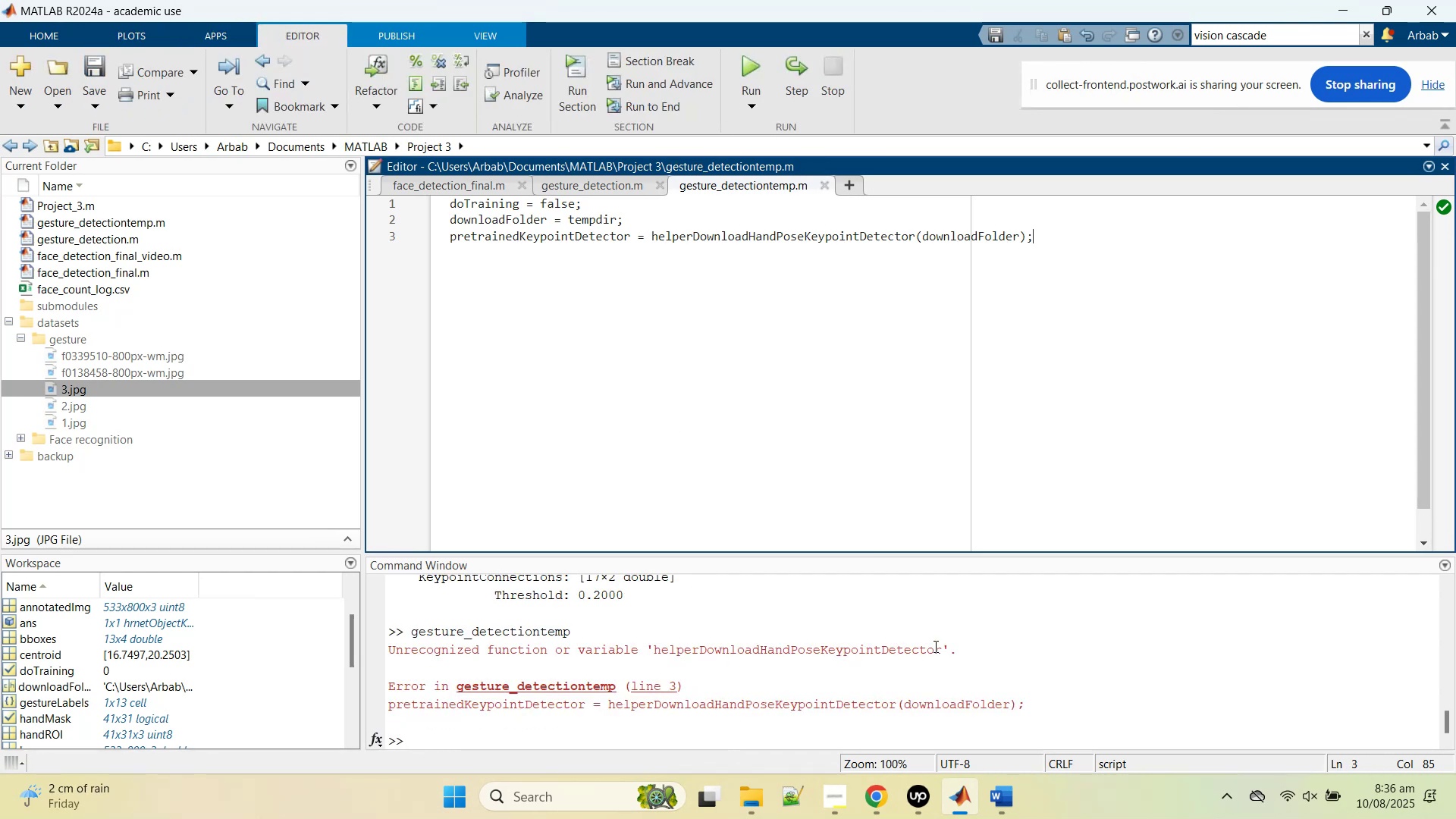 
left_click([904, 650])
 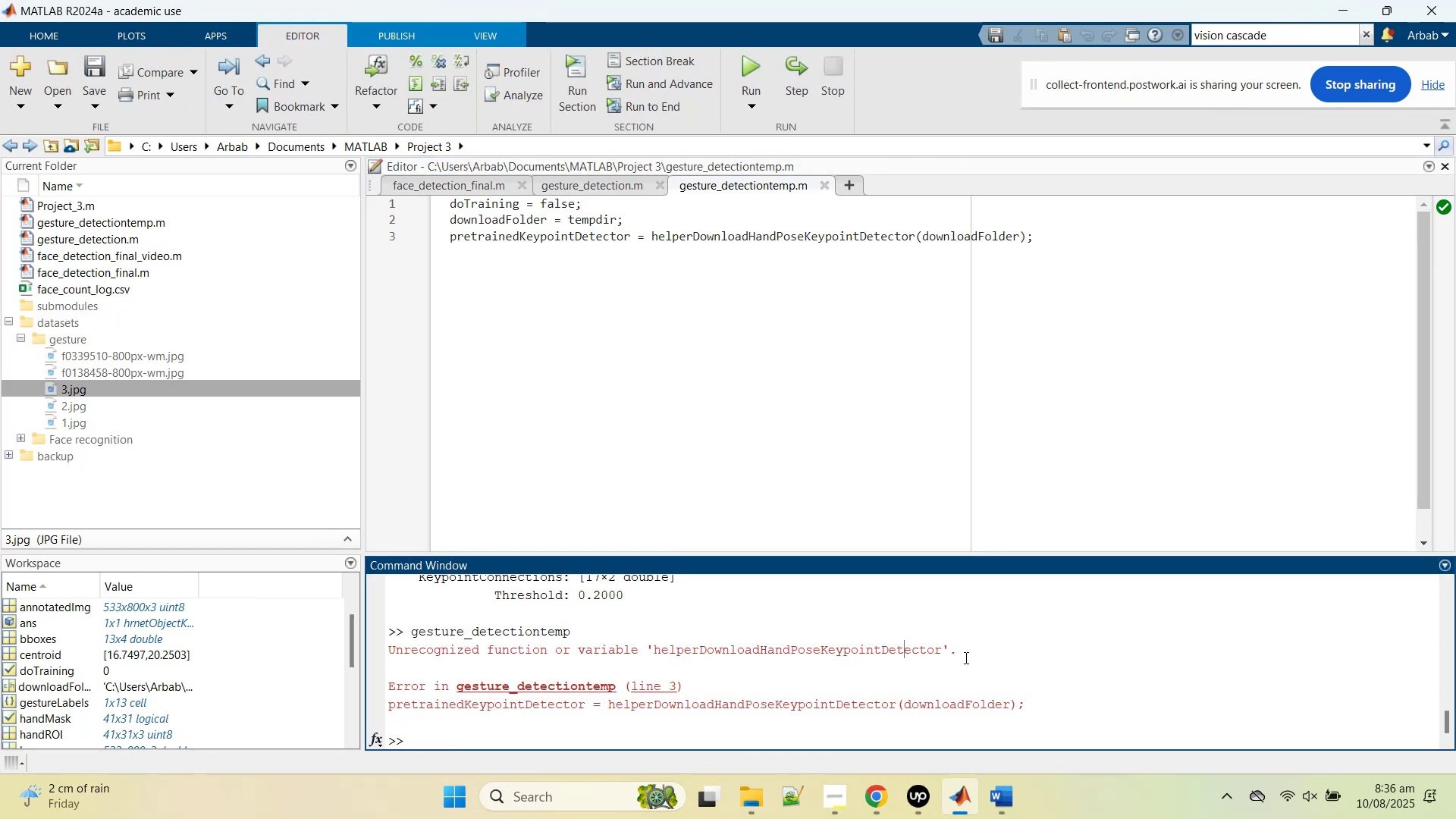 
left_click_drag(start_coordinate=[964, 652], to_coordinate=[378, 646])
 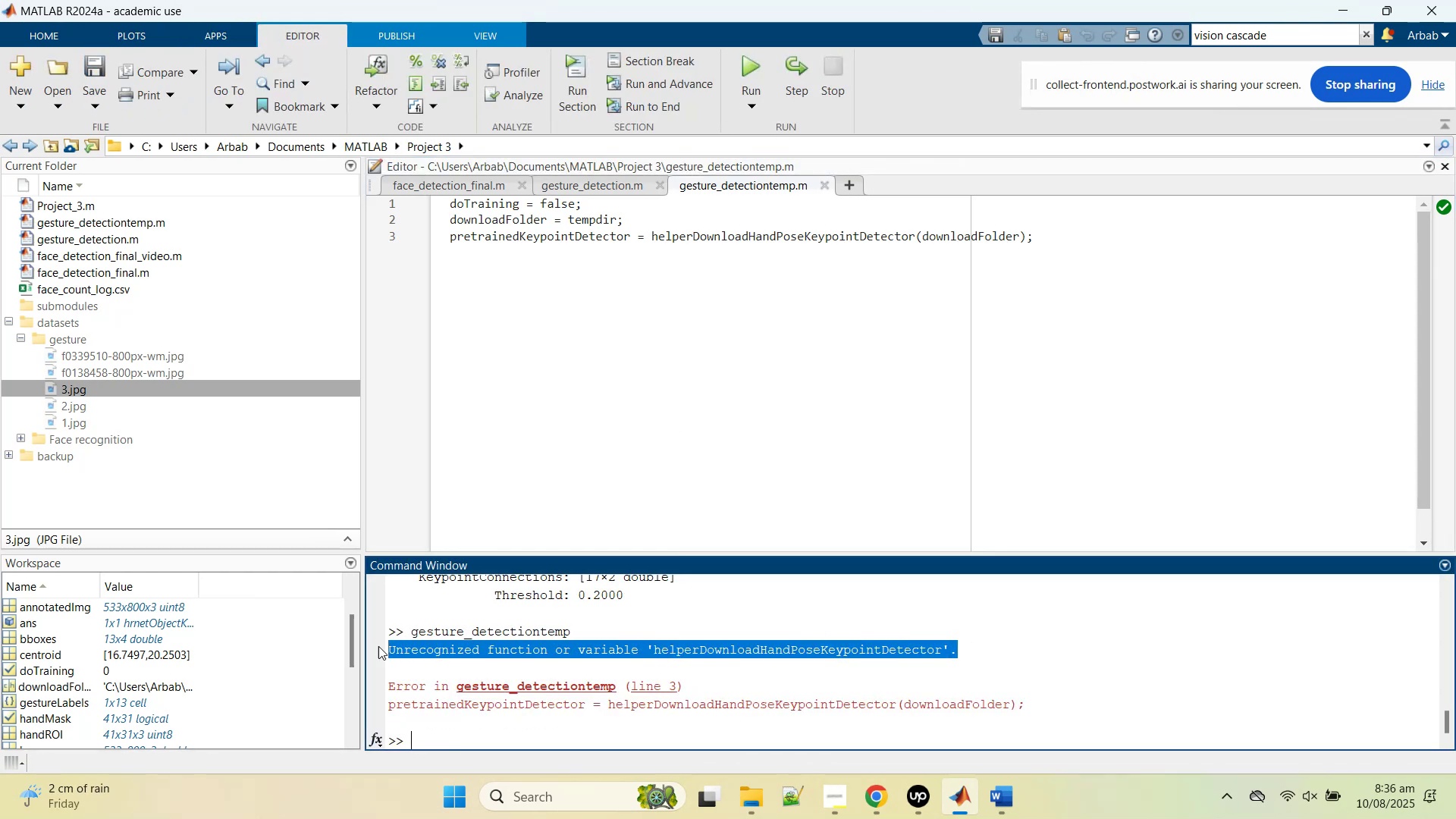 
key(Control+C)
 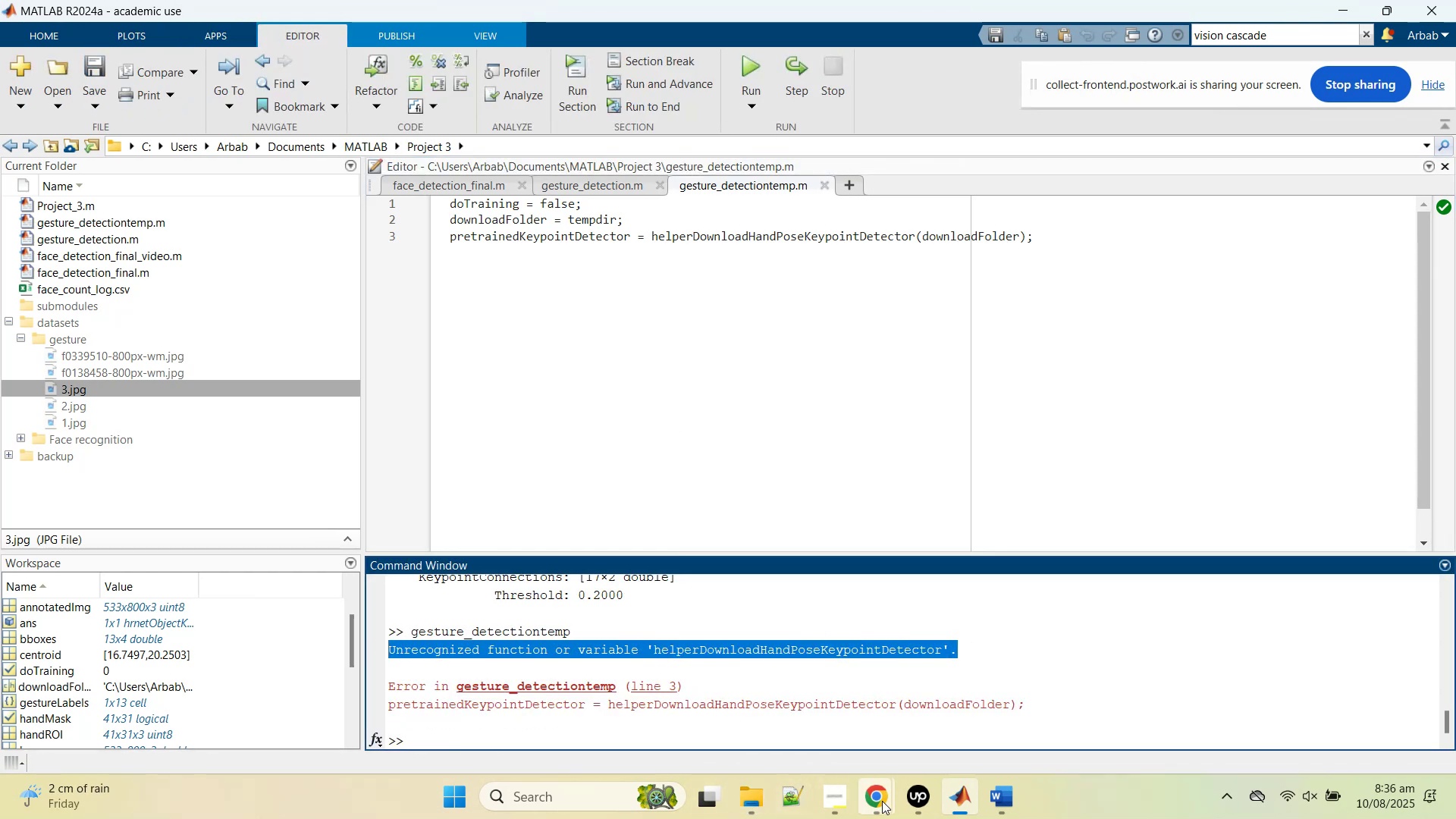 
left_click([882, 801])
 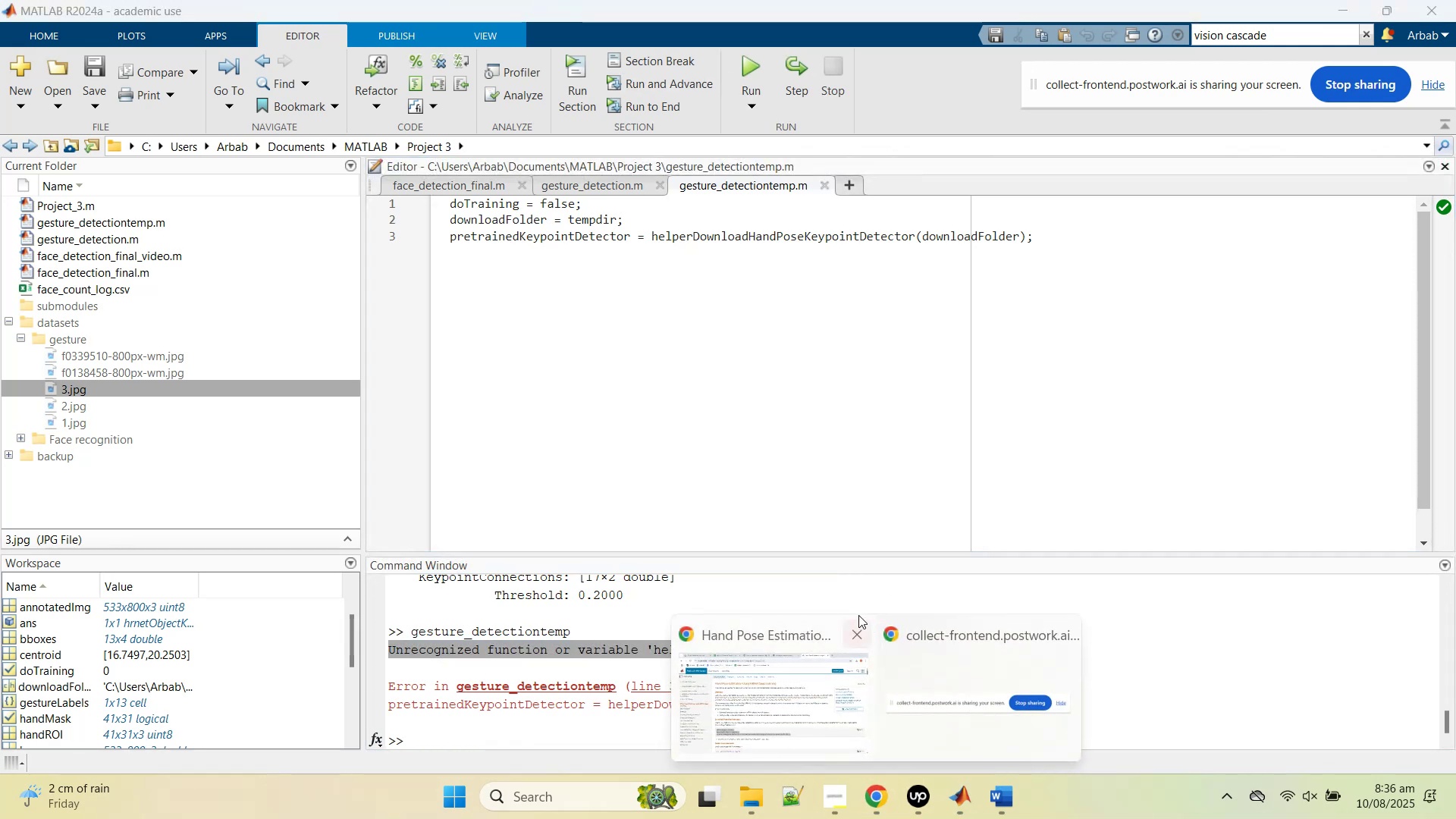 
left_click([816, 698])
 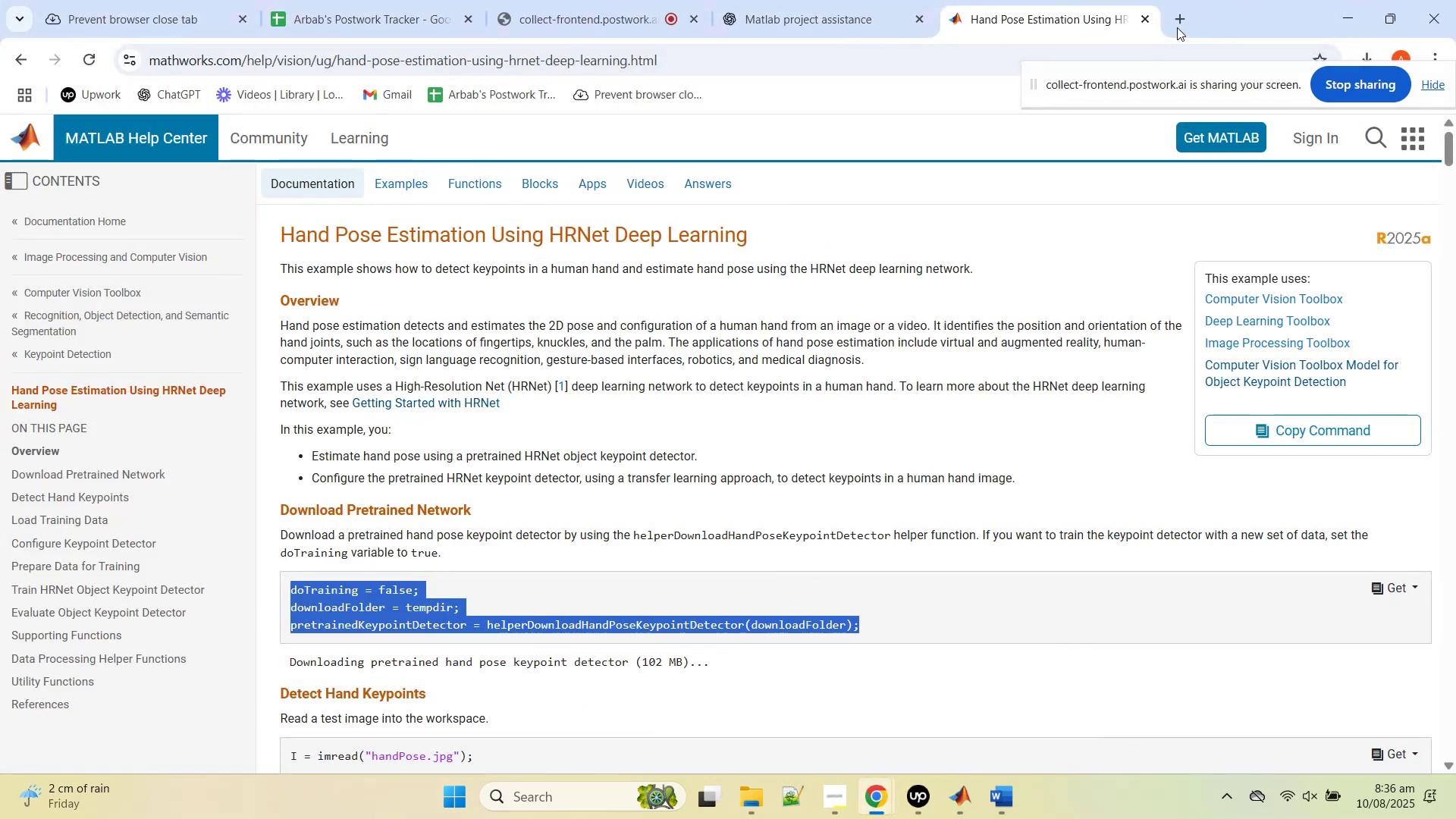 
left_click([1181, 15])
 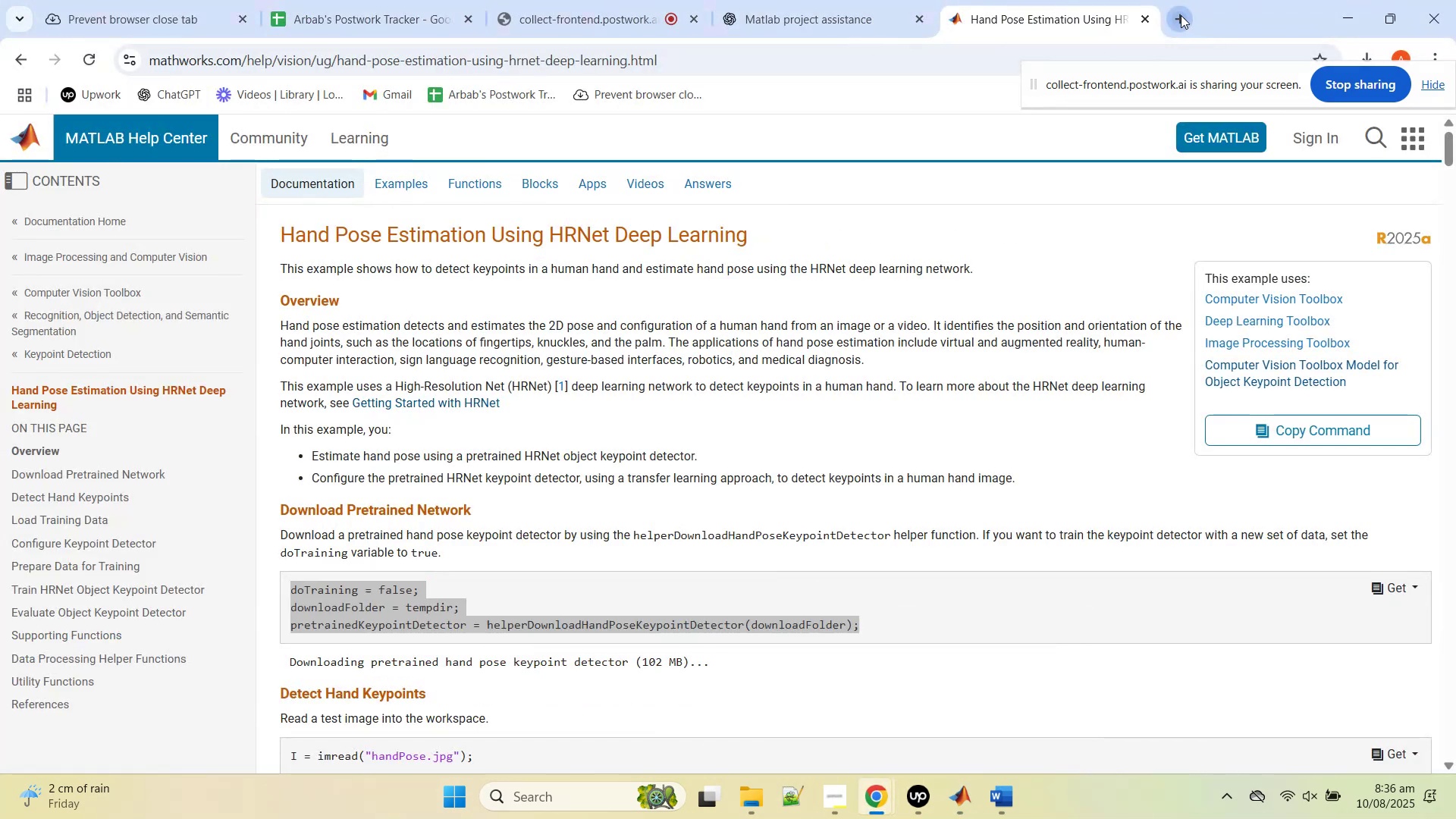 
hold_key(key=ControlLeft, duration=0.36)
 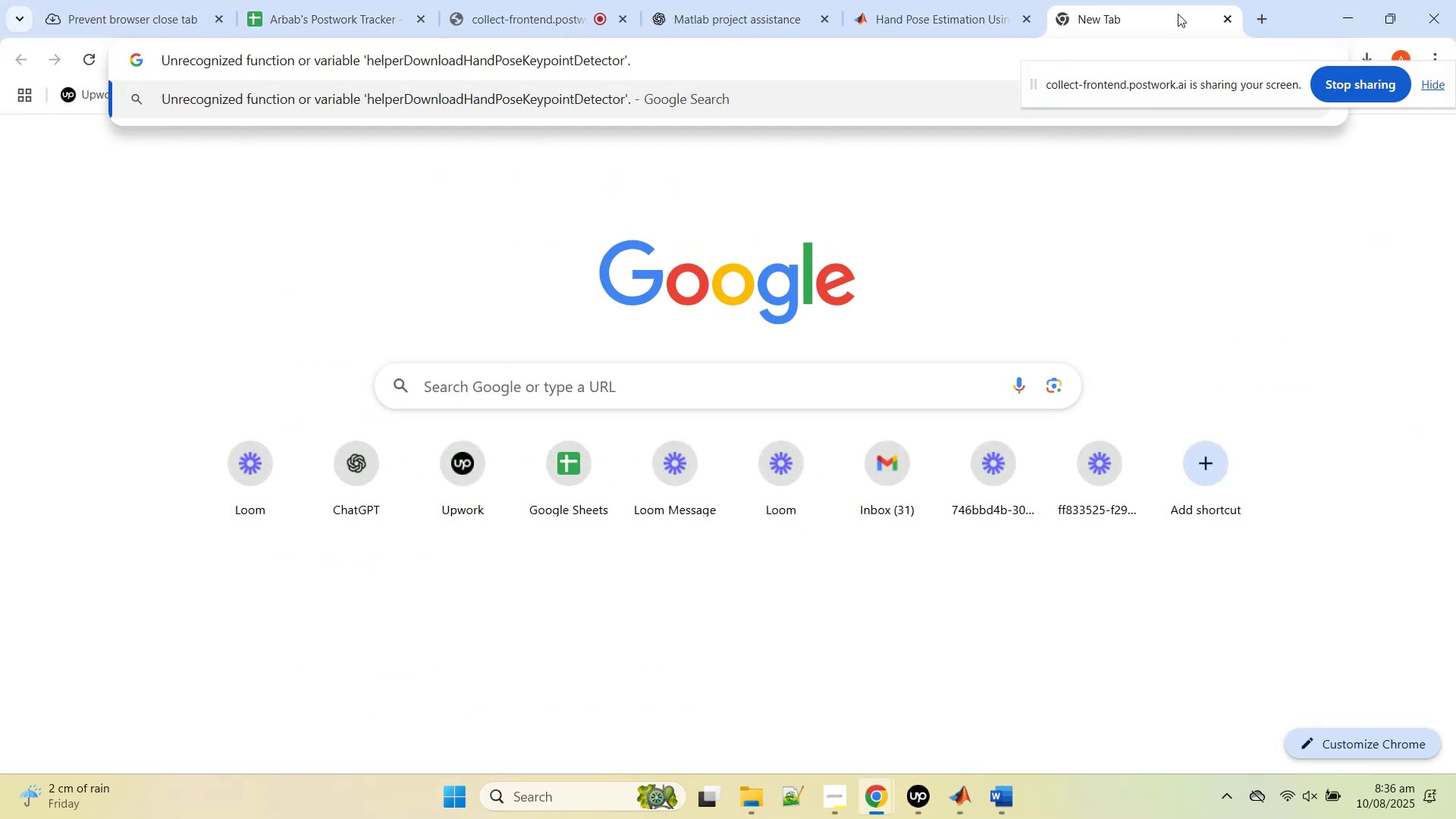 
key(V)
 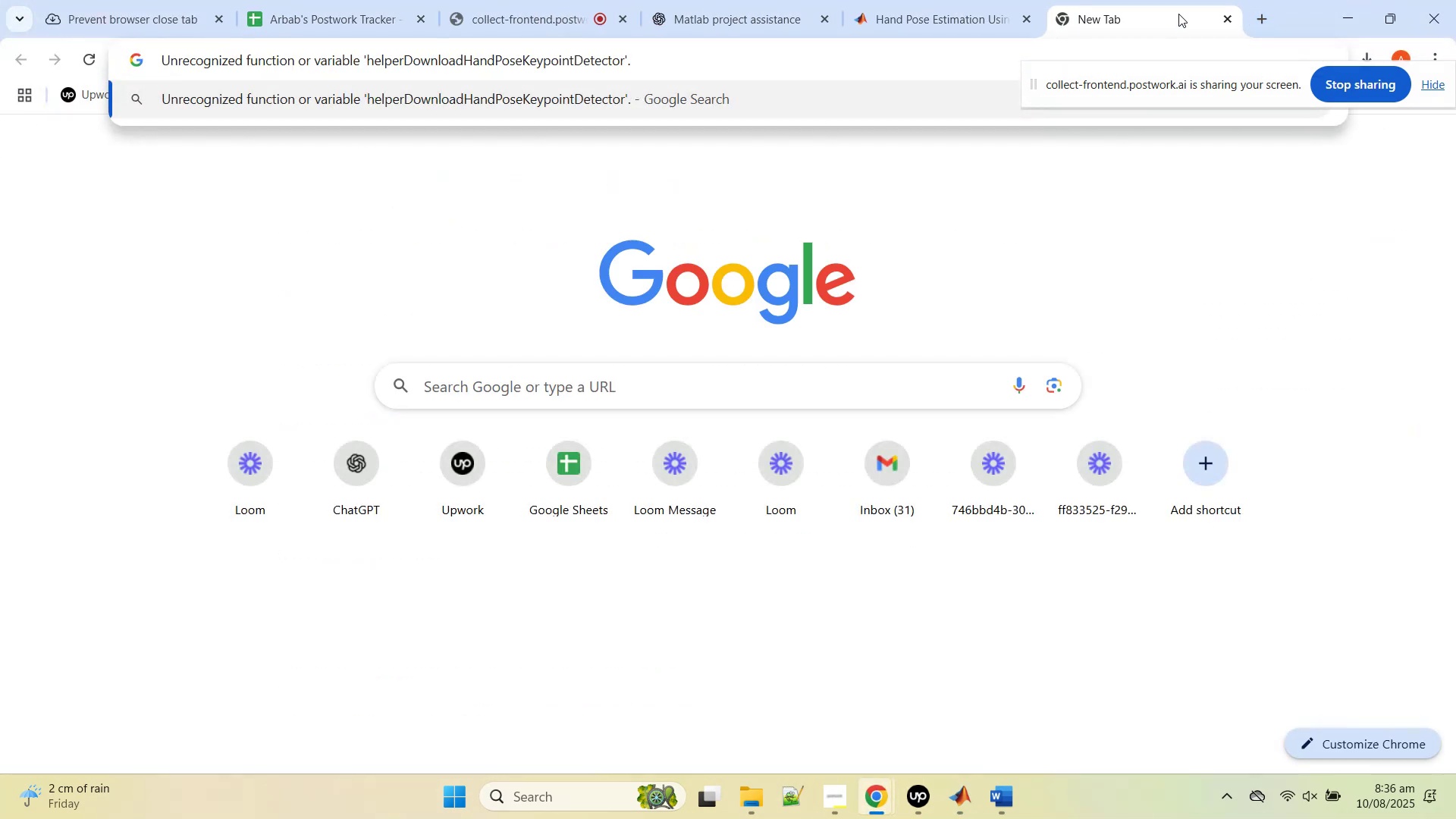 
key(Enter)
 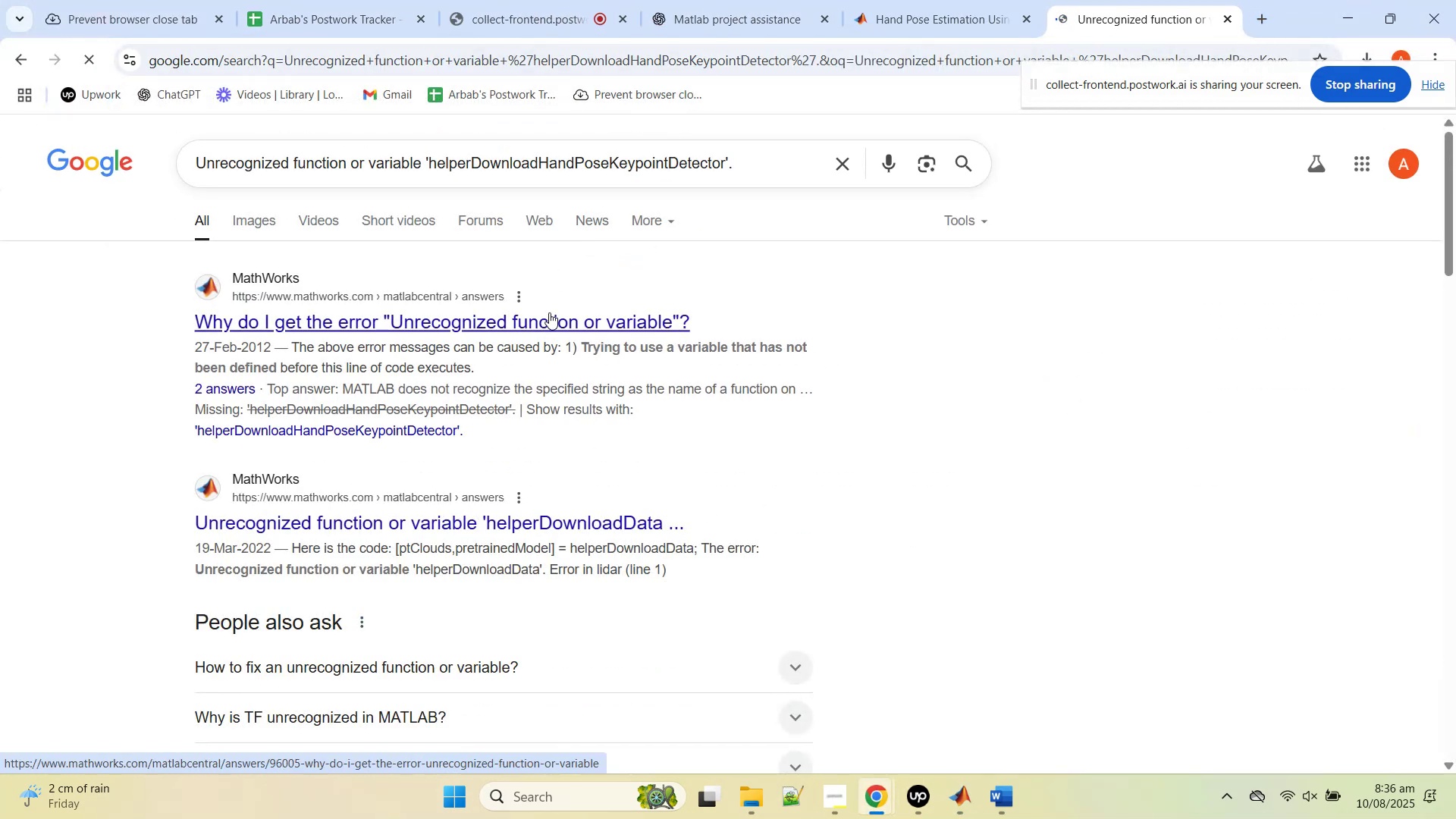 
wait(5.43)
 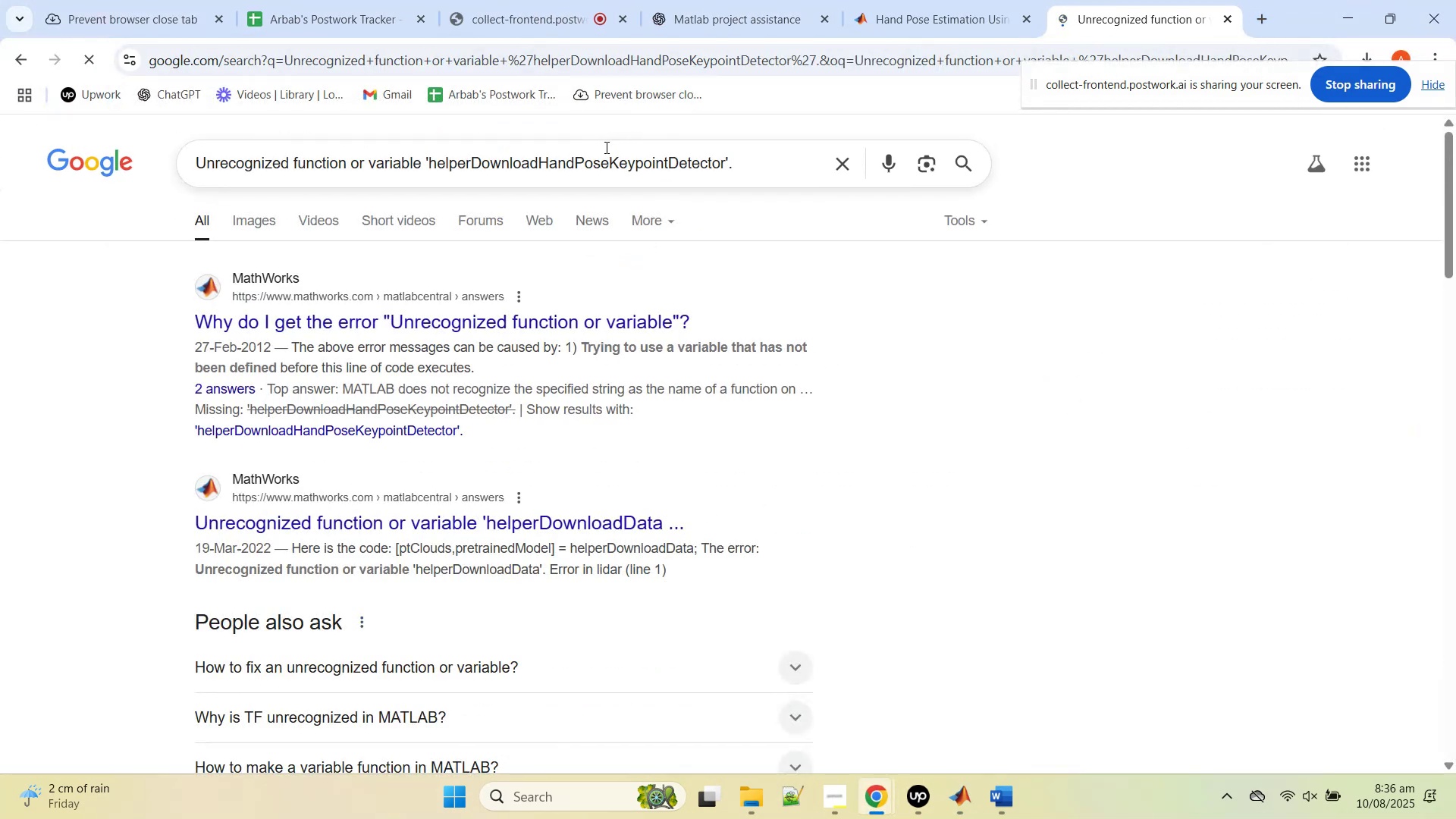 
left_click([578, 528])
 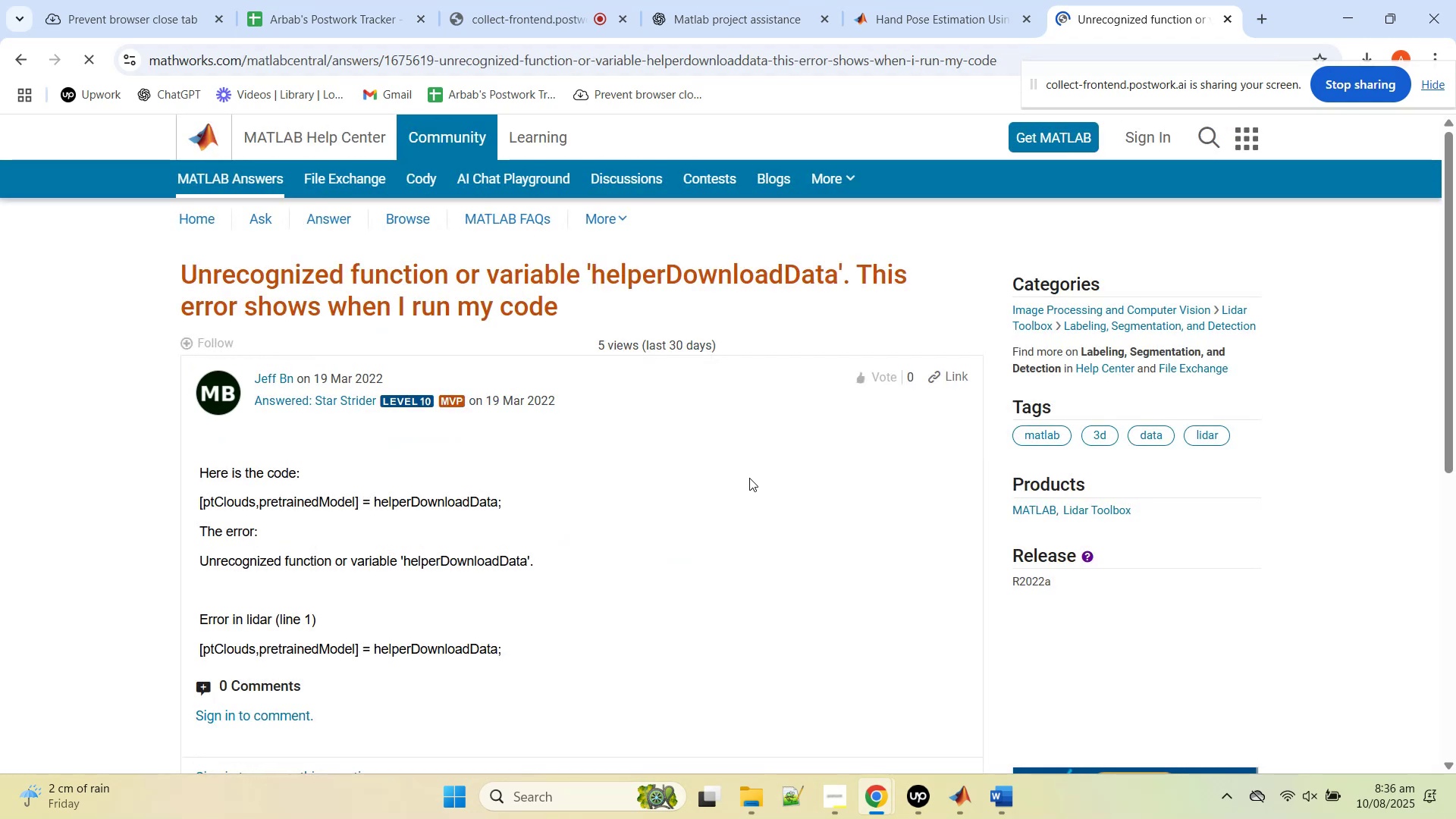 
scroll: coordinate [741, 466], scroll_direction: down, amount: 4.0
 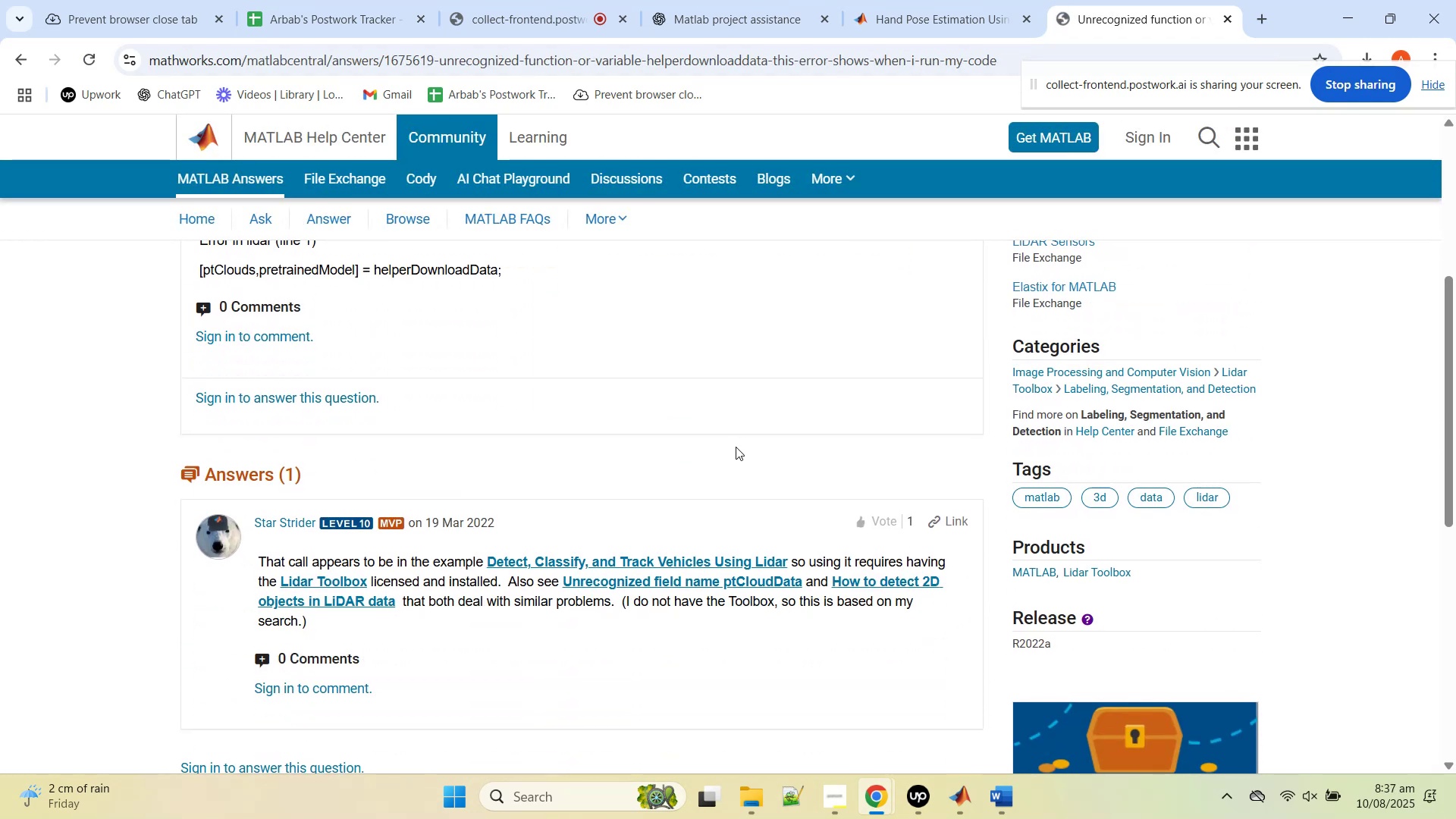 
wait(9.38)
 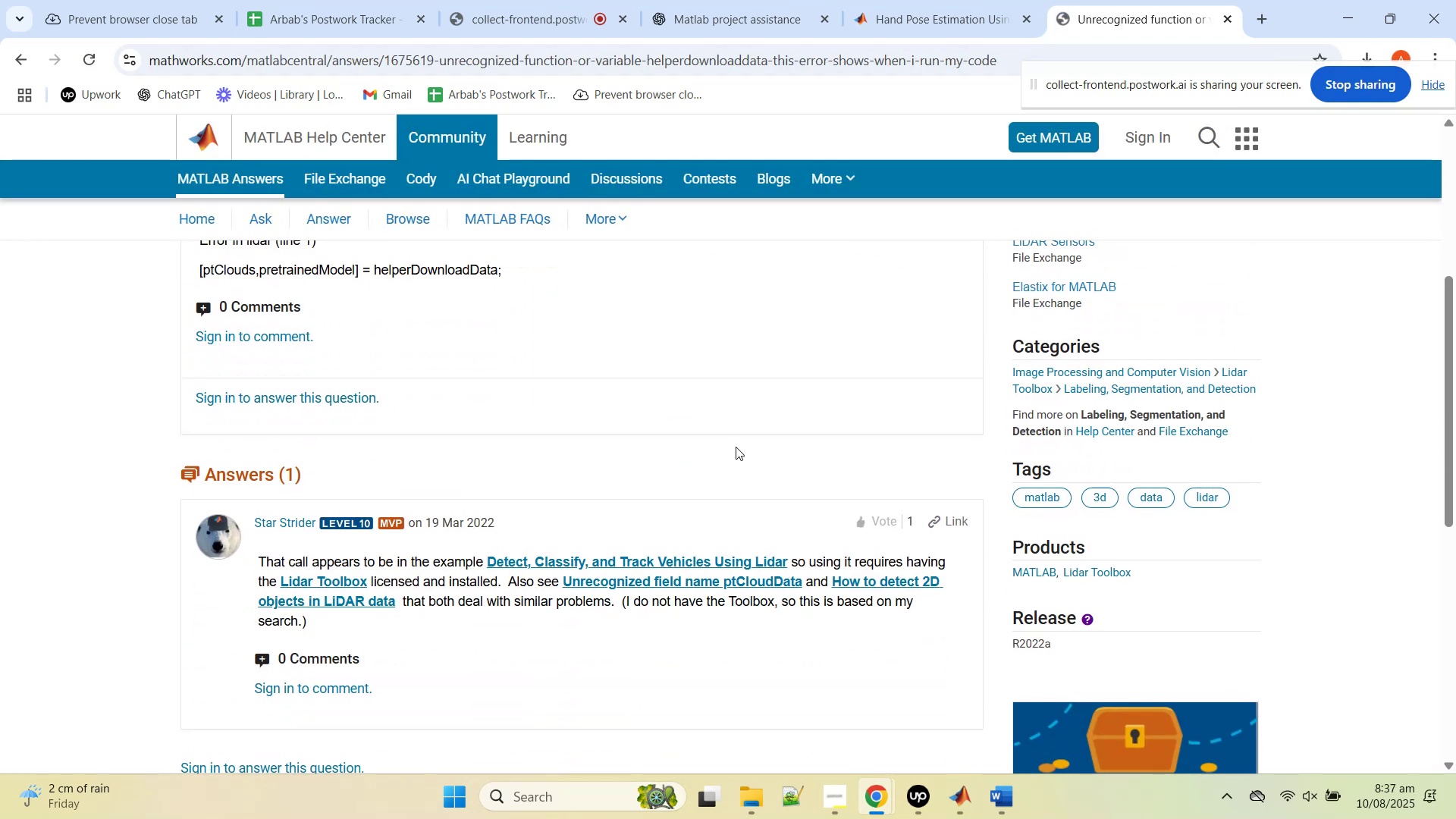 
scroll: coordinate [469, 446], scroll_direction: up, amount: 8.0
 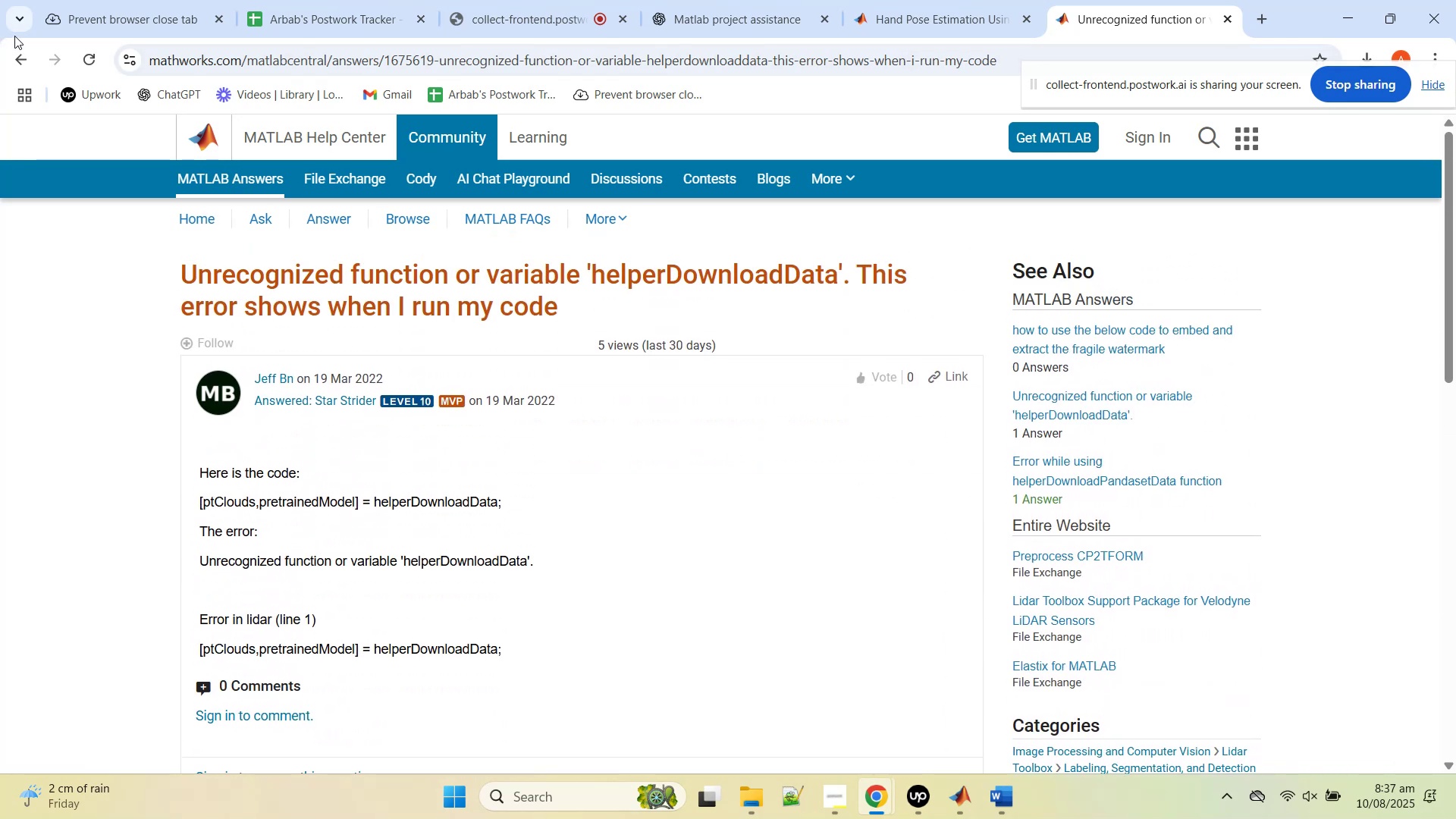 
left_click([17, 66])
 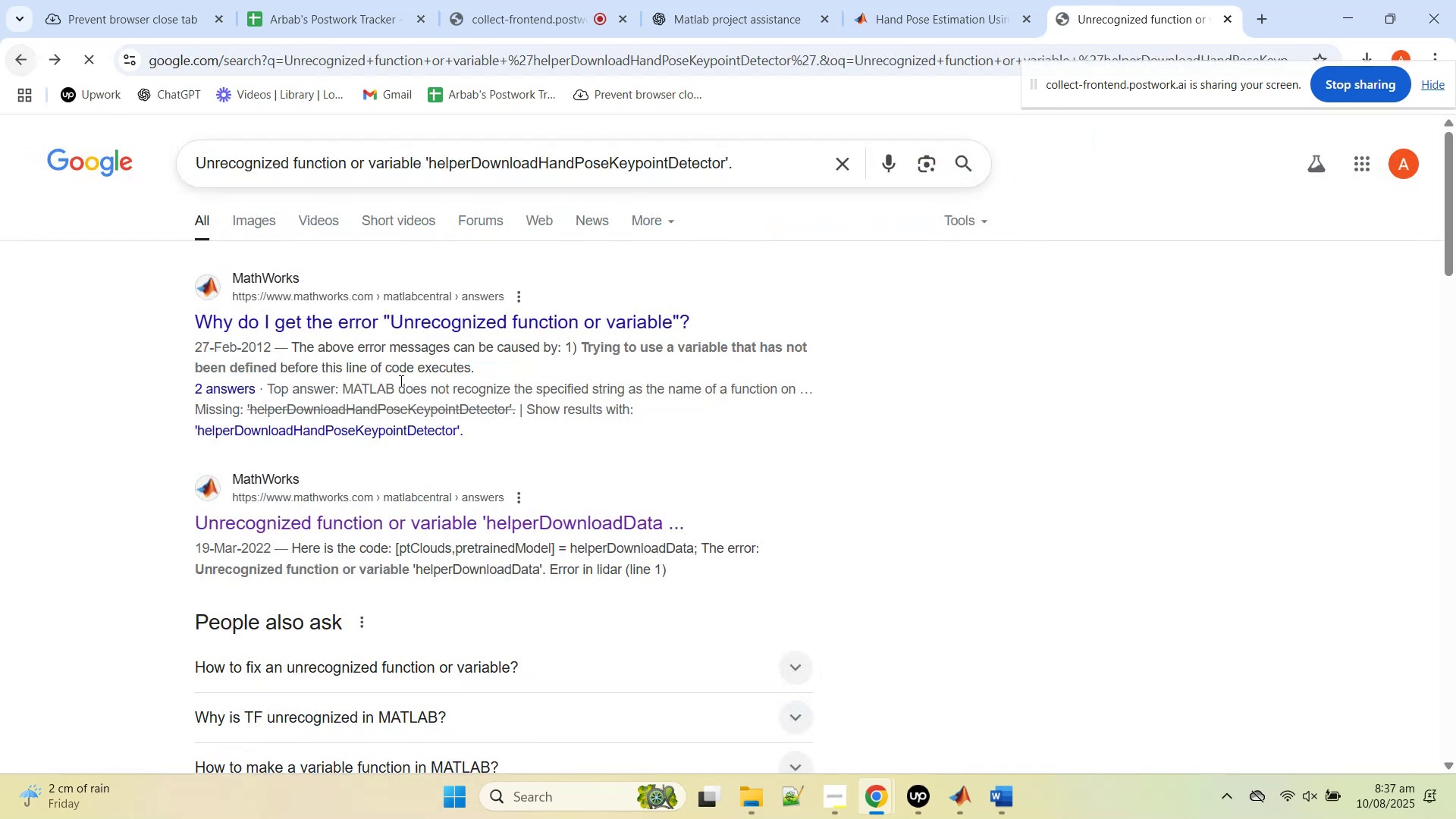 
scroll: coordinate [508, 498], scroll_direction: down, amount: 11.0
 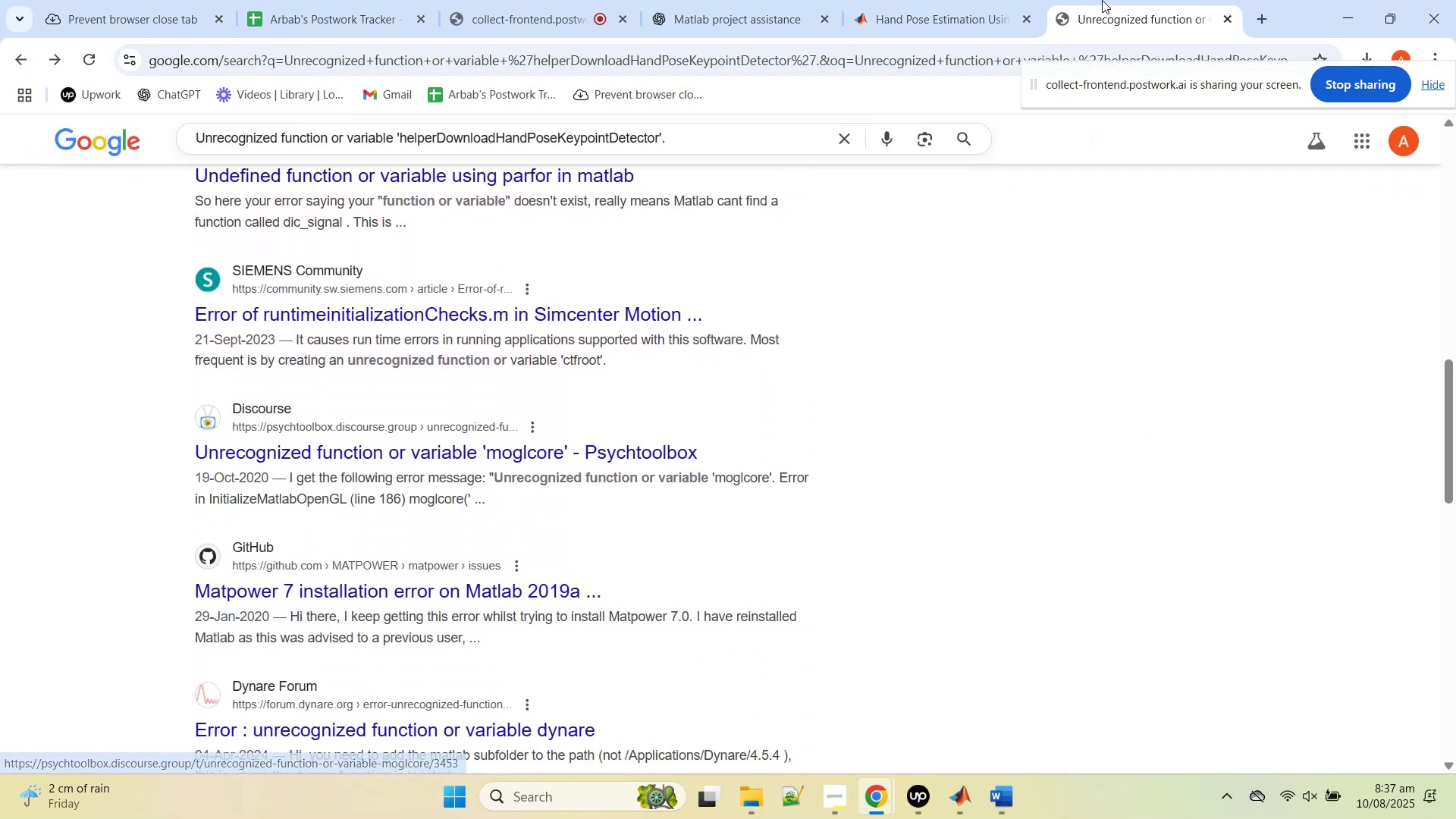 
middle_click([1102, 0])
 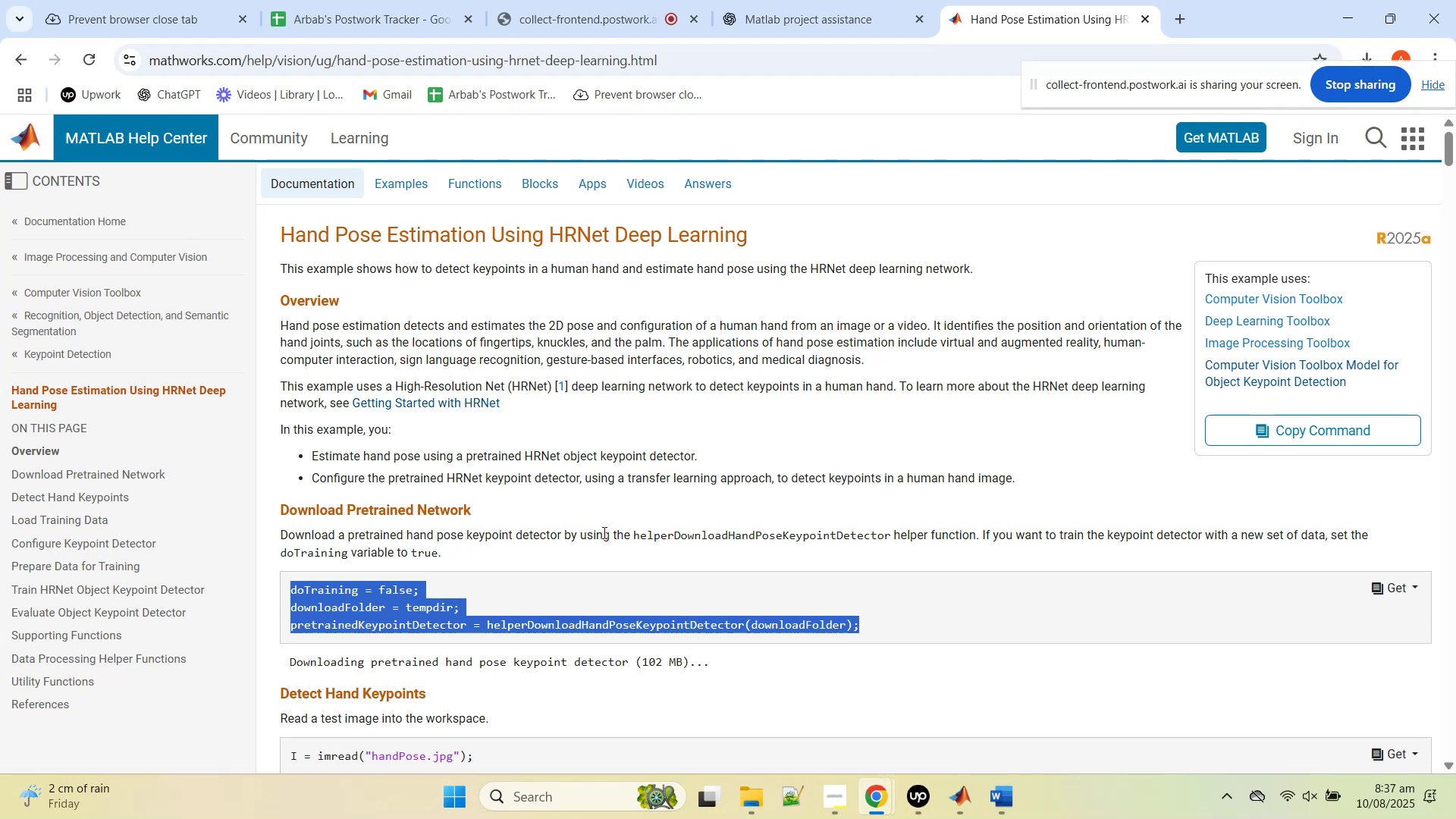 
wait(23.49)
 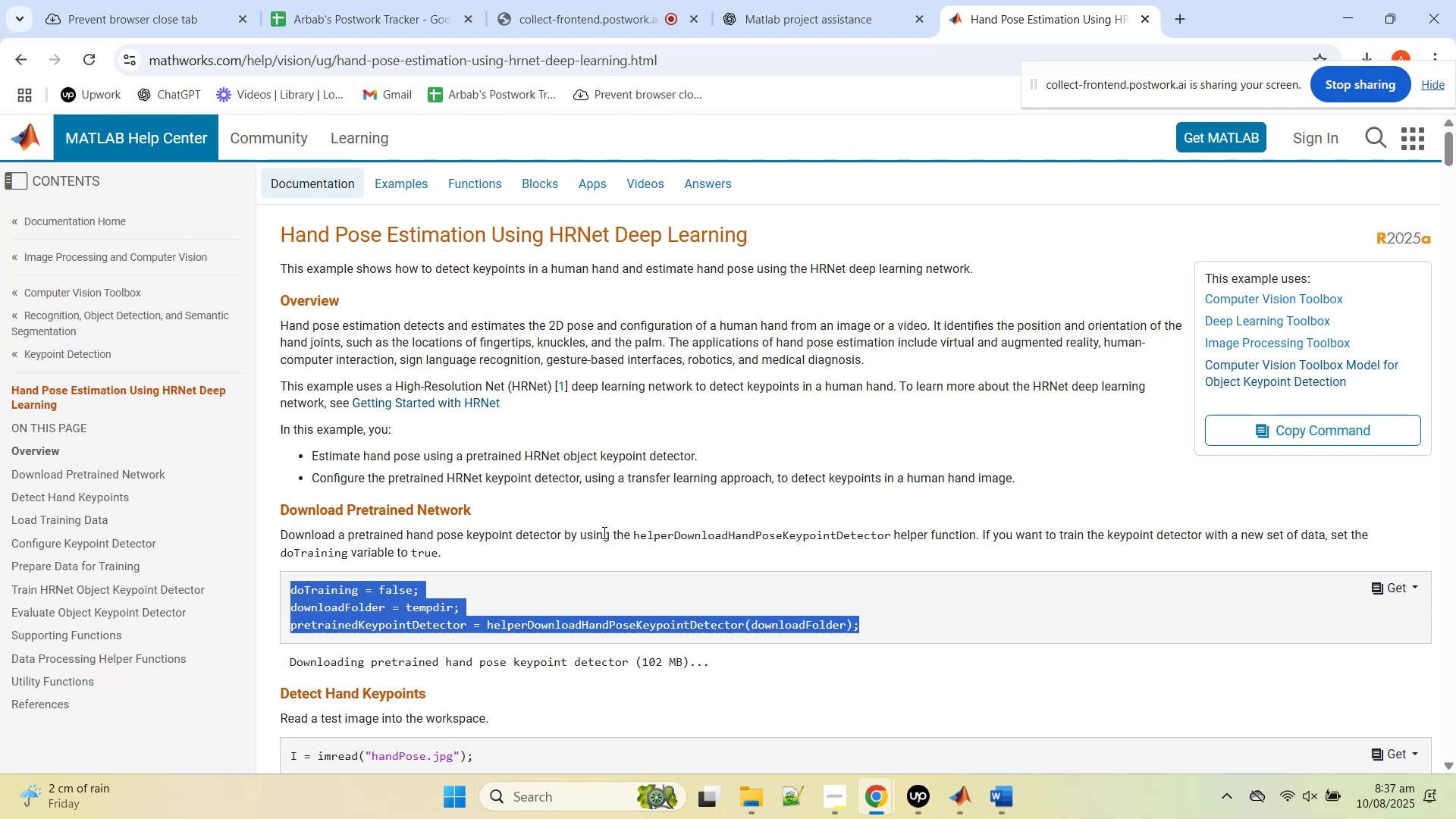 
double_click([668, 623])
 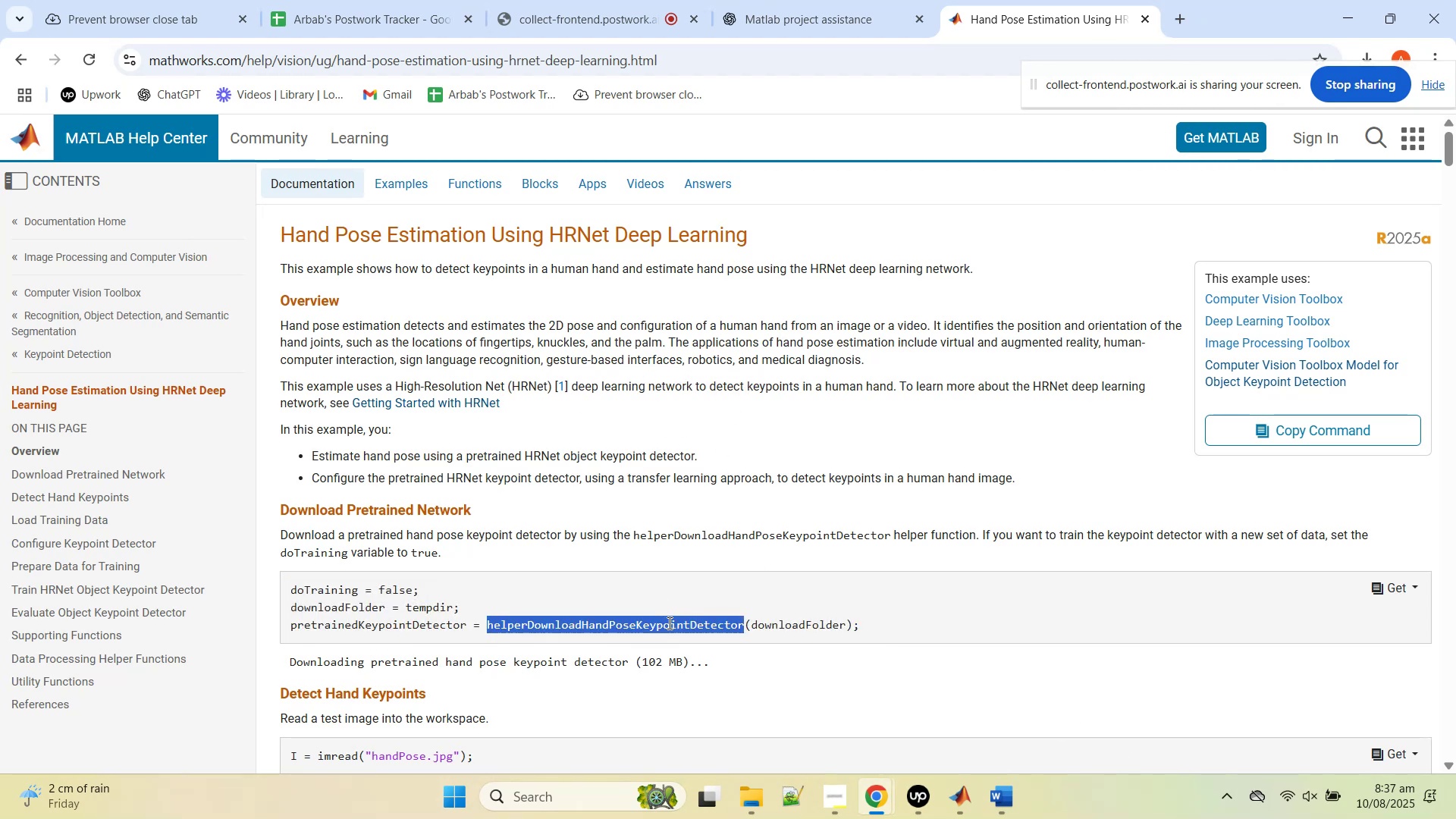 
right_click([668, 623])
 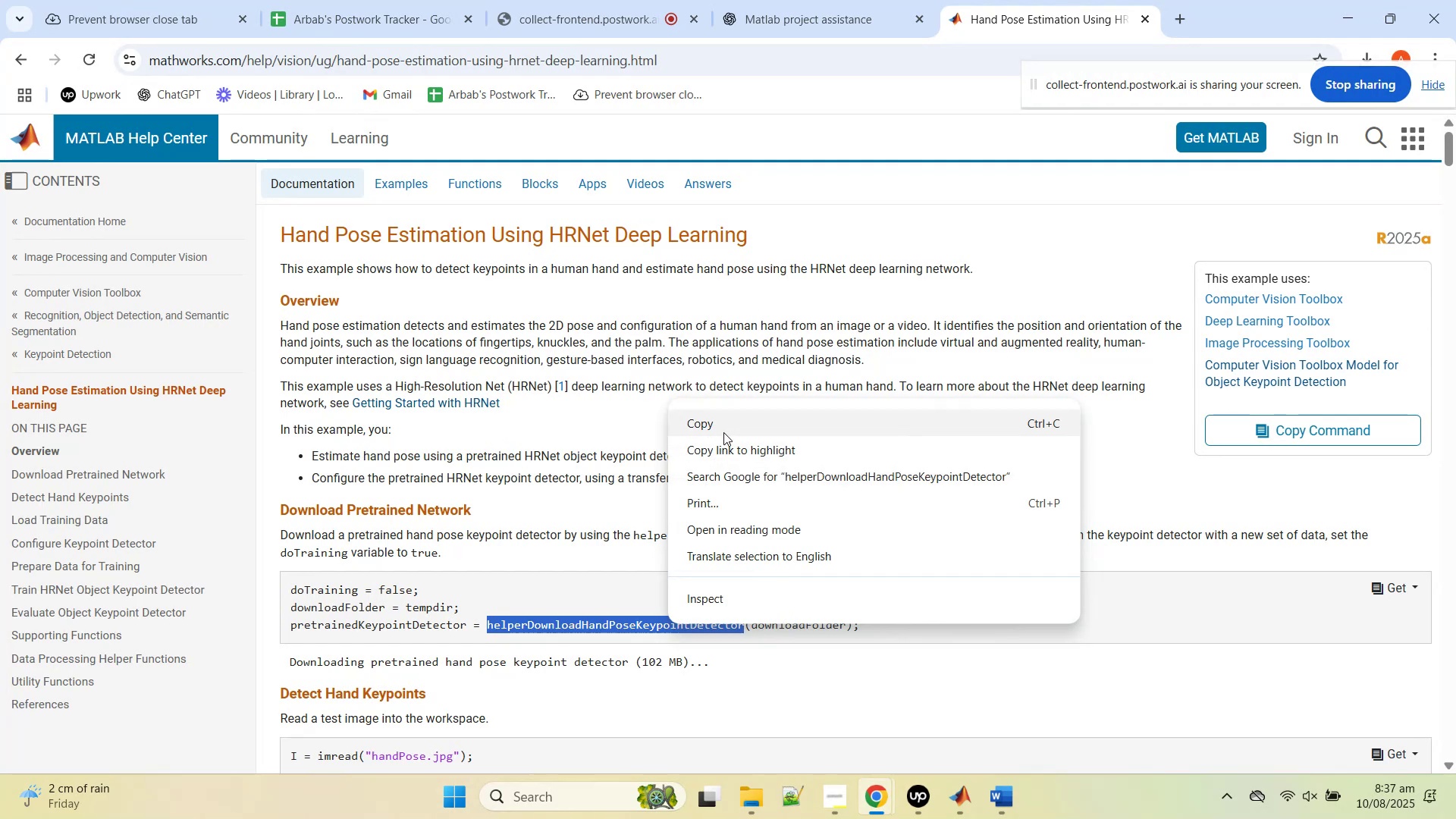 
left_click([723, 428])
 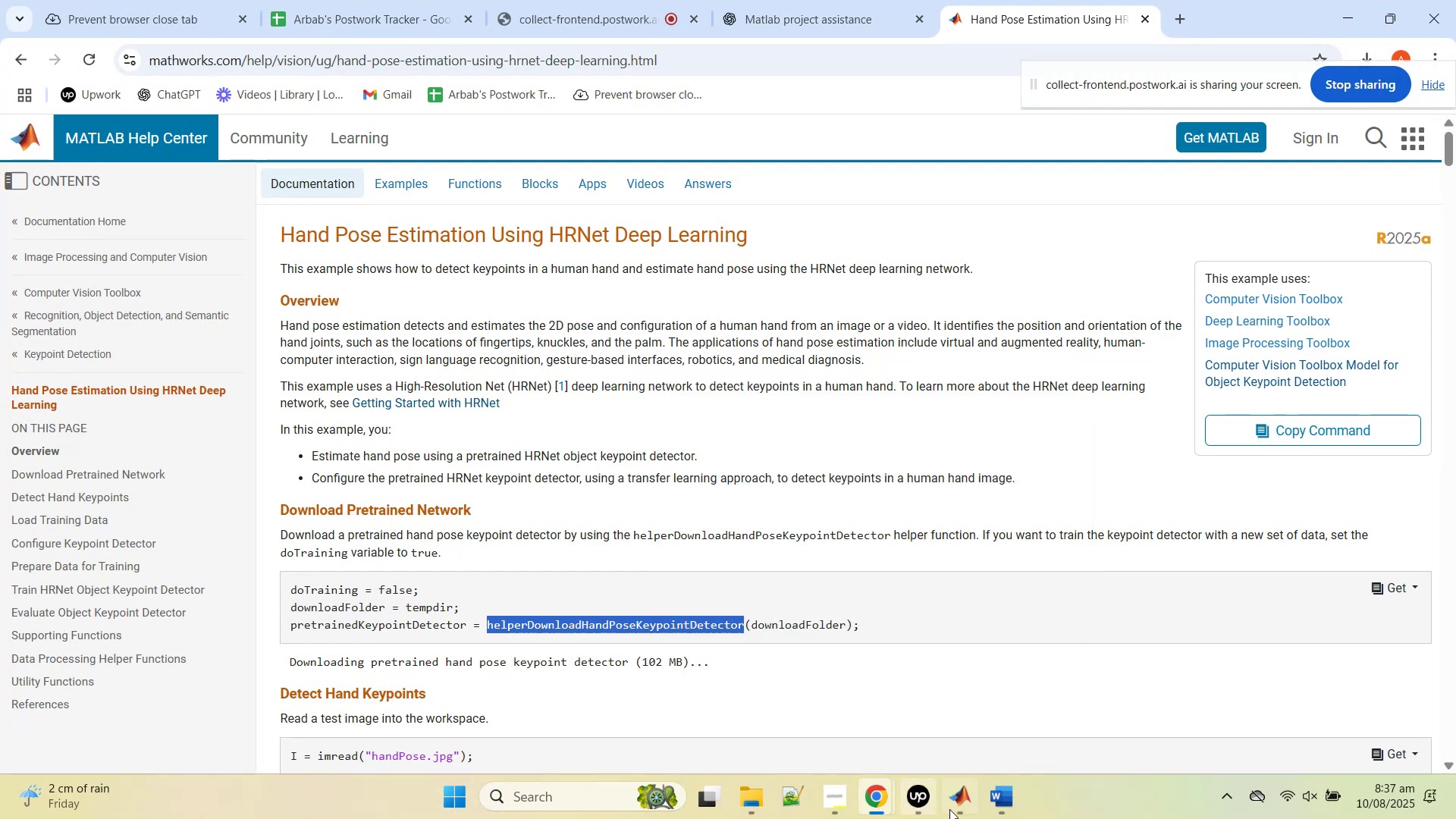 
left_click([949, 813])
 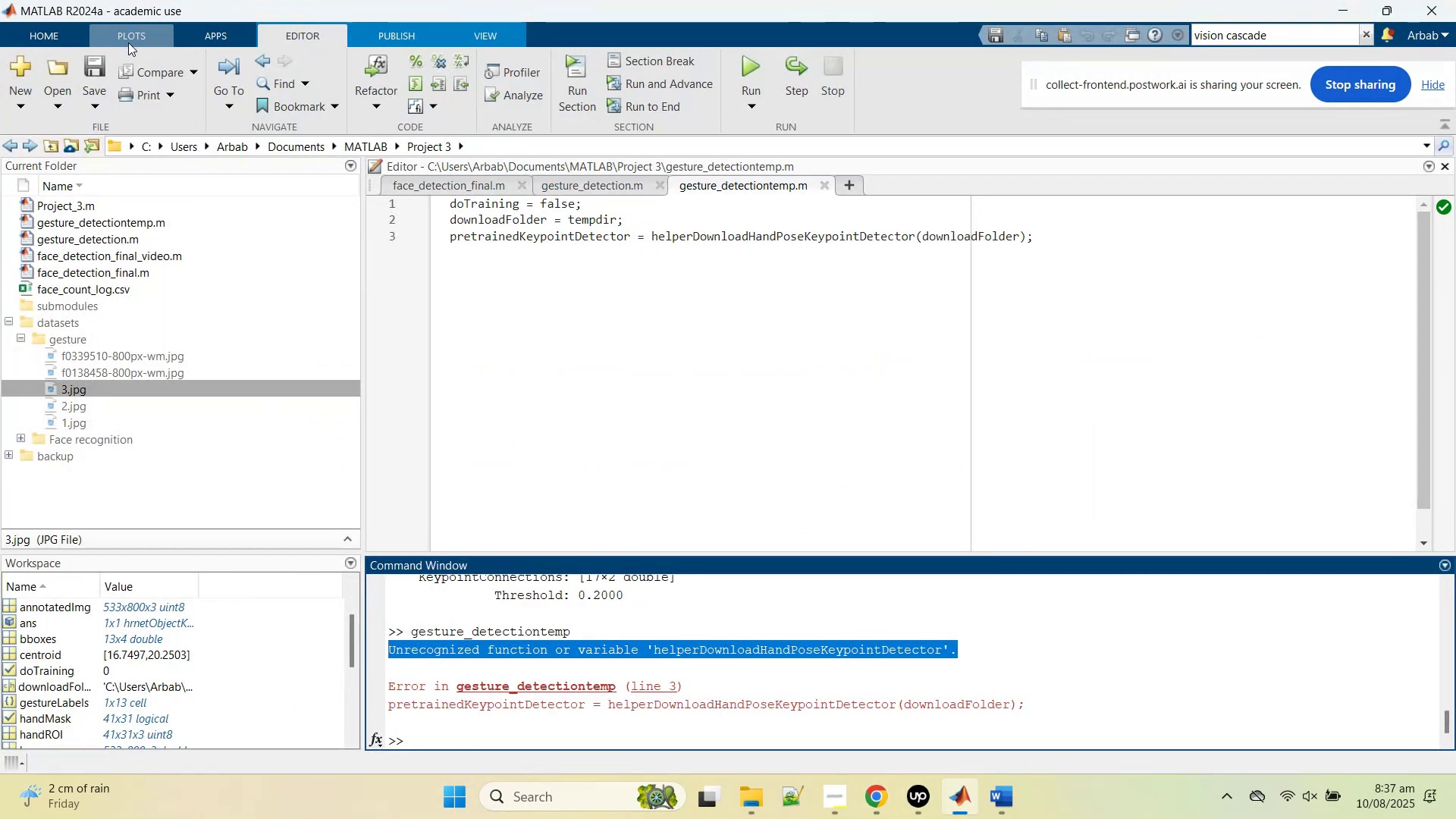 
left_click([45, 40])
 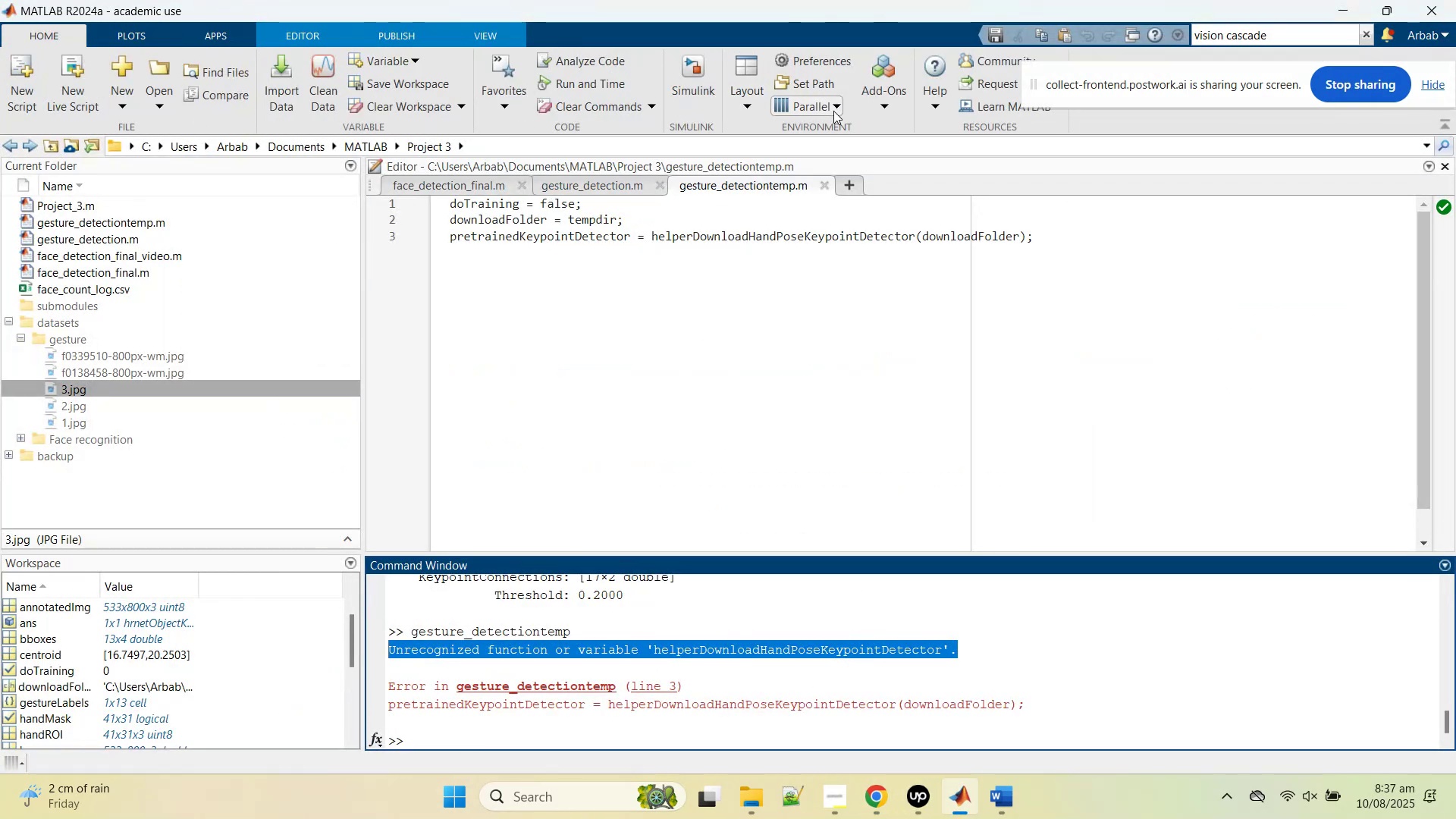 
left_click([883, 100])
 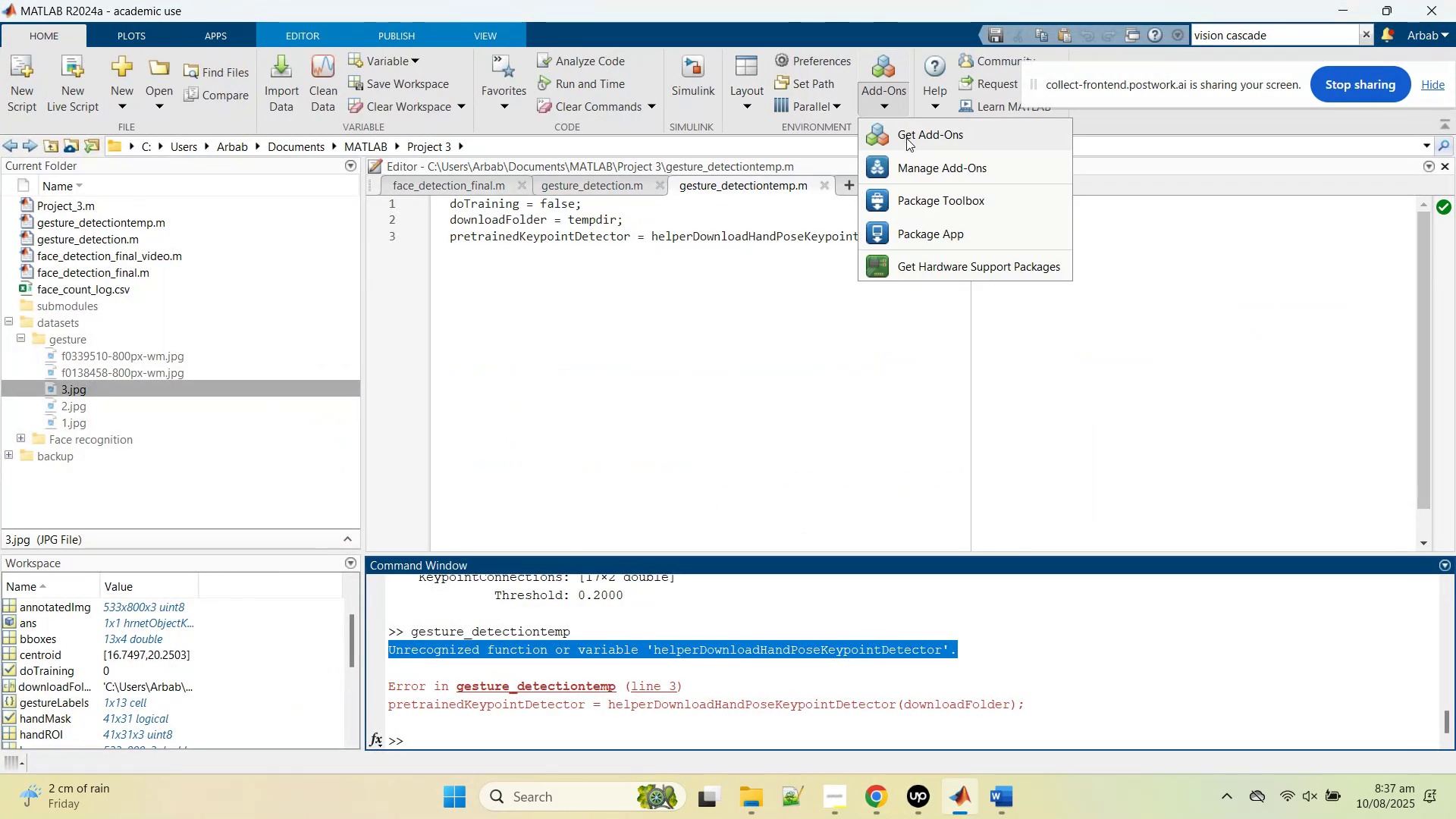 
left_click([906, 138])
 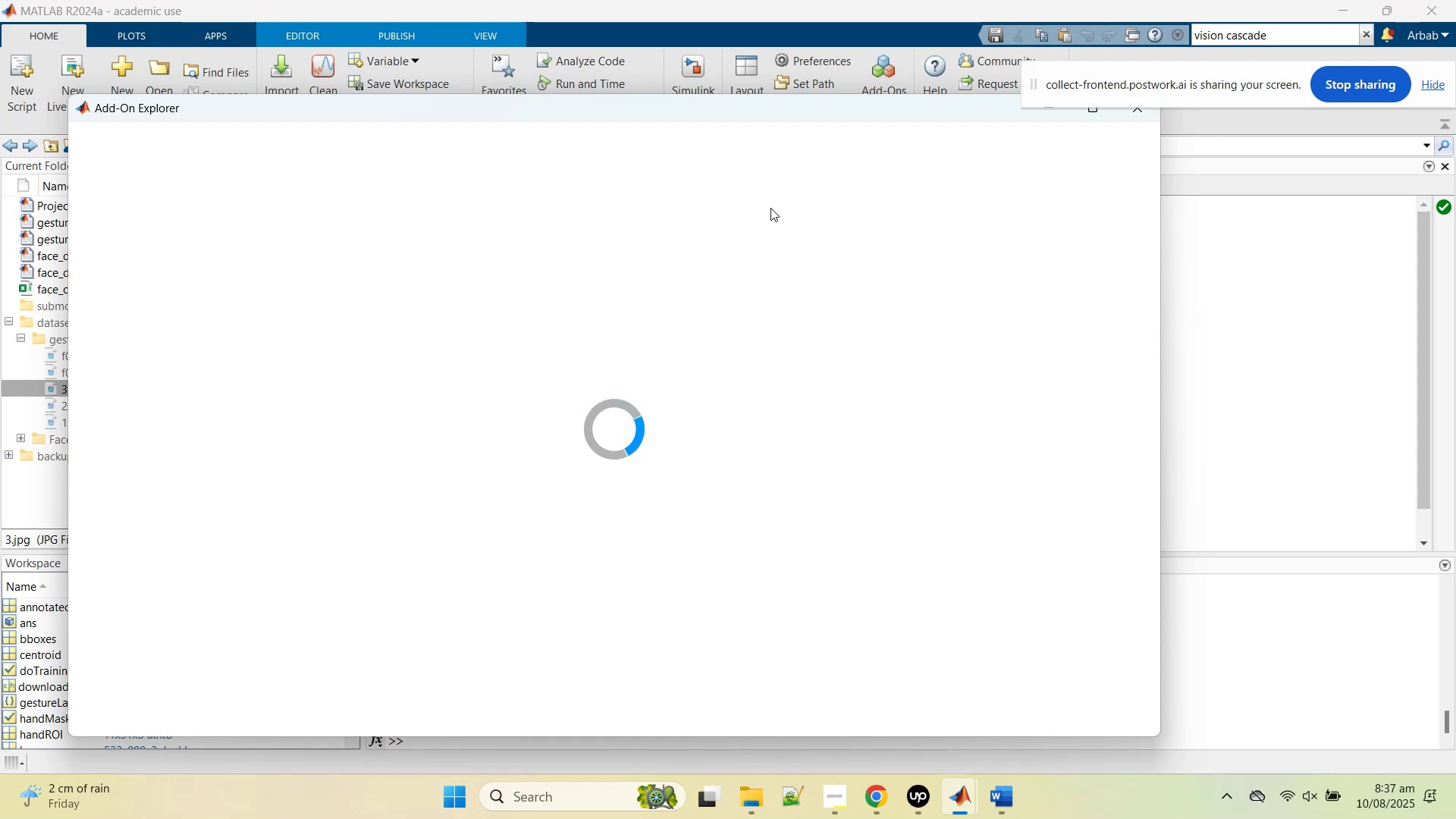 
wait(8.68)
 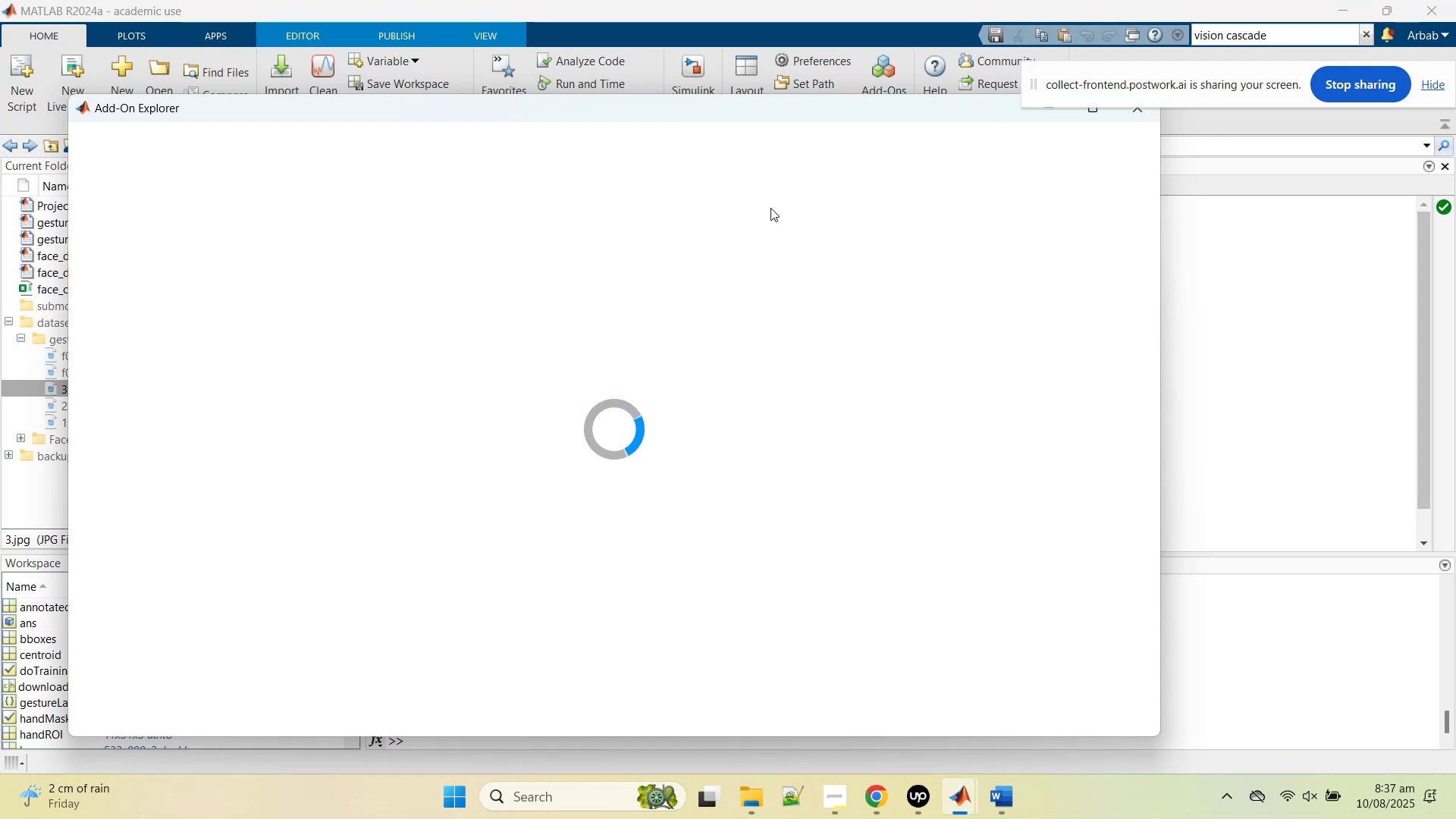 
left_click([908, 159])
 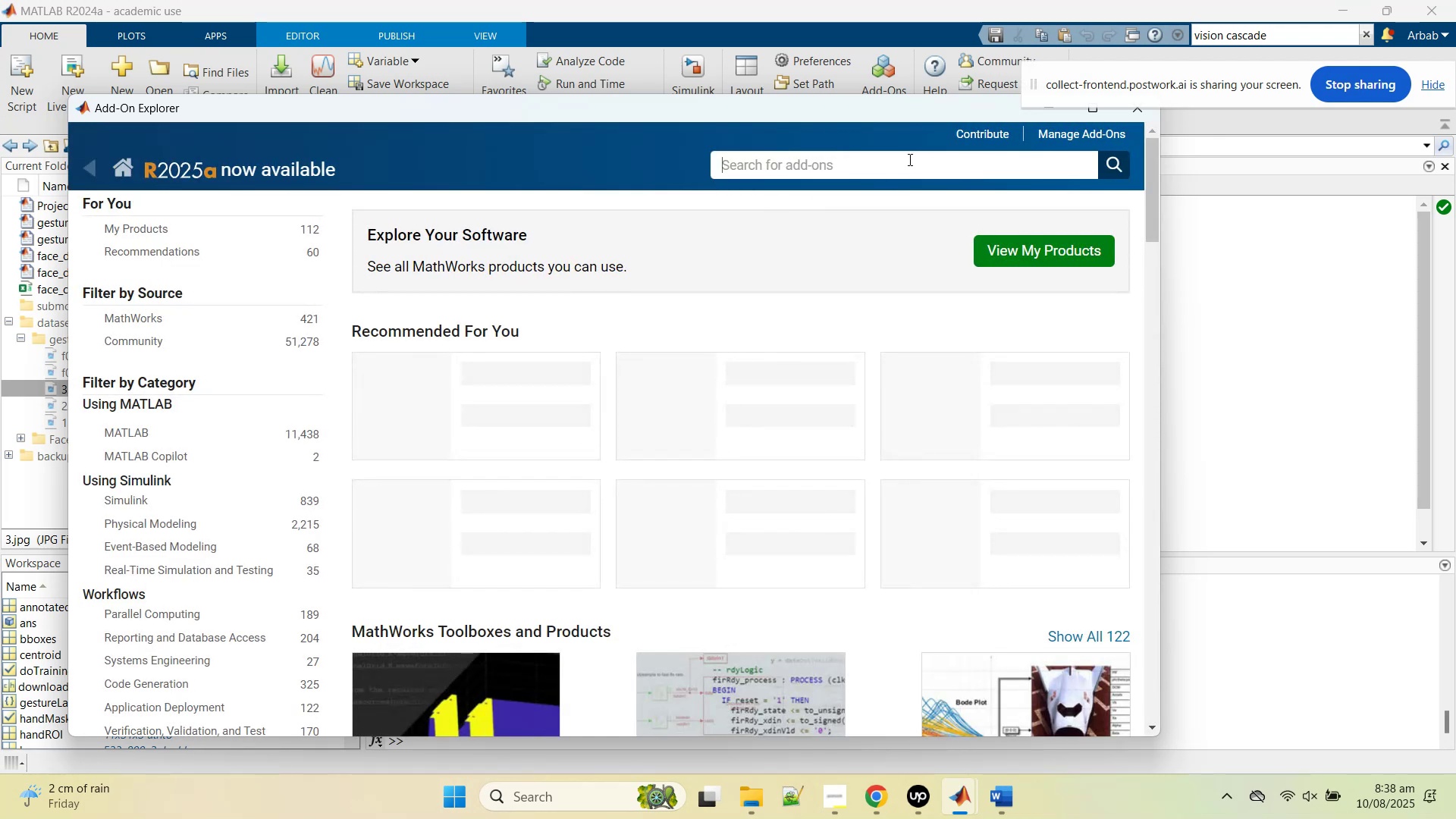 
key(Control+V)
 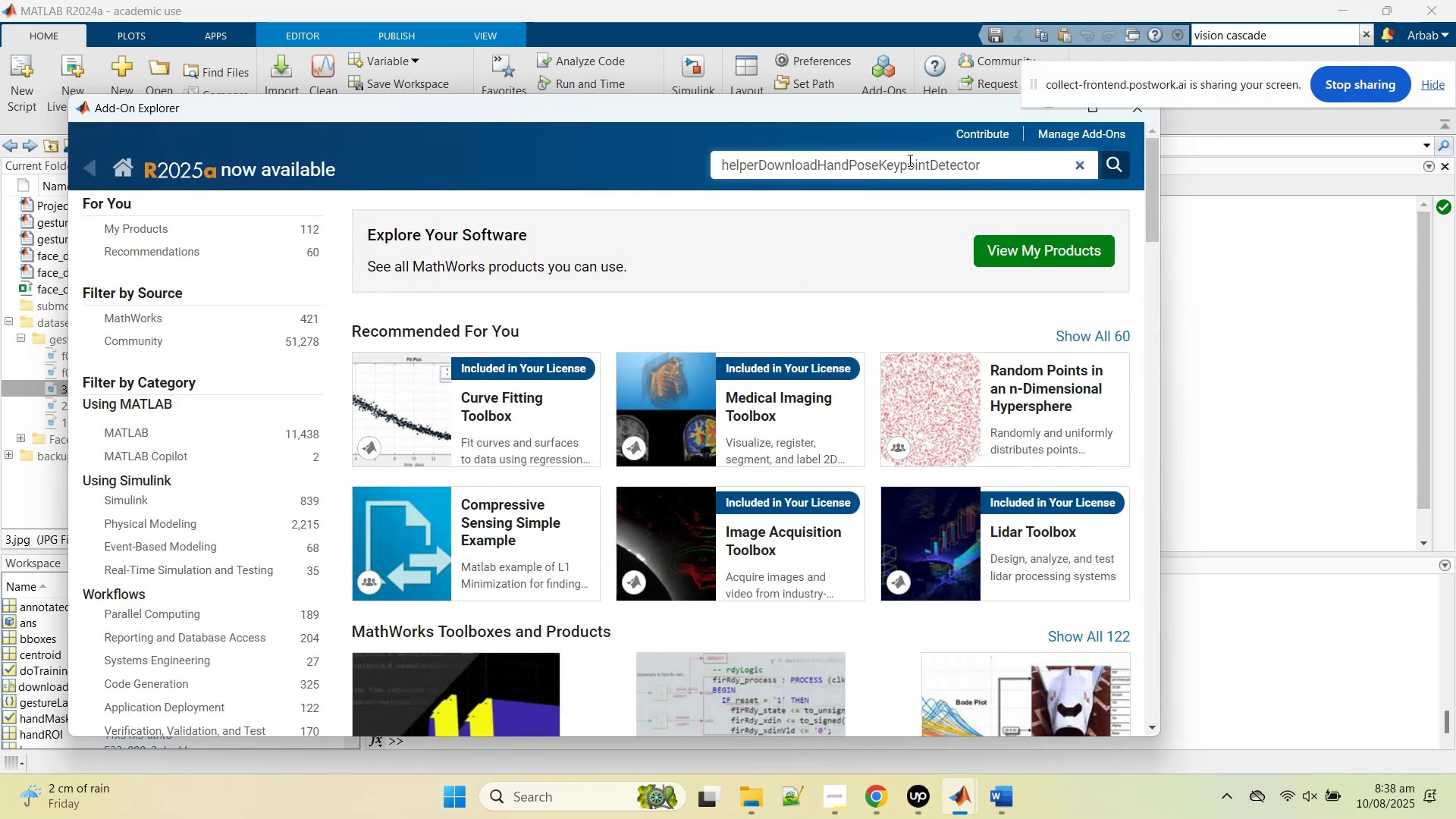 
key(Enter)
 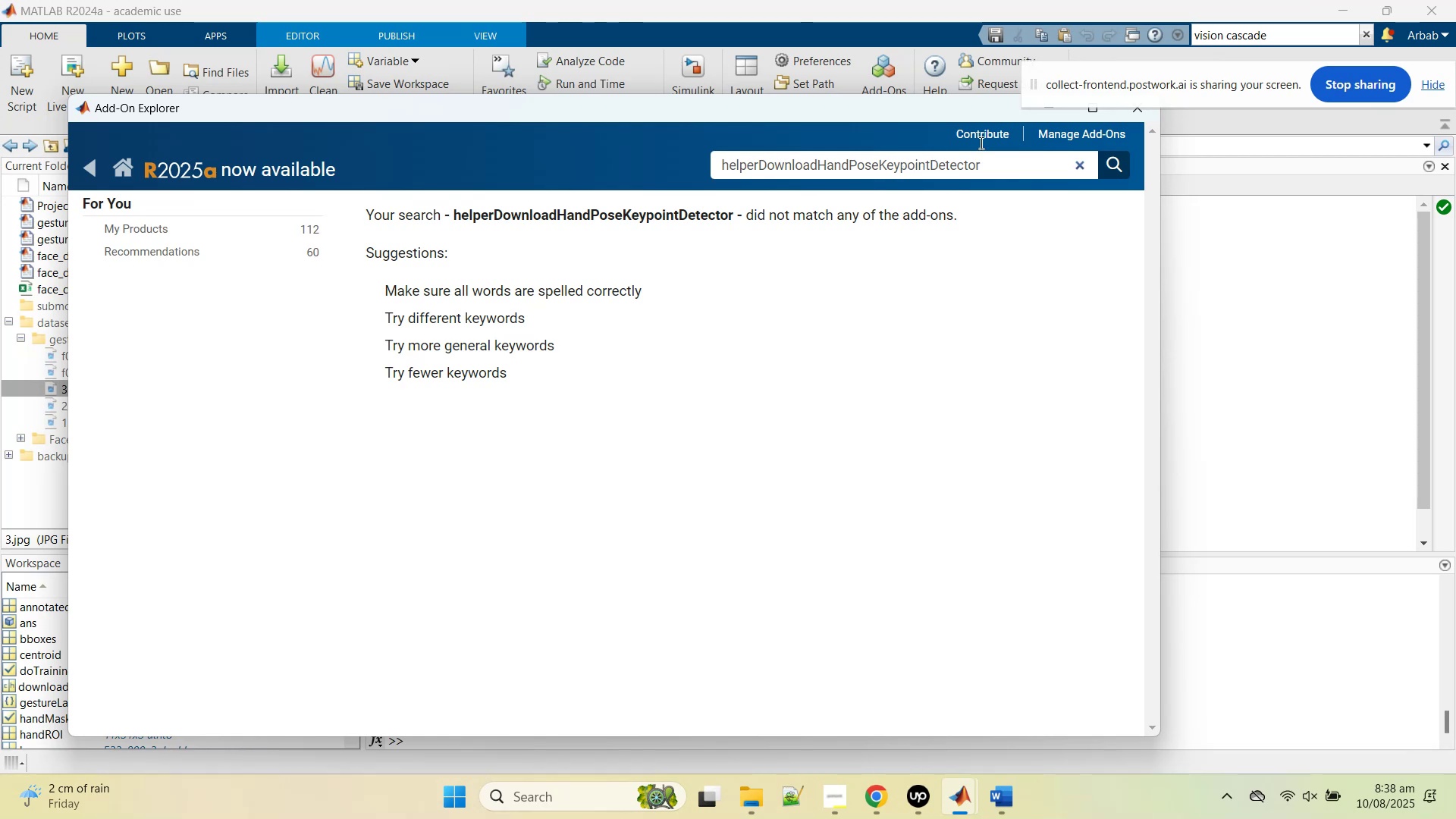 
wait(5.06)
 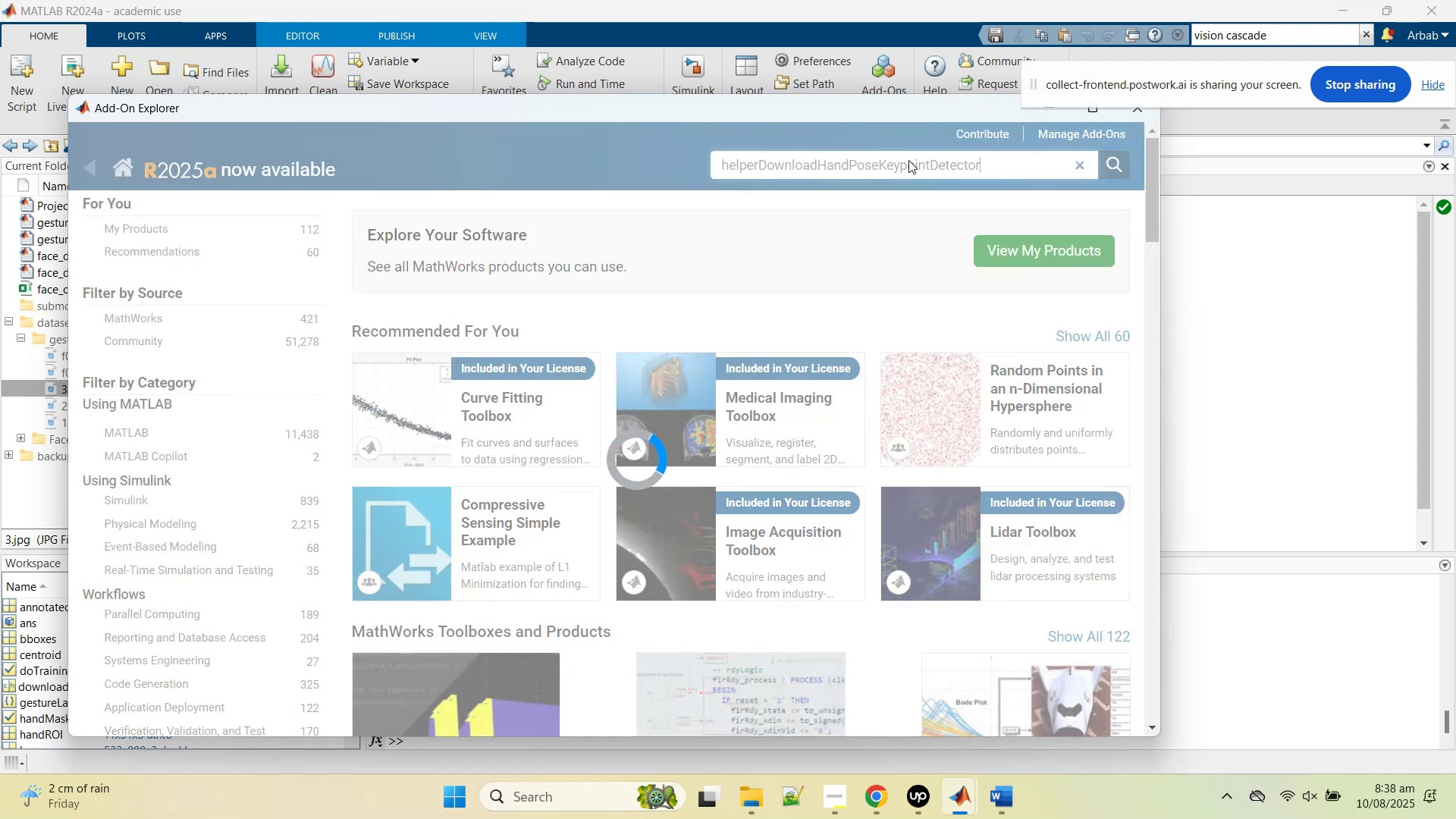 
double_click([890, 162])
 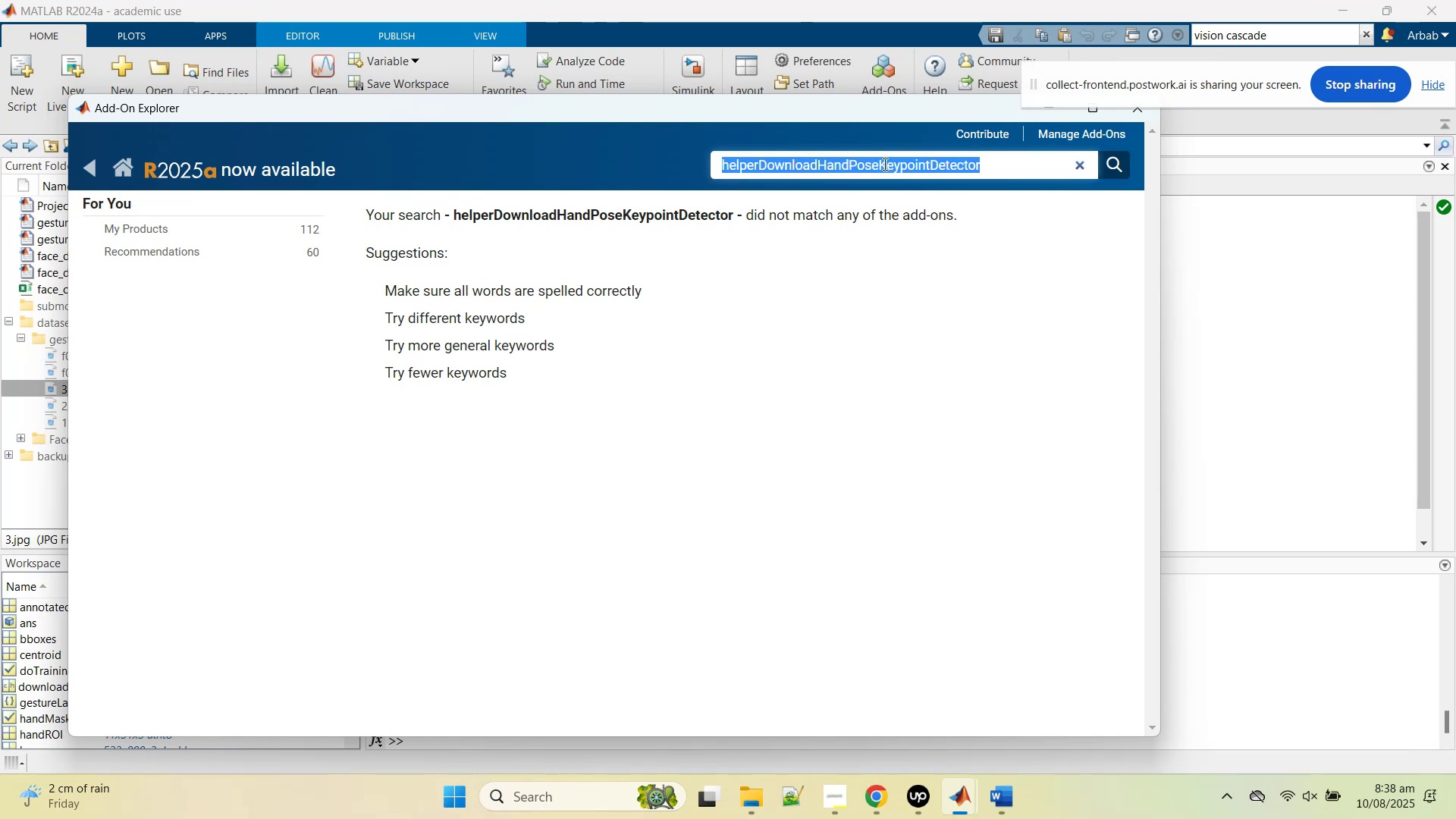 
type(hand pose)
 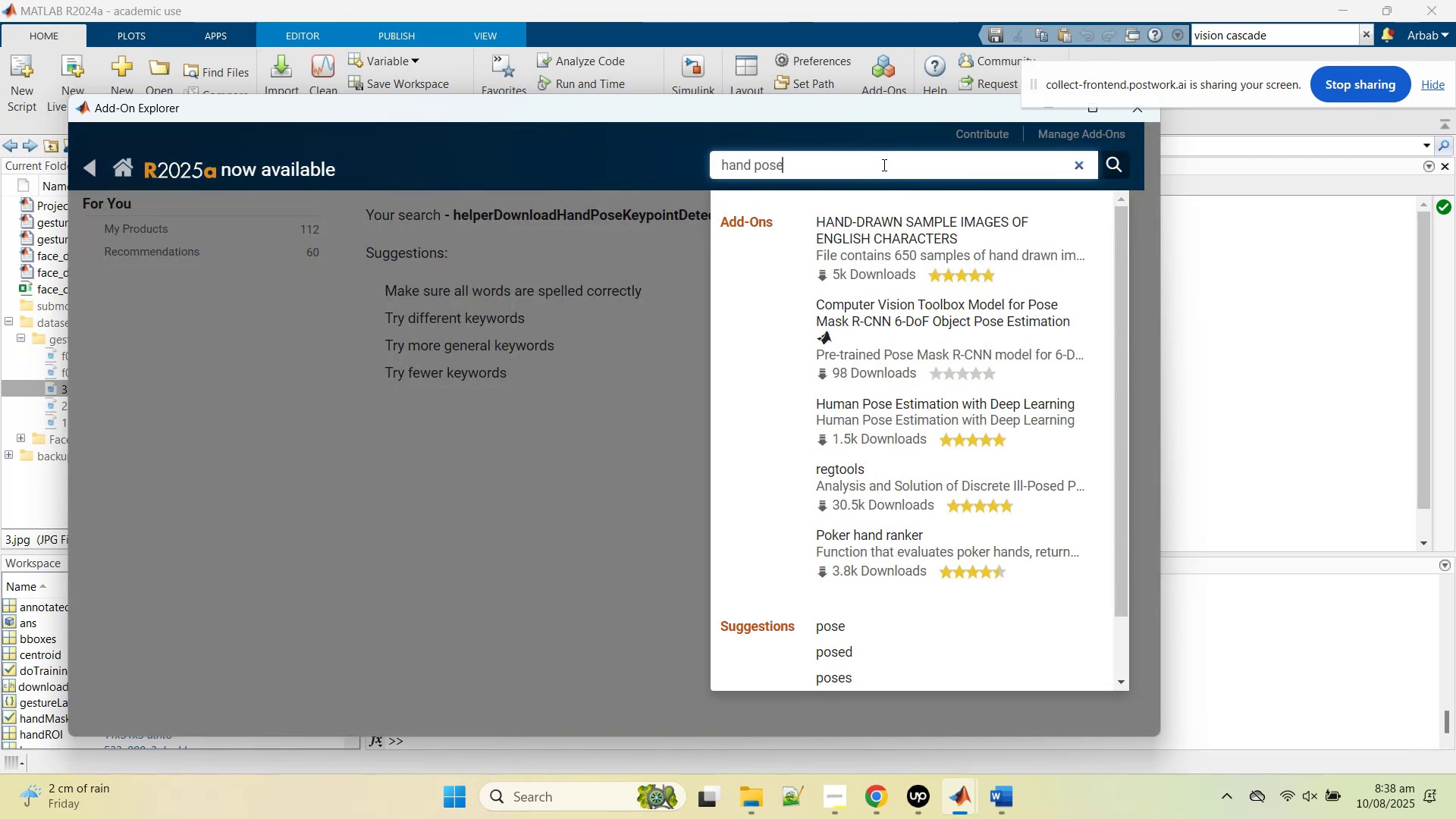 
key(Enter)
 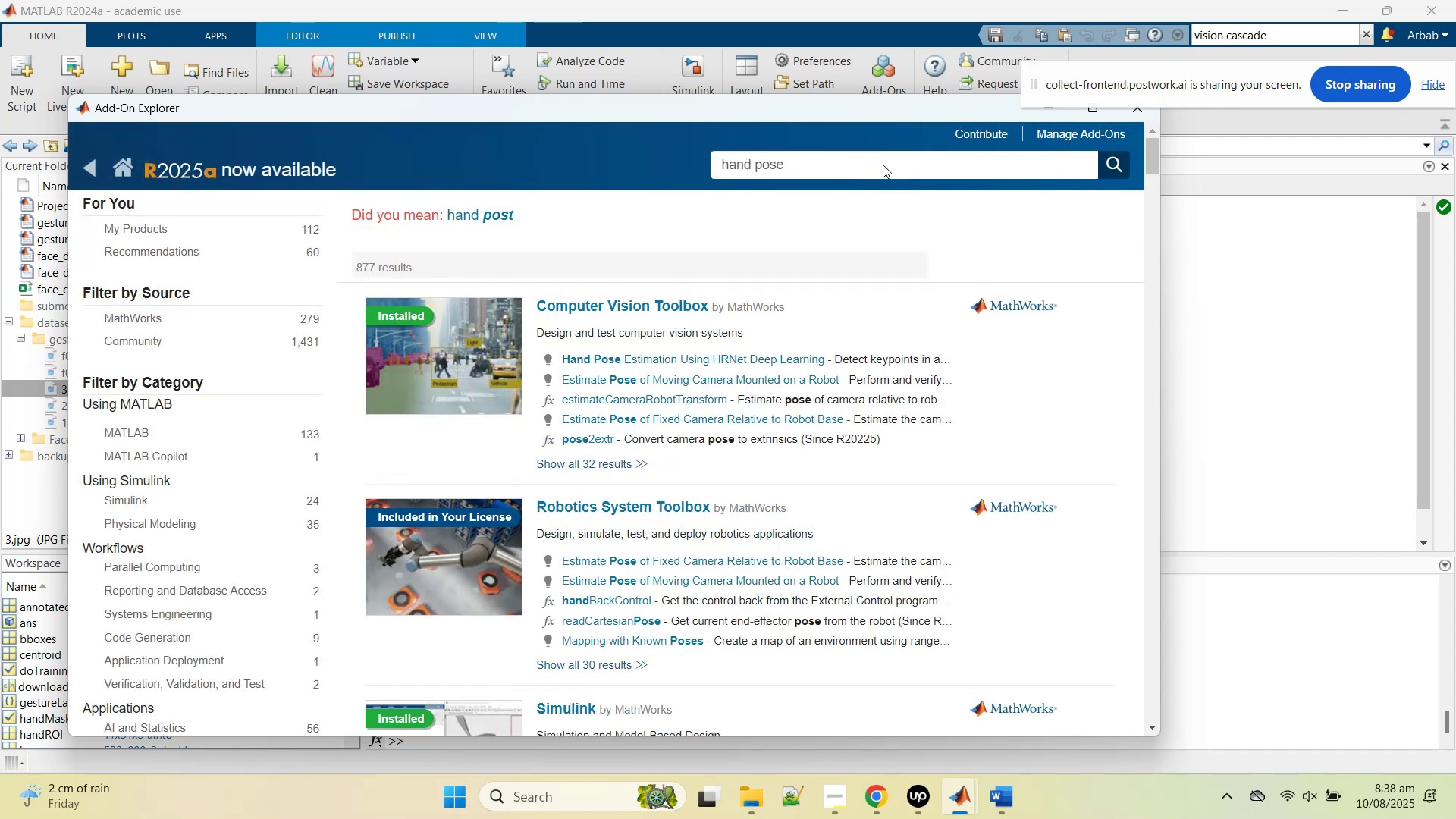 
wait(6.63)
 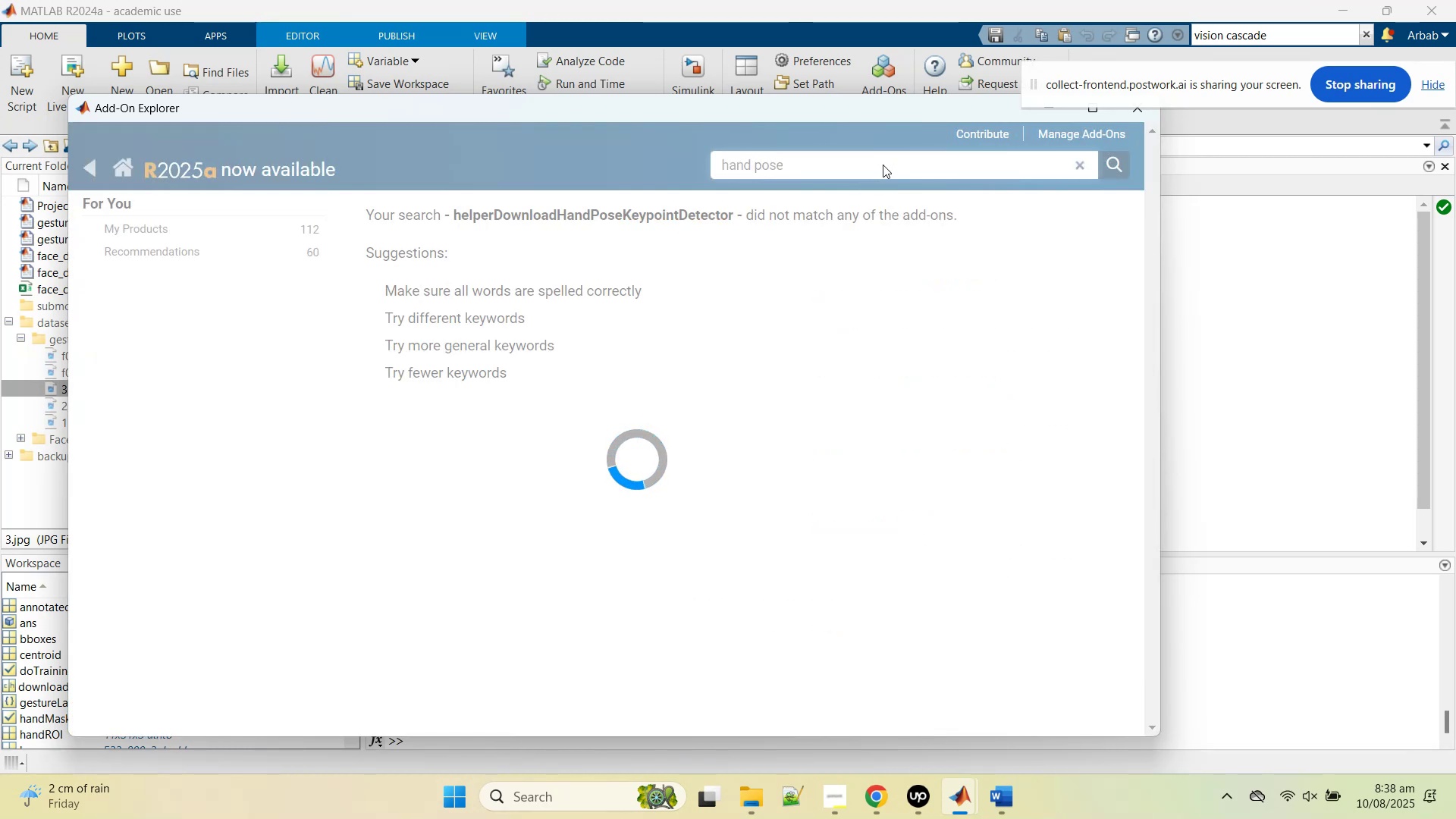 
scroll: coordinate [836, 349], scroll_direction: down, amount: 1.0
 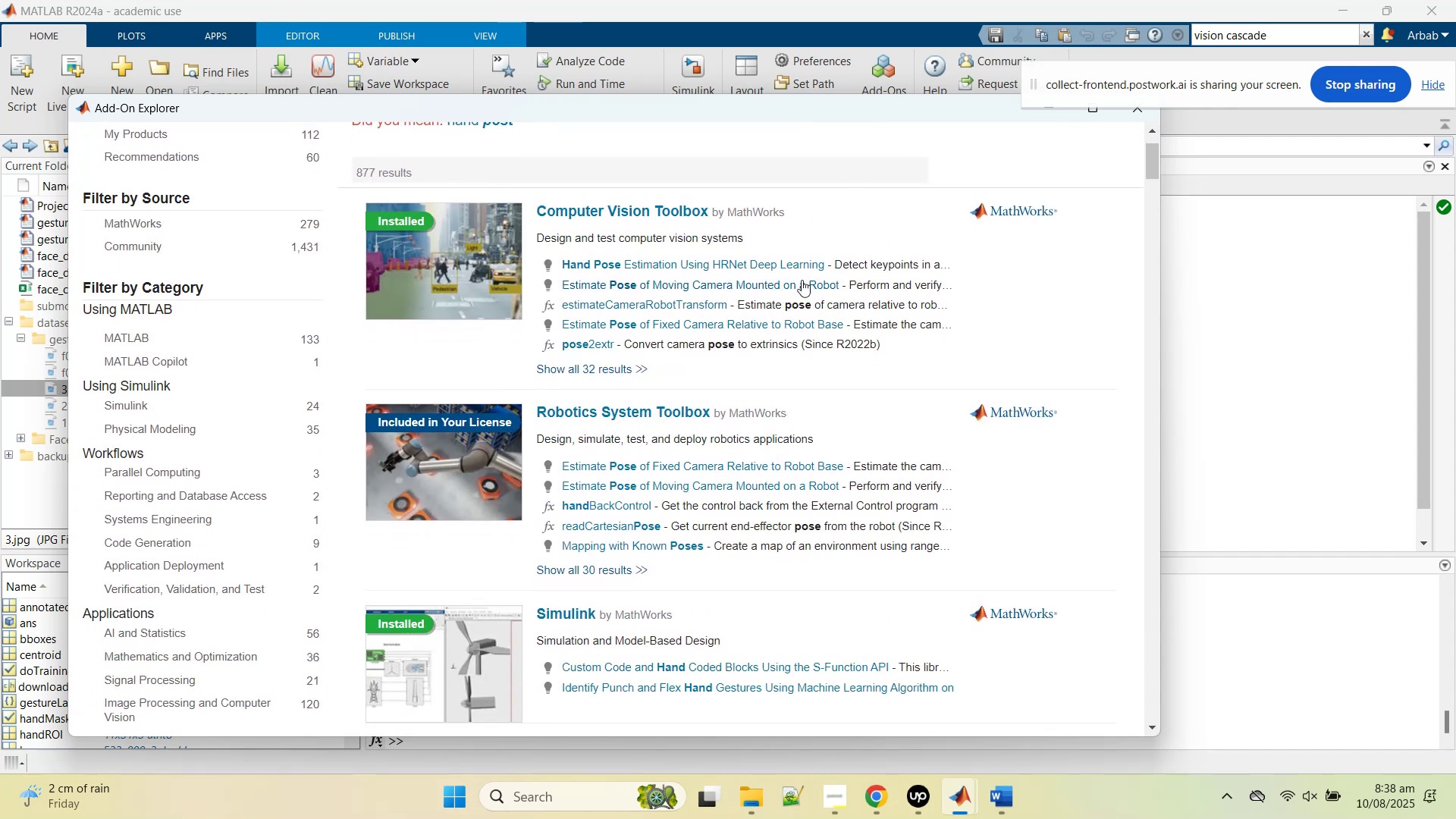 
left_click([803, 262])
 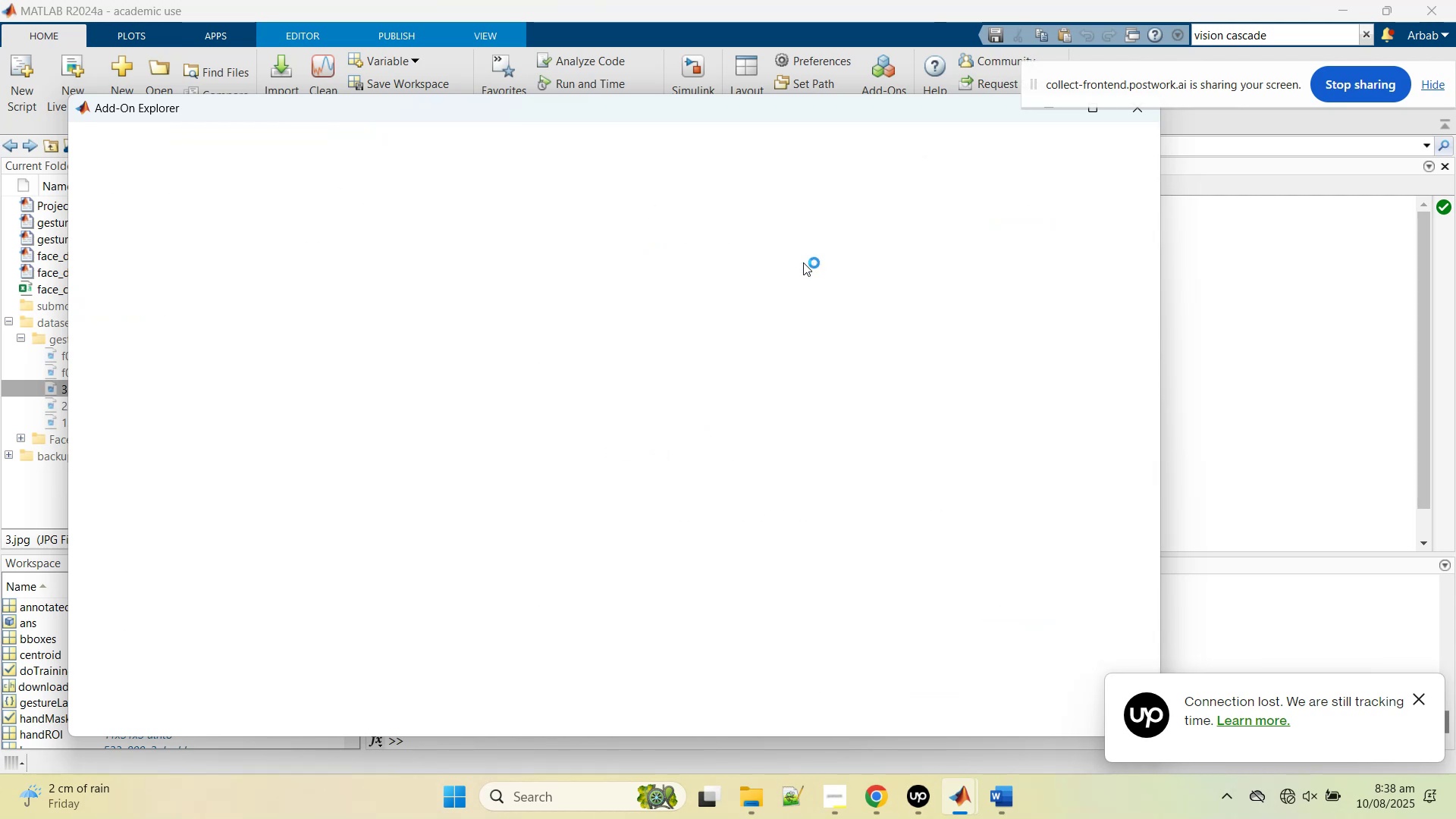 
wait(25.26)
 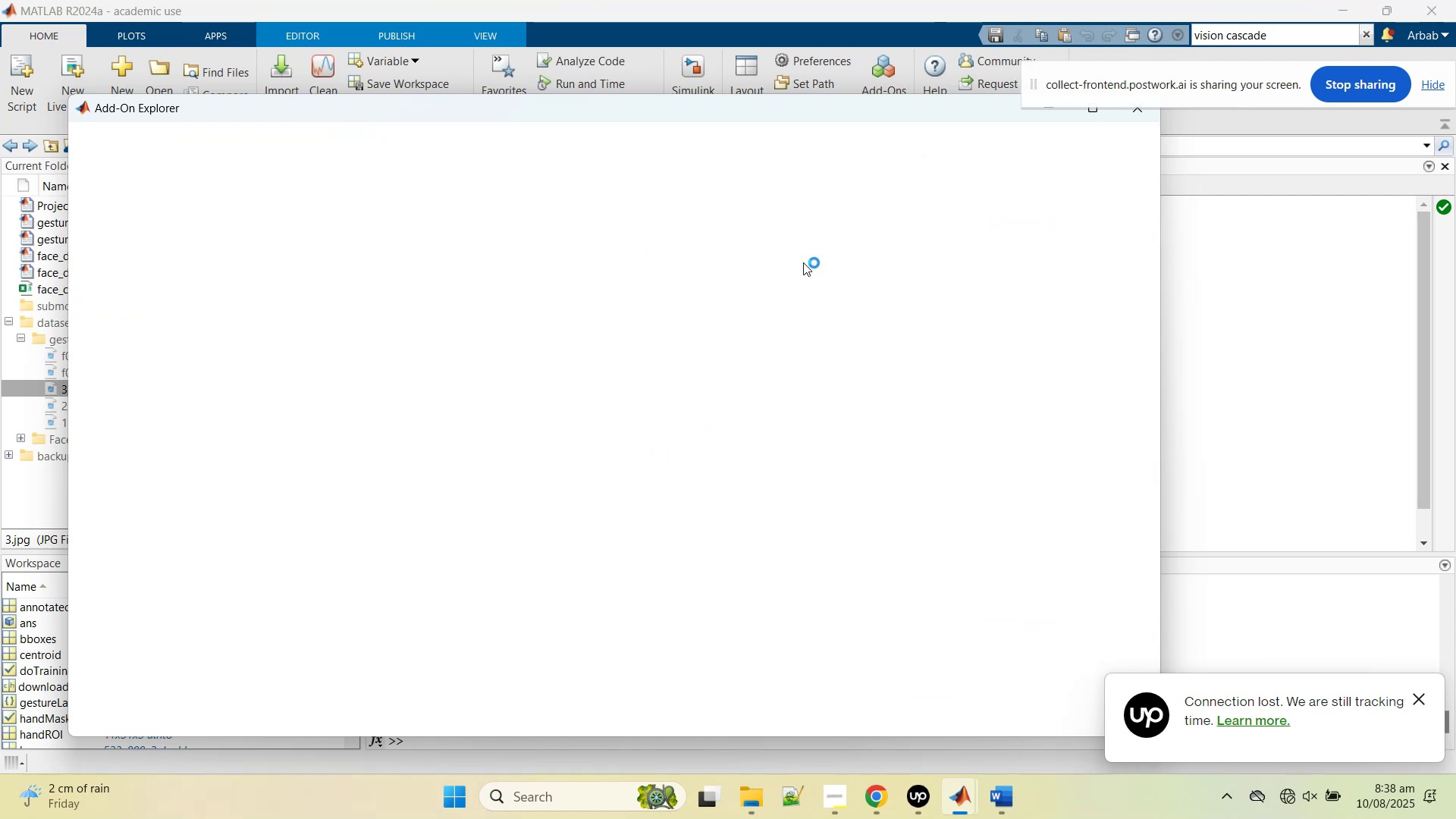 
left_click([417, 274])
 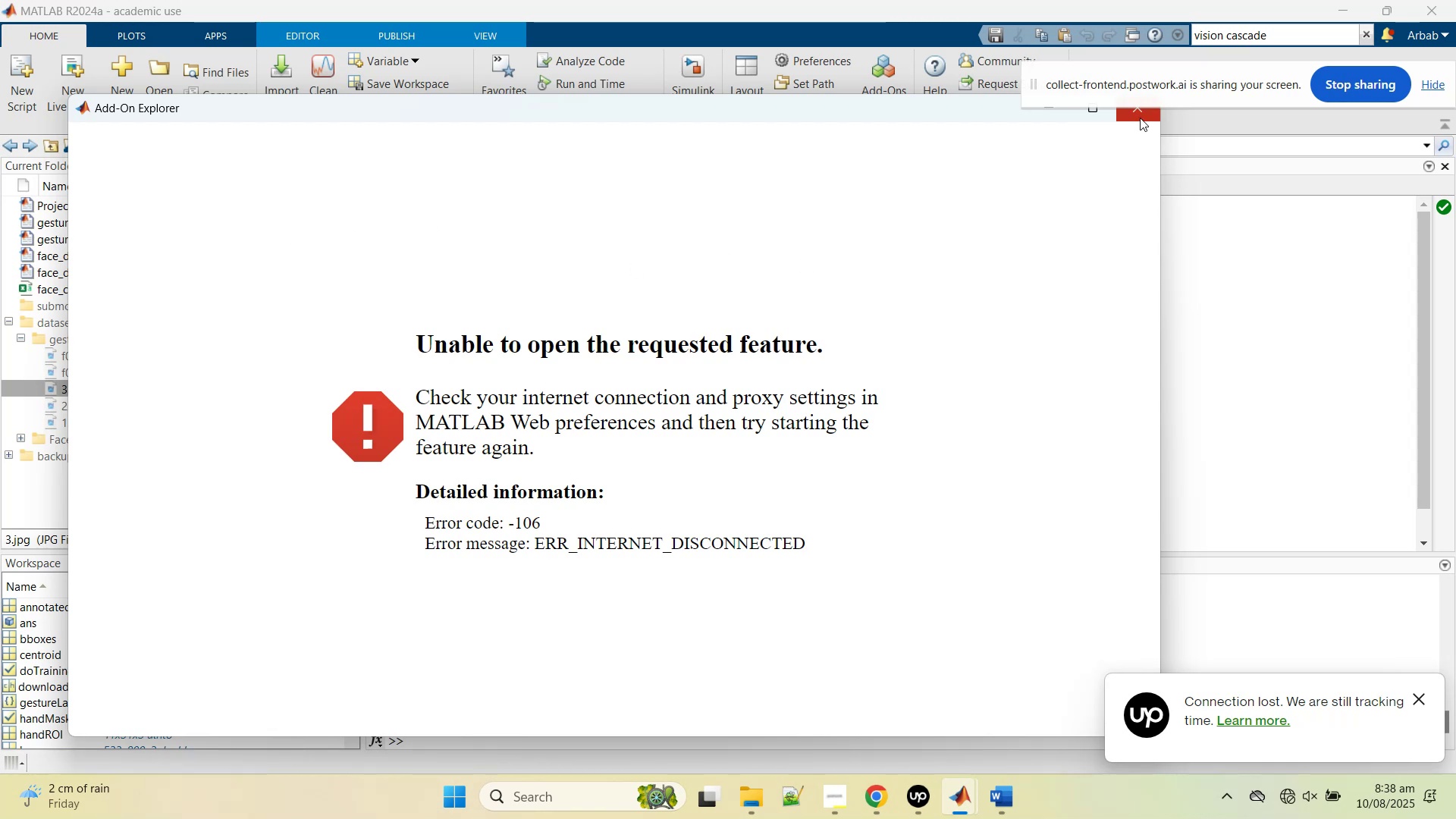 
left_click([1140, 115])
 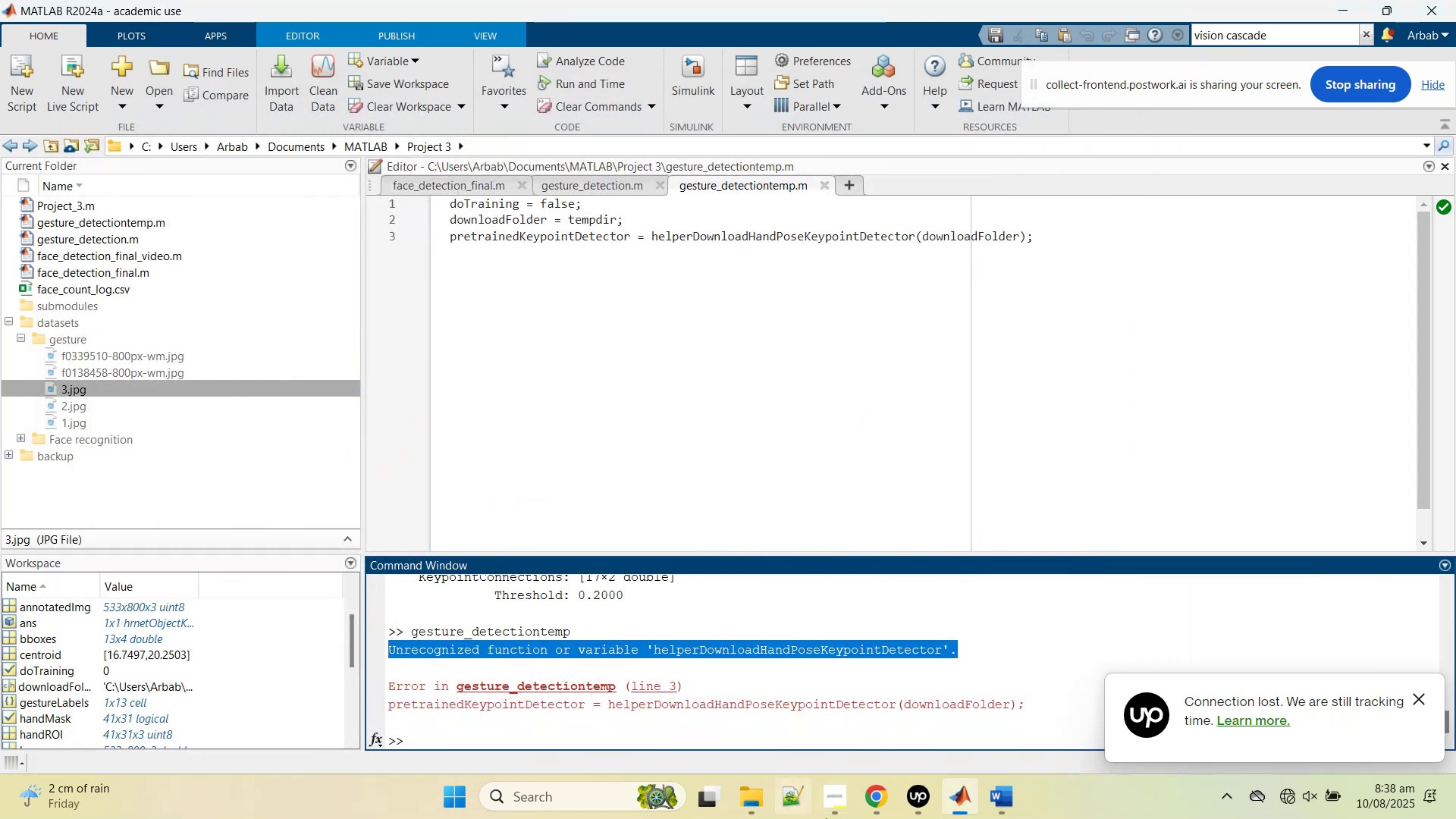 
left_click([890, 802])
 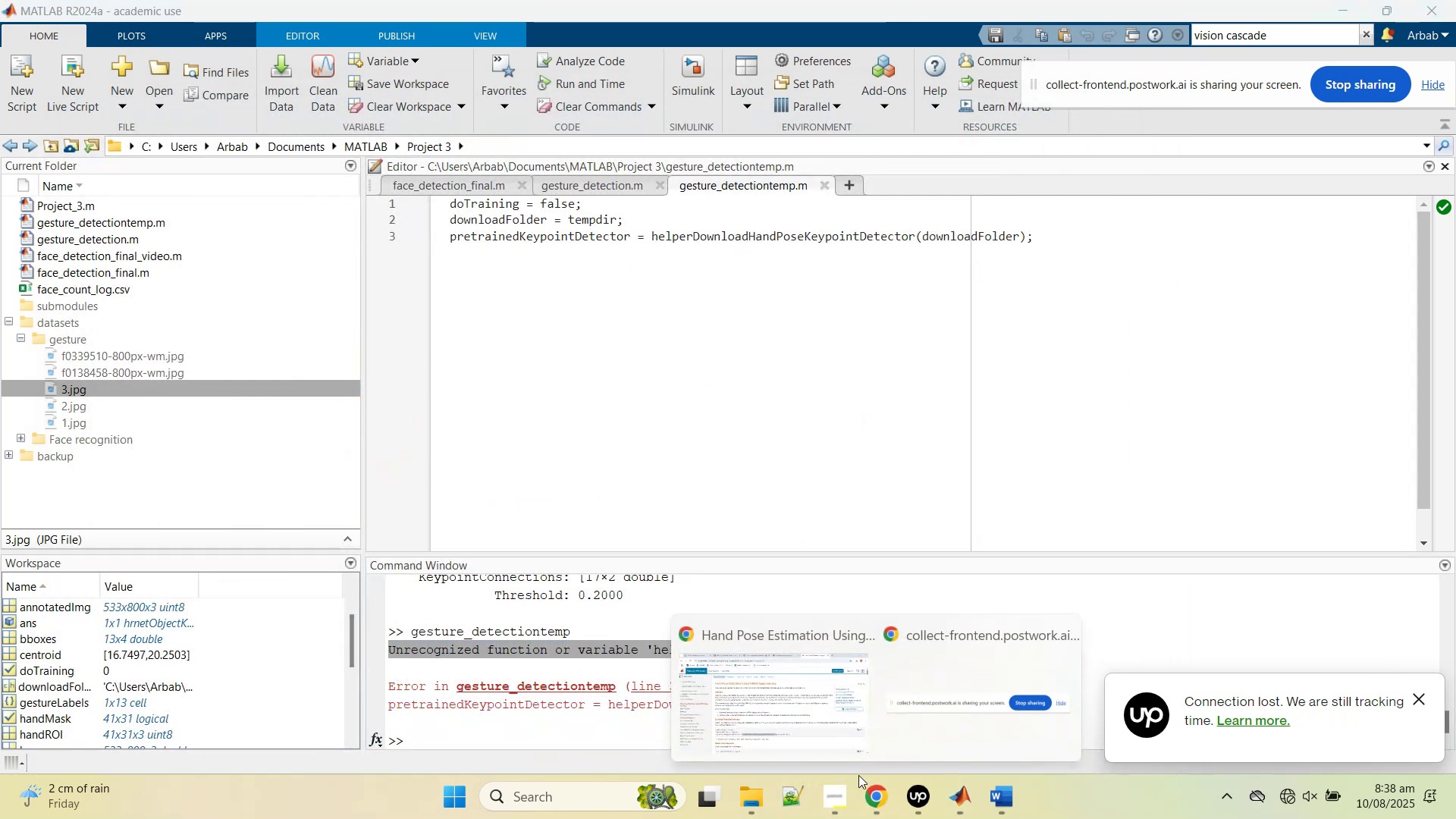 
left_click([858, 774])
 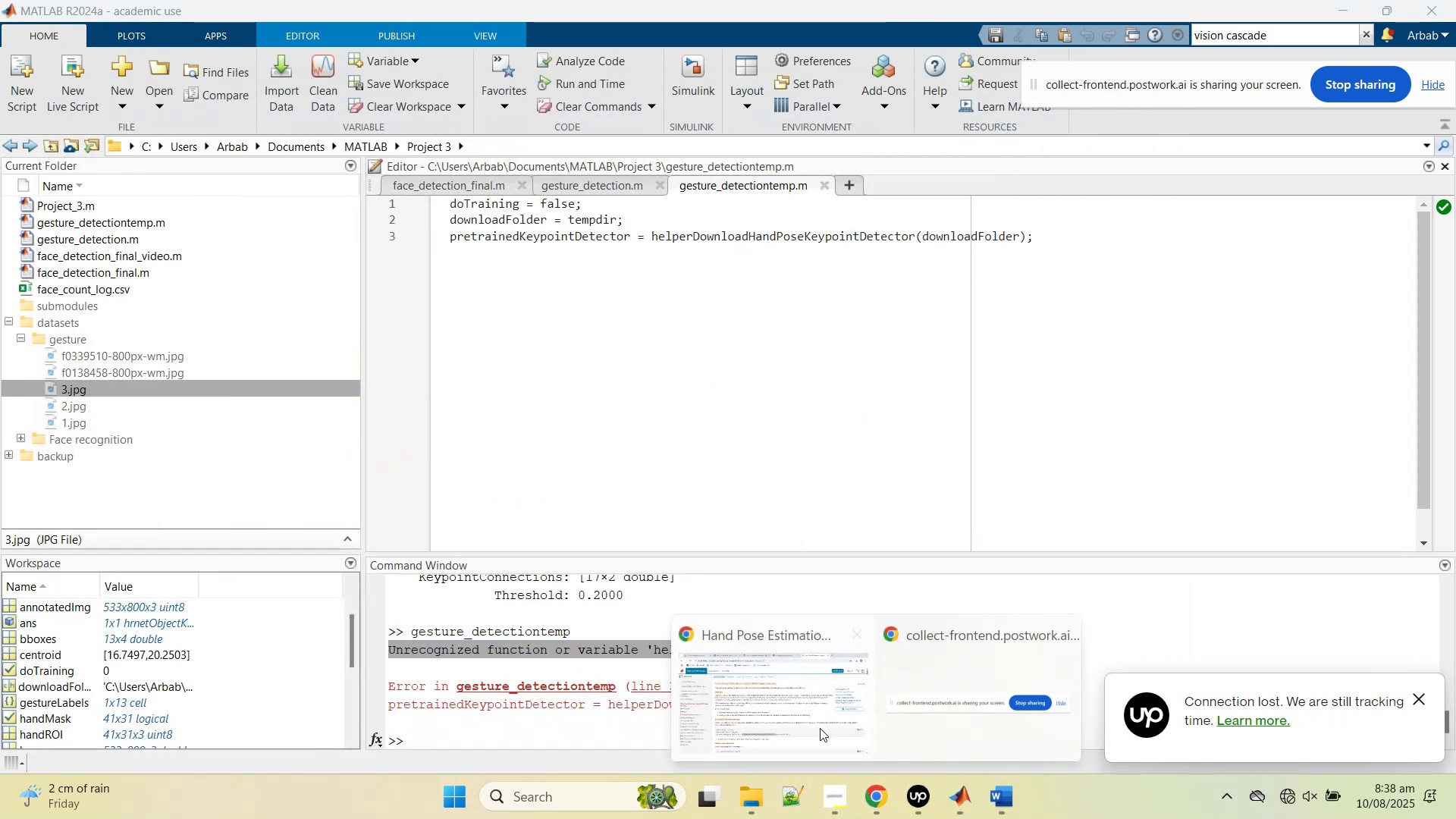 
left_click([794, 698])
 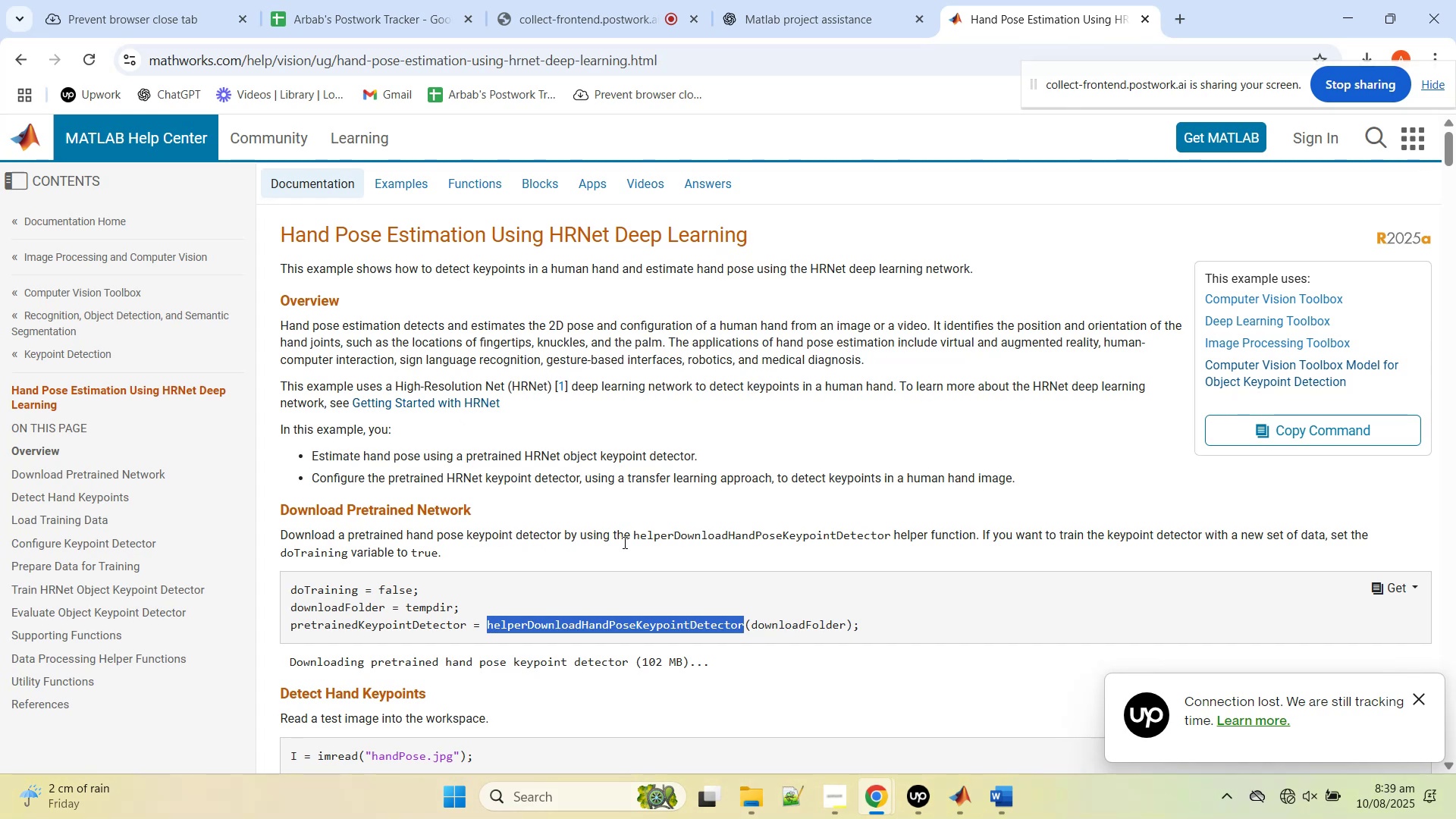 
wait(16.32)
 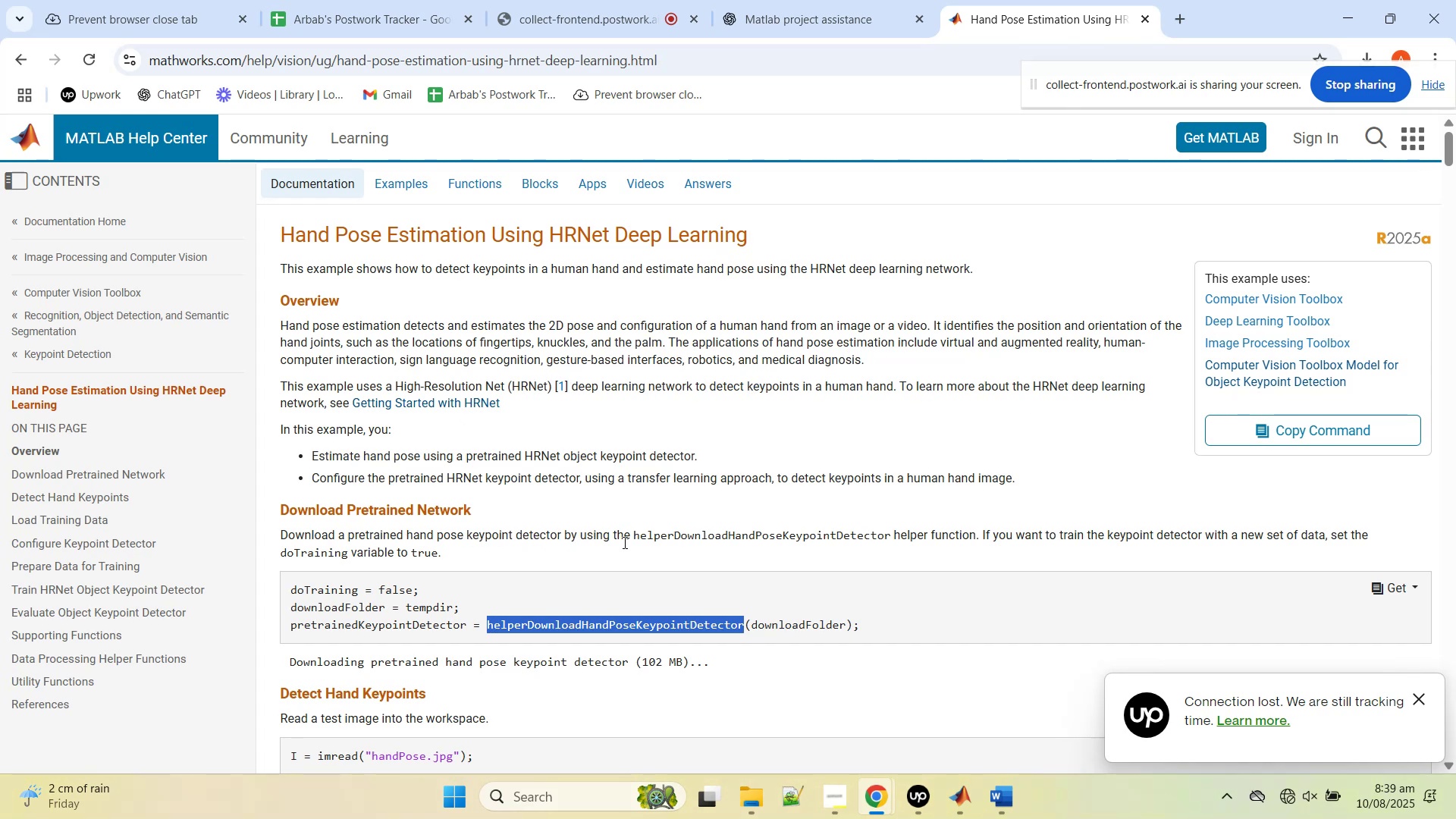 
scroll: coordinate [476, 555], scroll_direction: down, amount: 1.0
 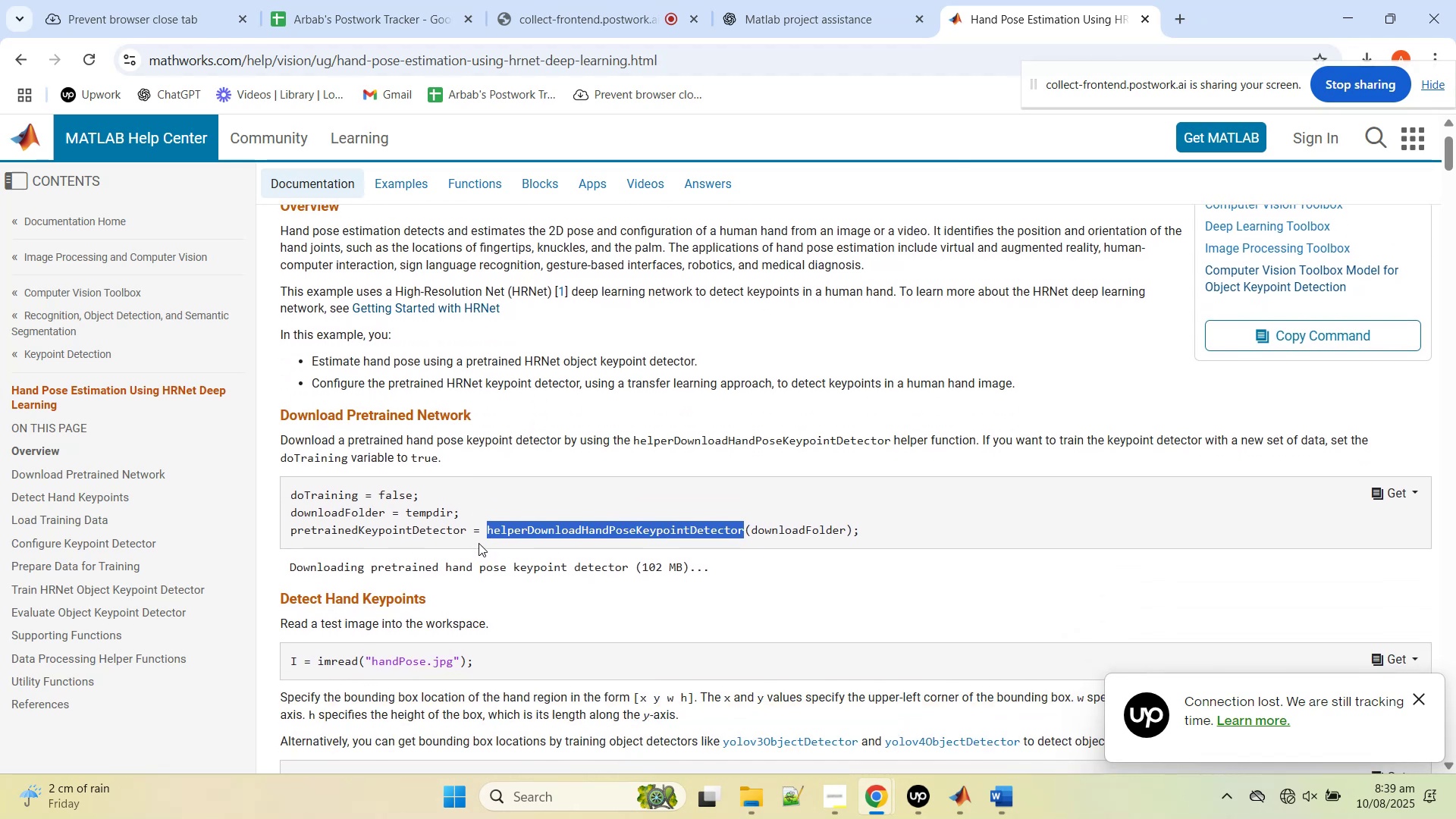 
wait(8.04)
 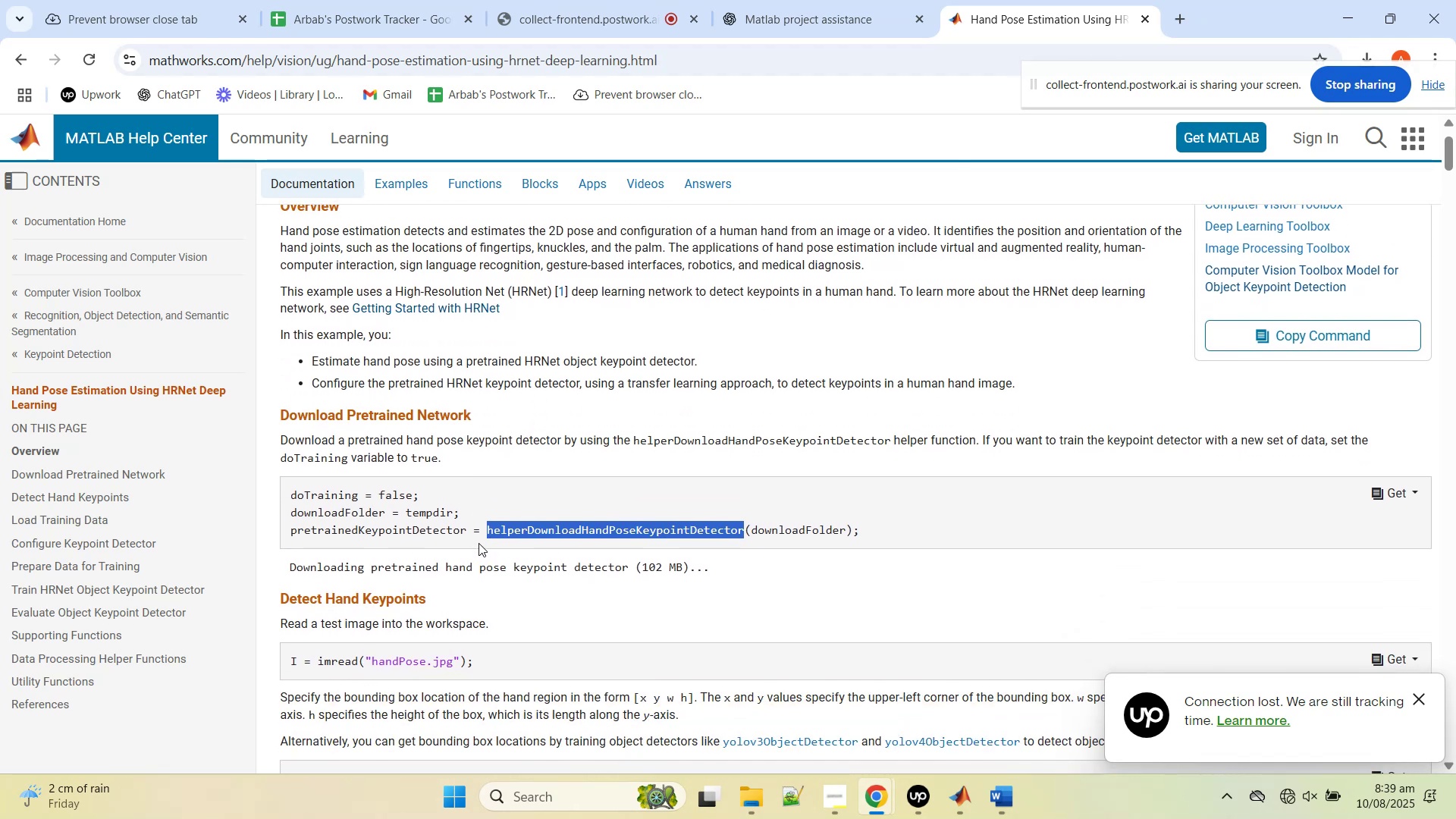 
scroll: coordinate [604, 529], scroll_direction: up, amount: 1.0
 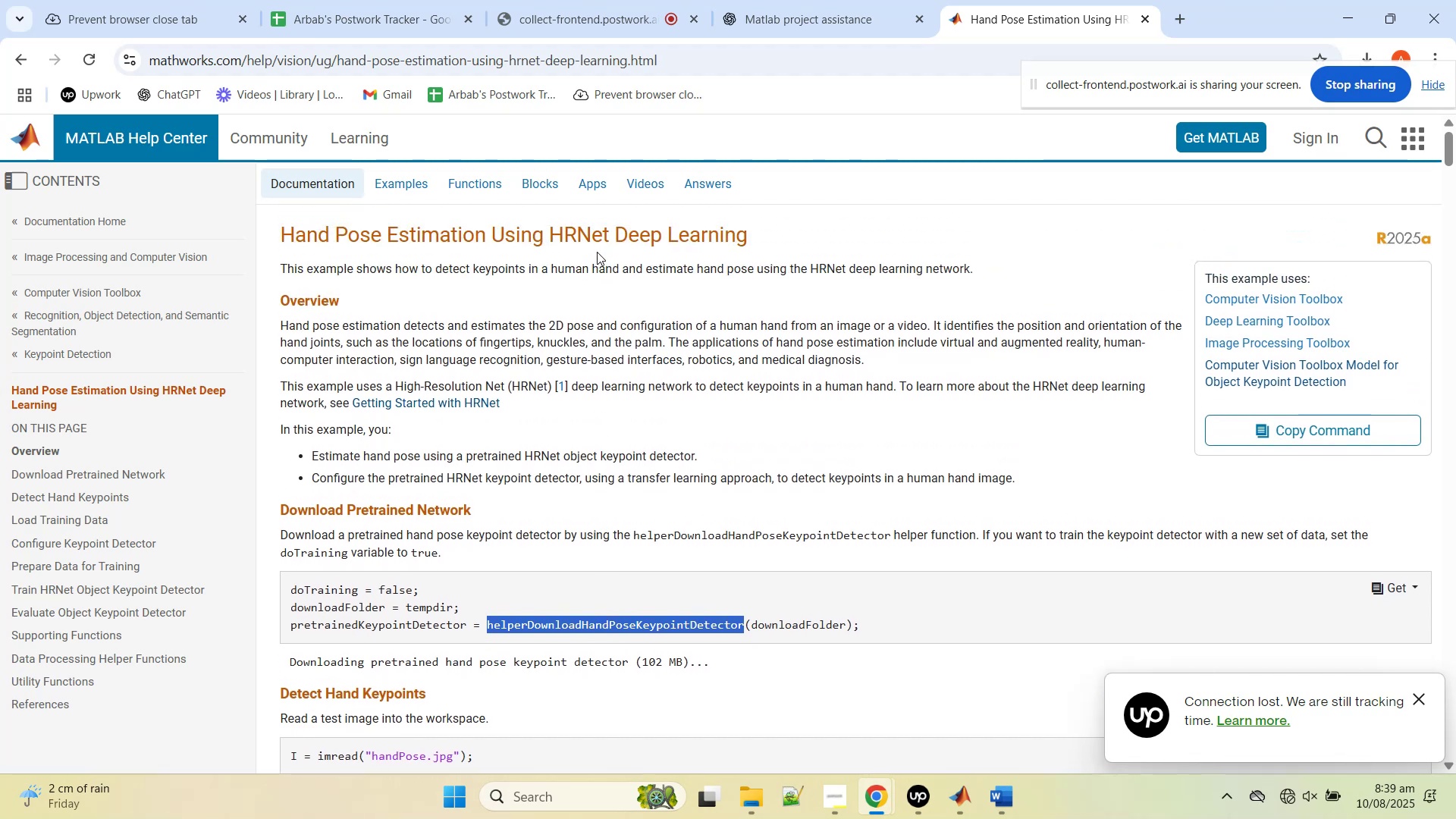 
scroll: coordinate [617, 423], scroll_direction: down, amount: 5.0
 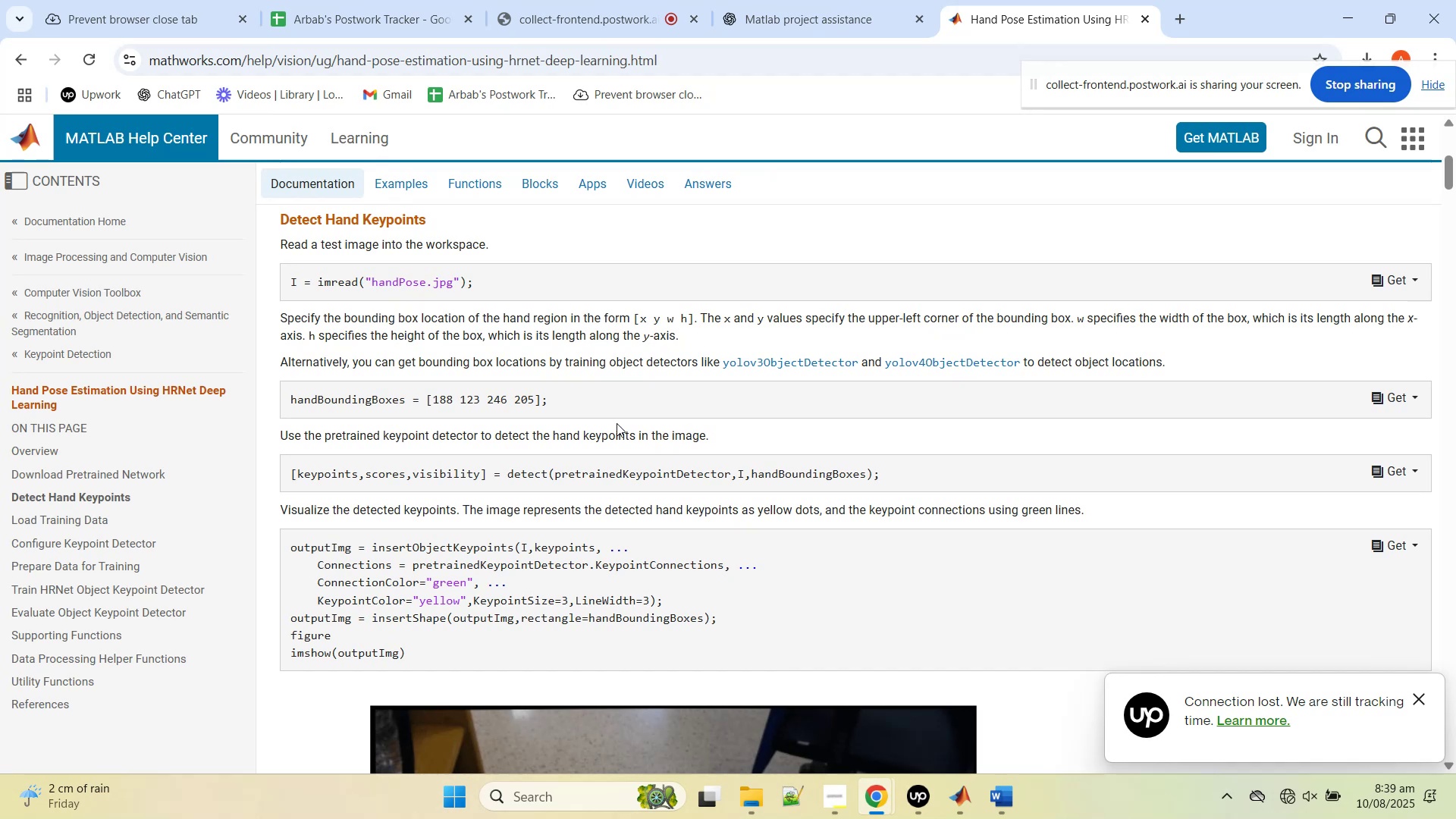 
scroll: coordinate [617, 423], scroll_direction: up, amount: 8.0
 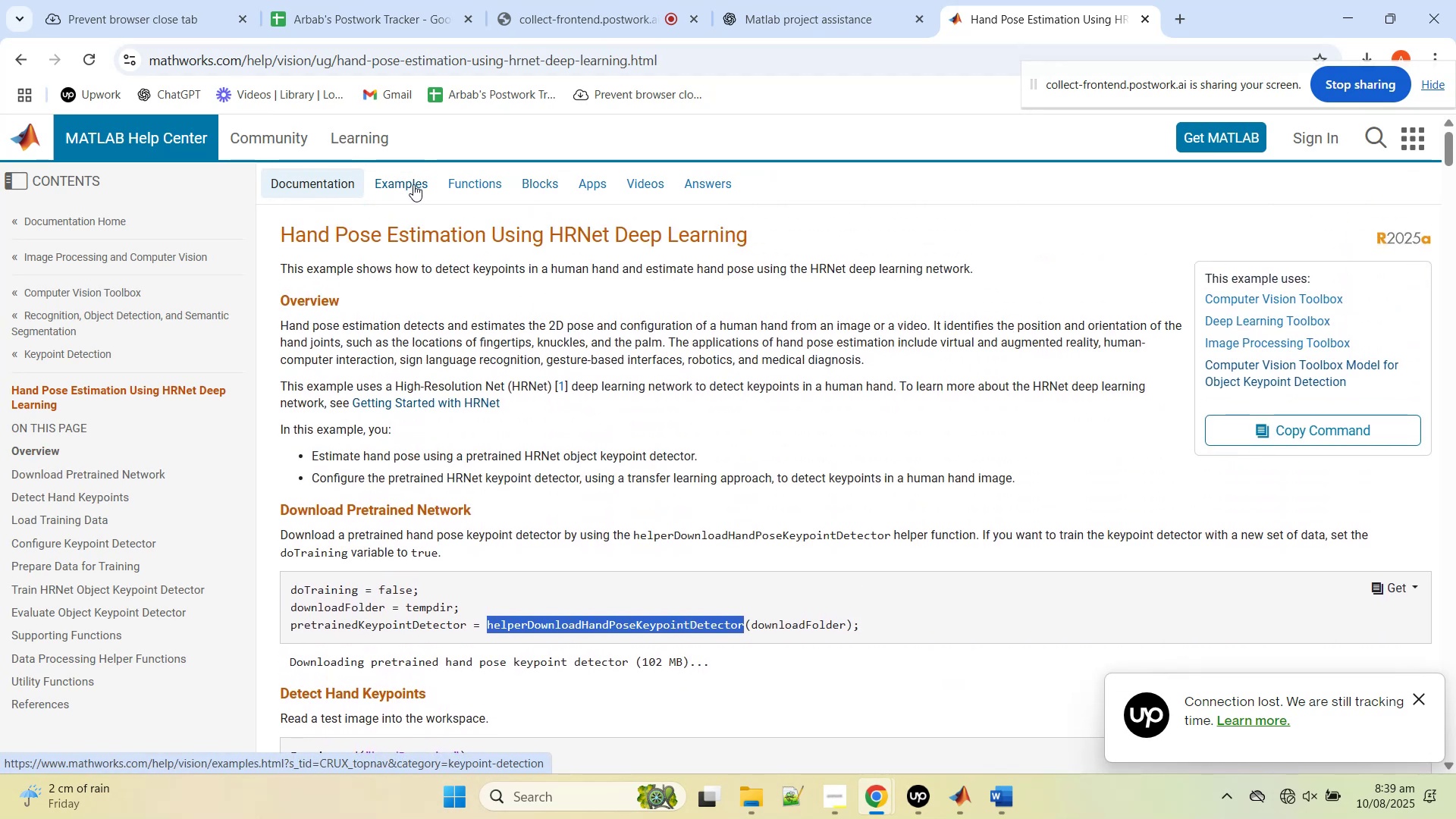 
wait(5.75)
 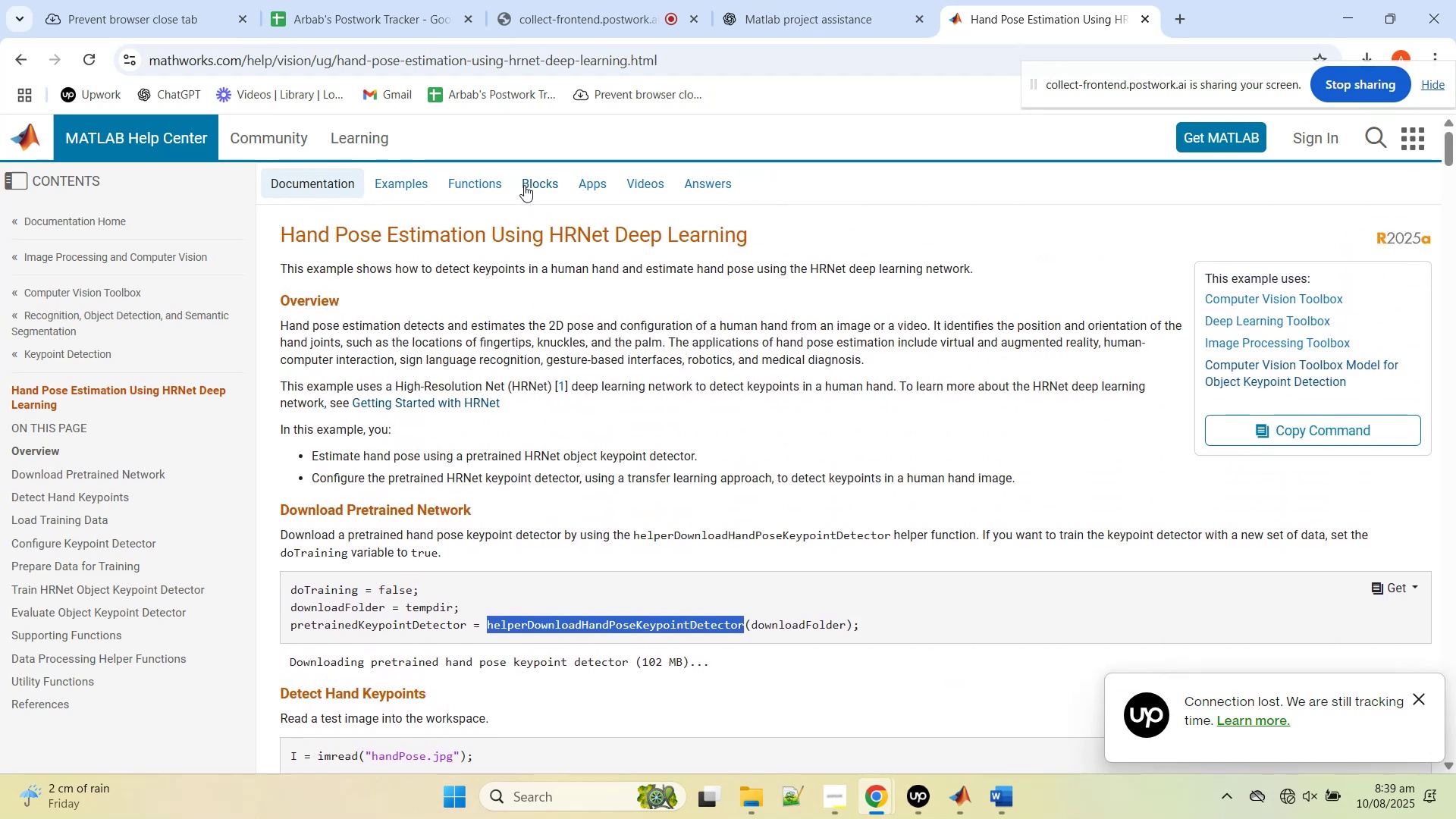 
scroll: coordinate [1103, 428], scroll_direction: down, amount: 6.0
 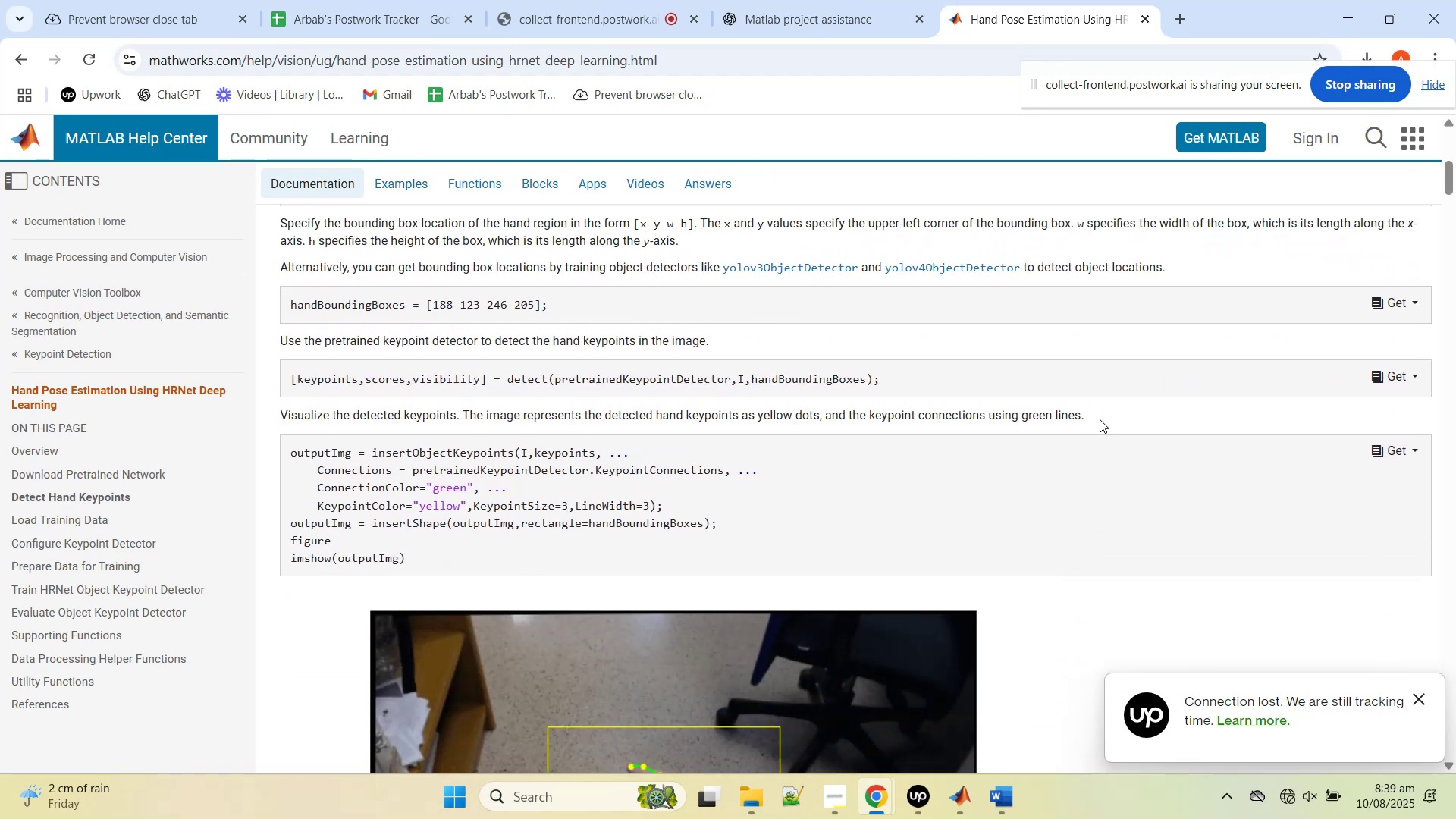 
scroll: coordinate [1096, 403], scroll_direction: up, amount: 11.0
 